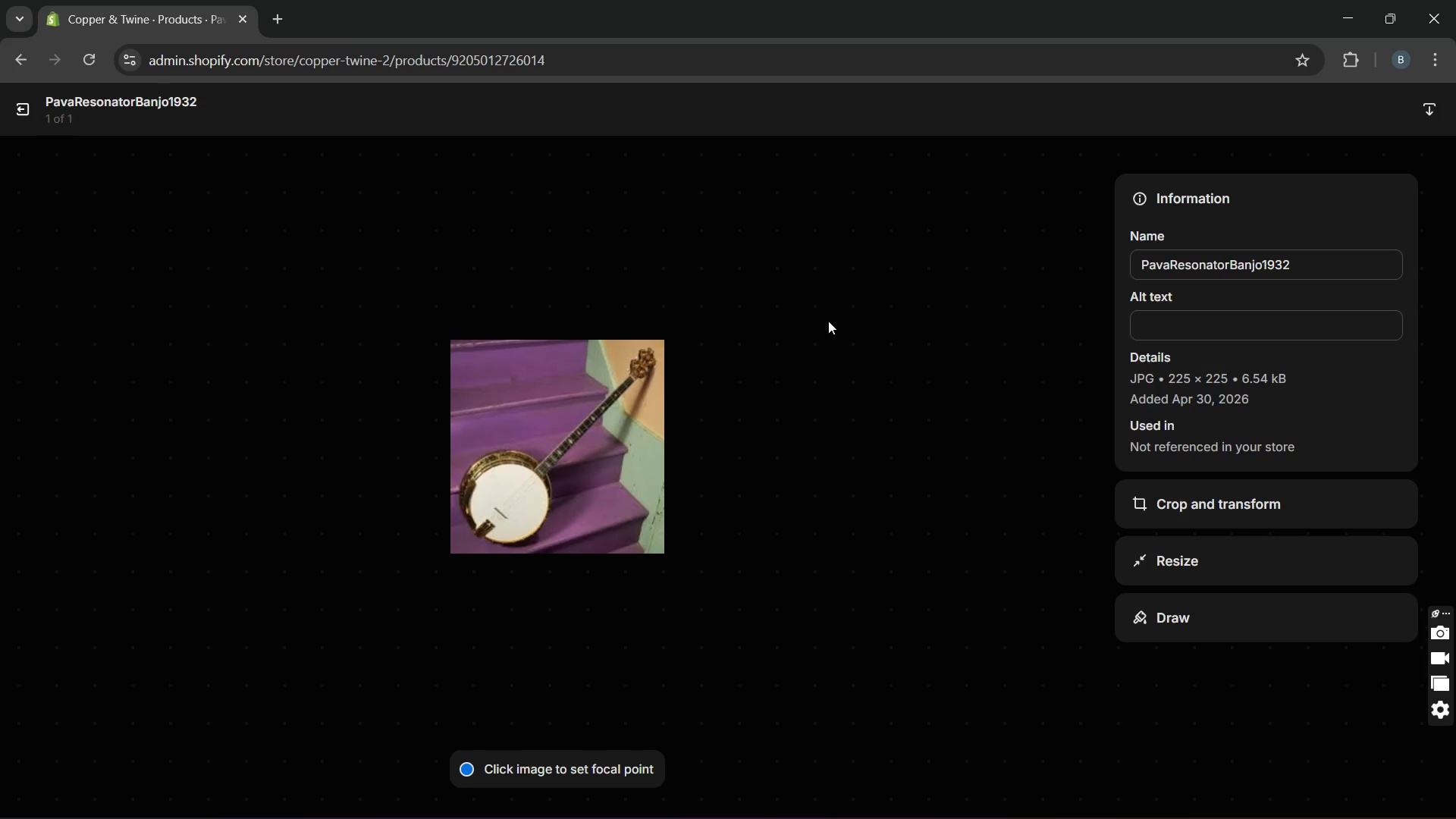 
wait(5.17)
 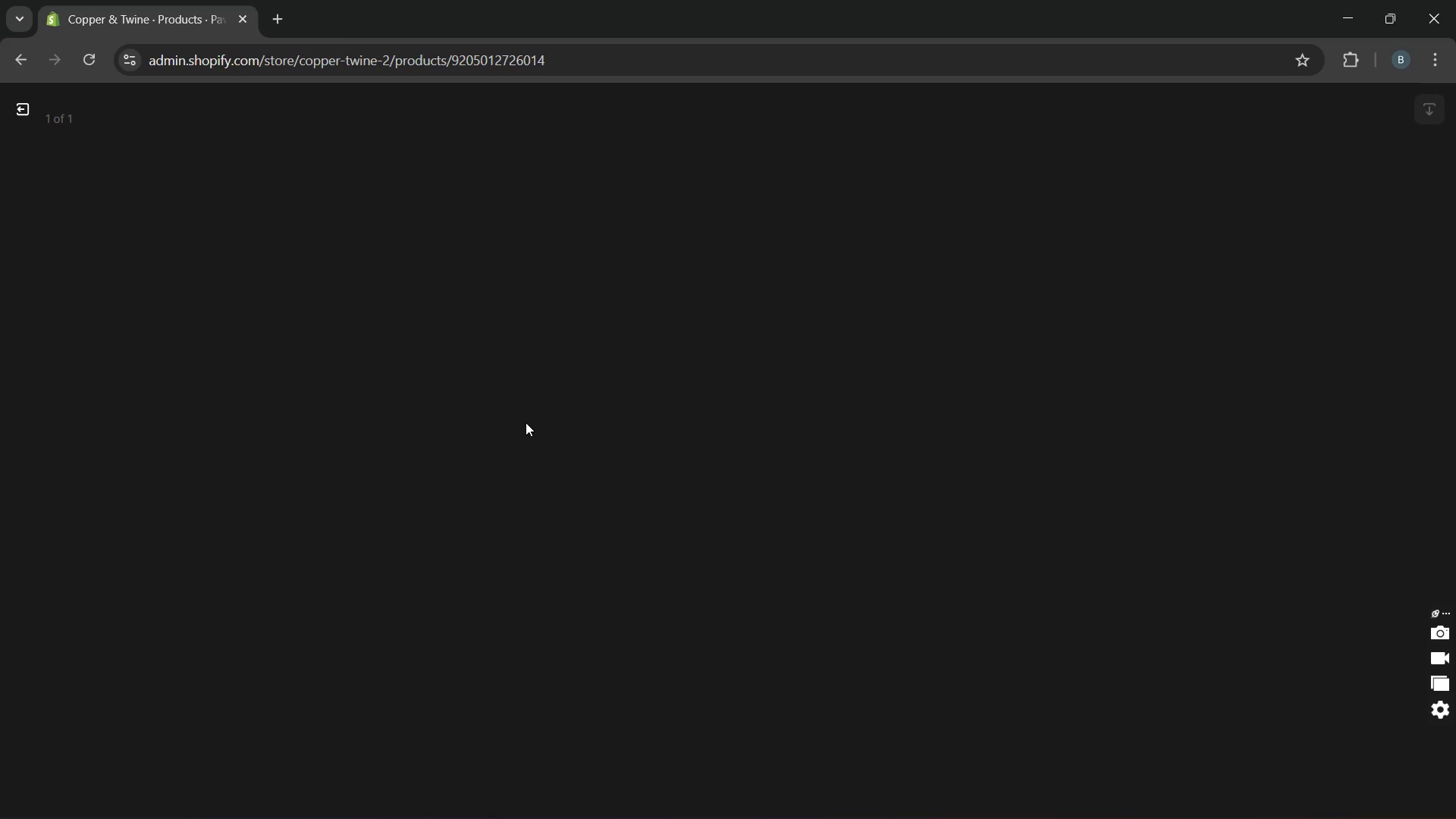 
left_click([1332, 326])
 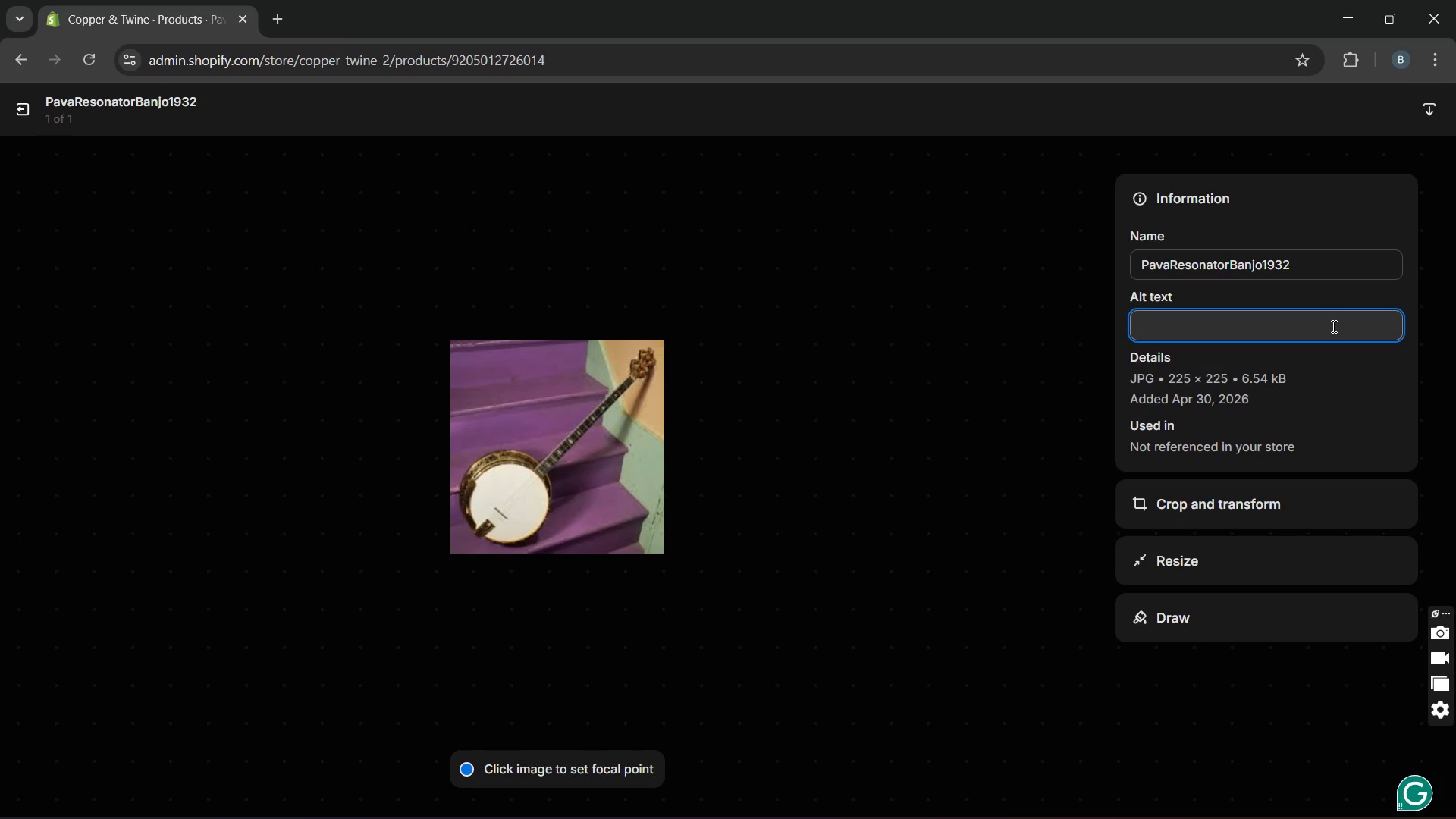 
type(1932 )
 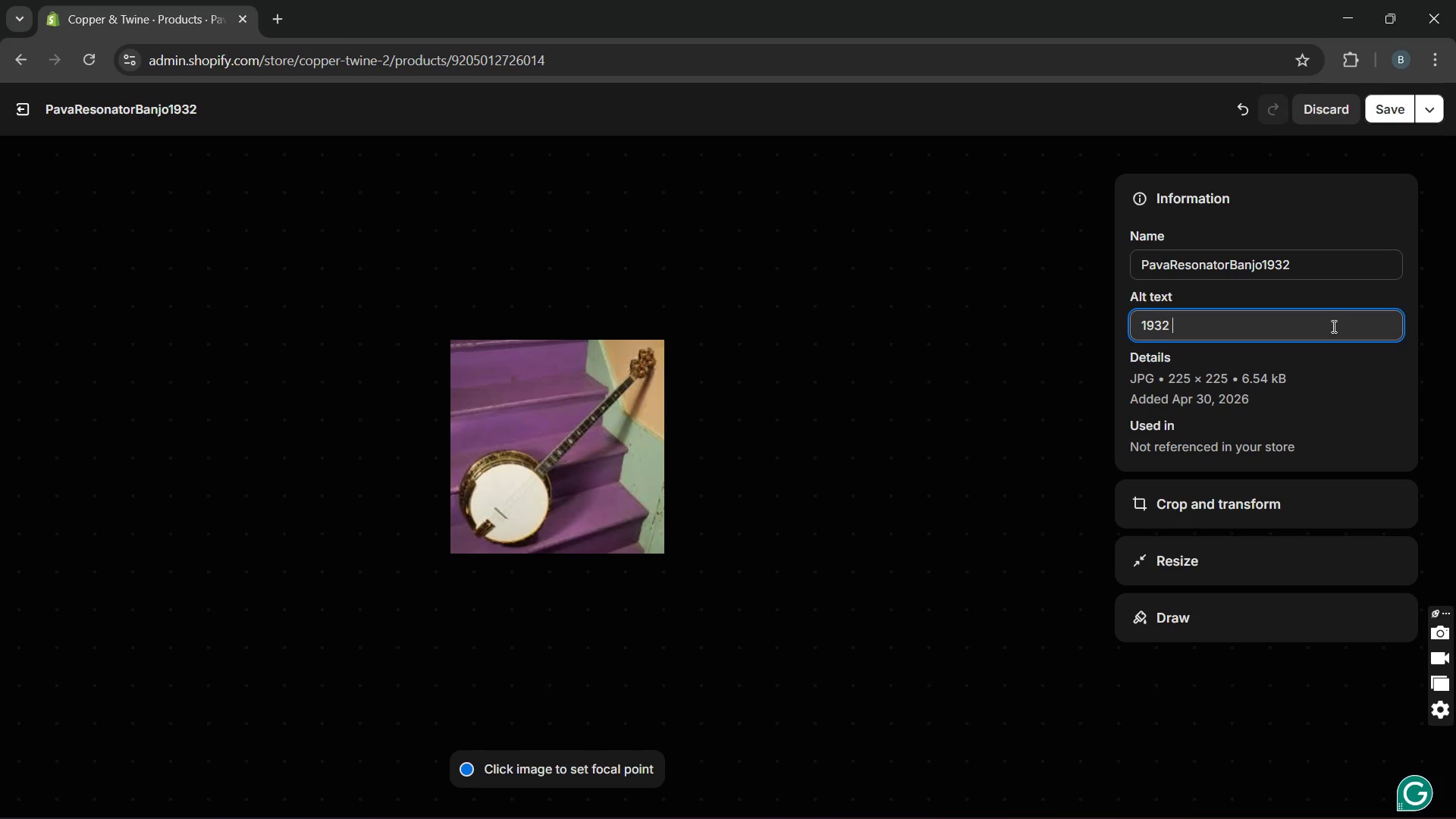 
key(Control+V)
 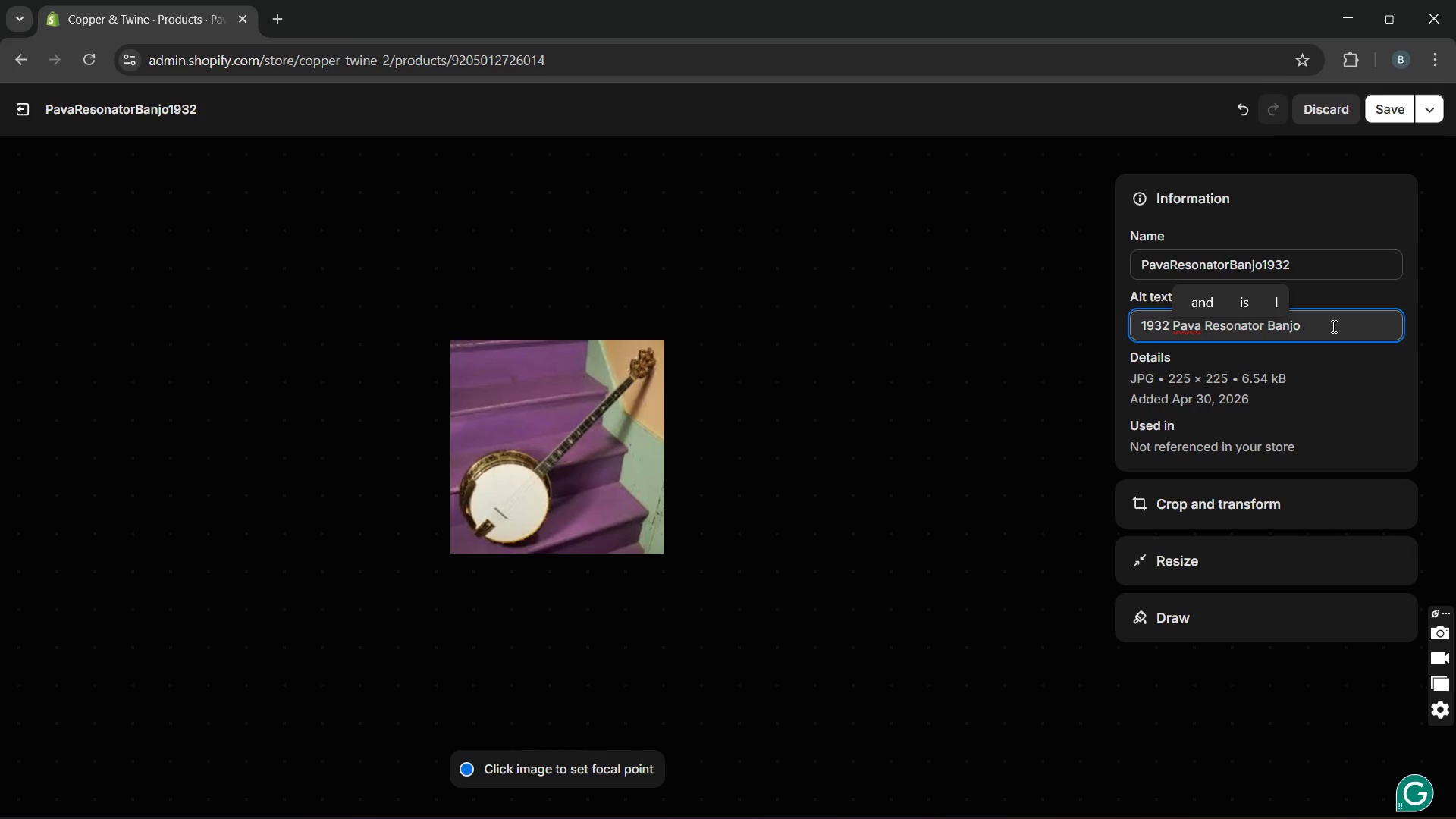 
wait(5.47)
 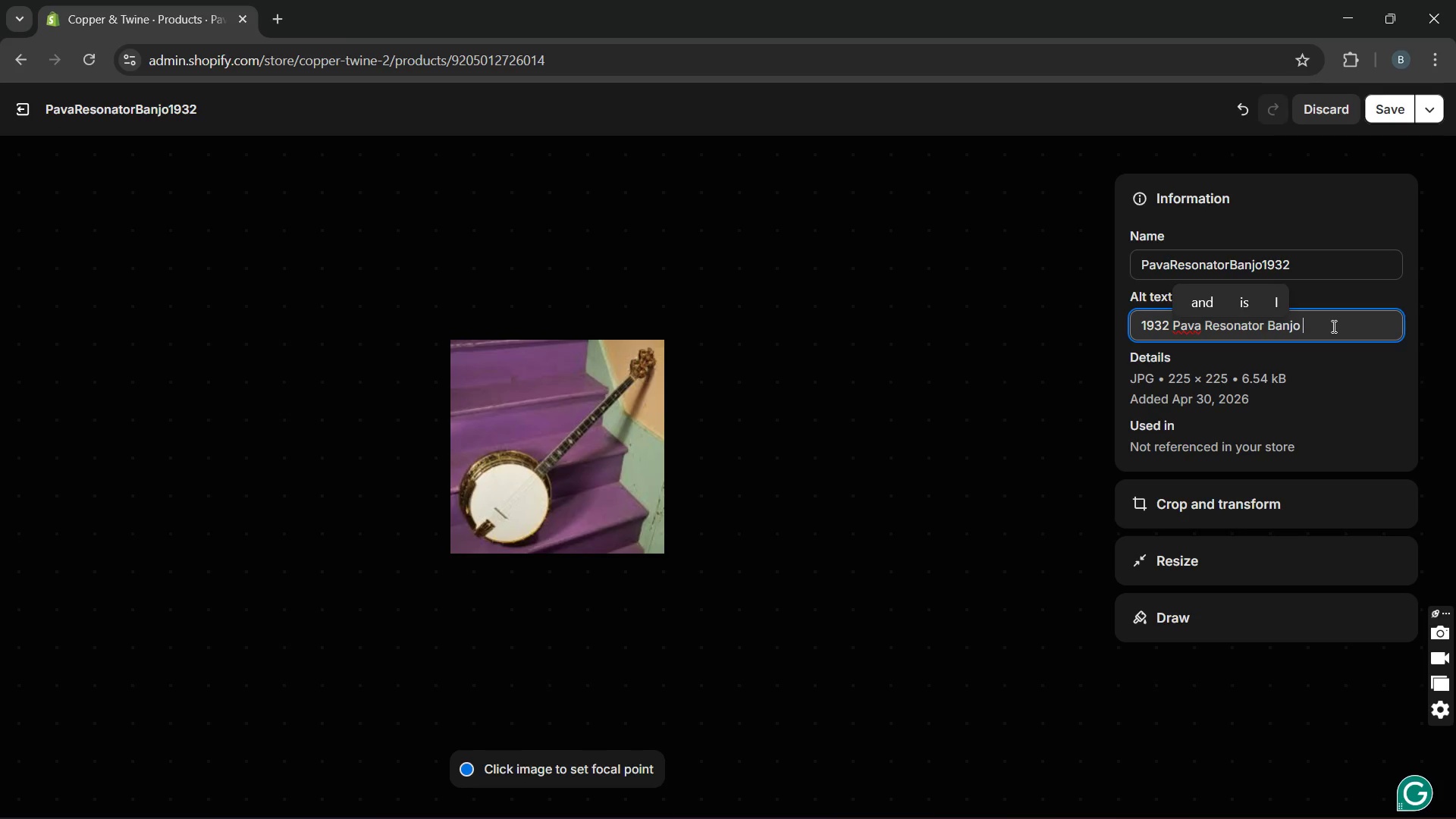 
type(Banjo)
 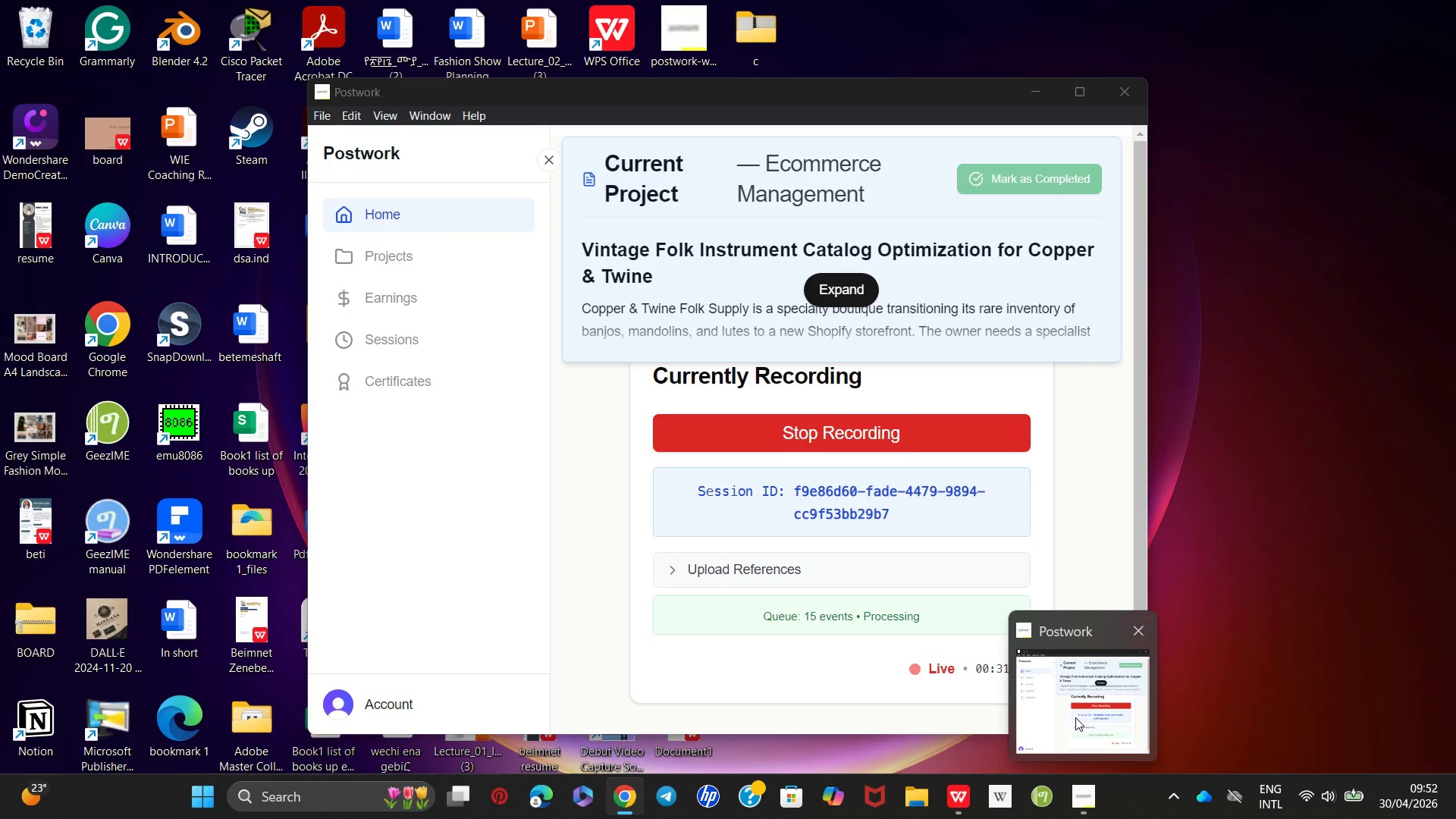 
mouse_move([1245, 689])
 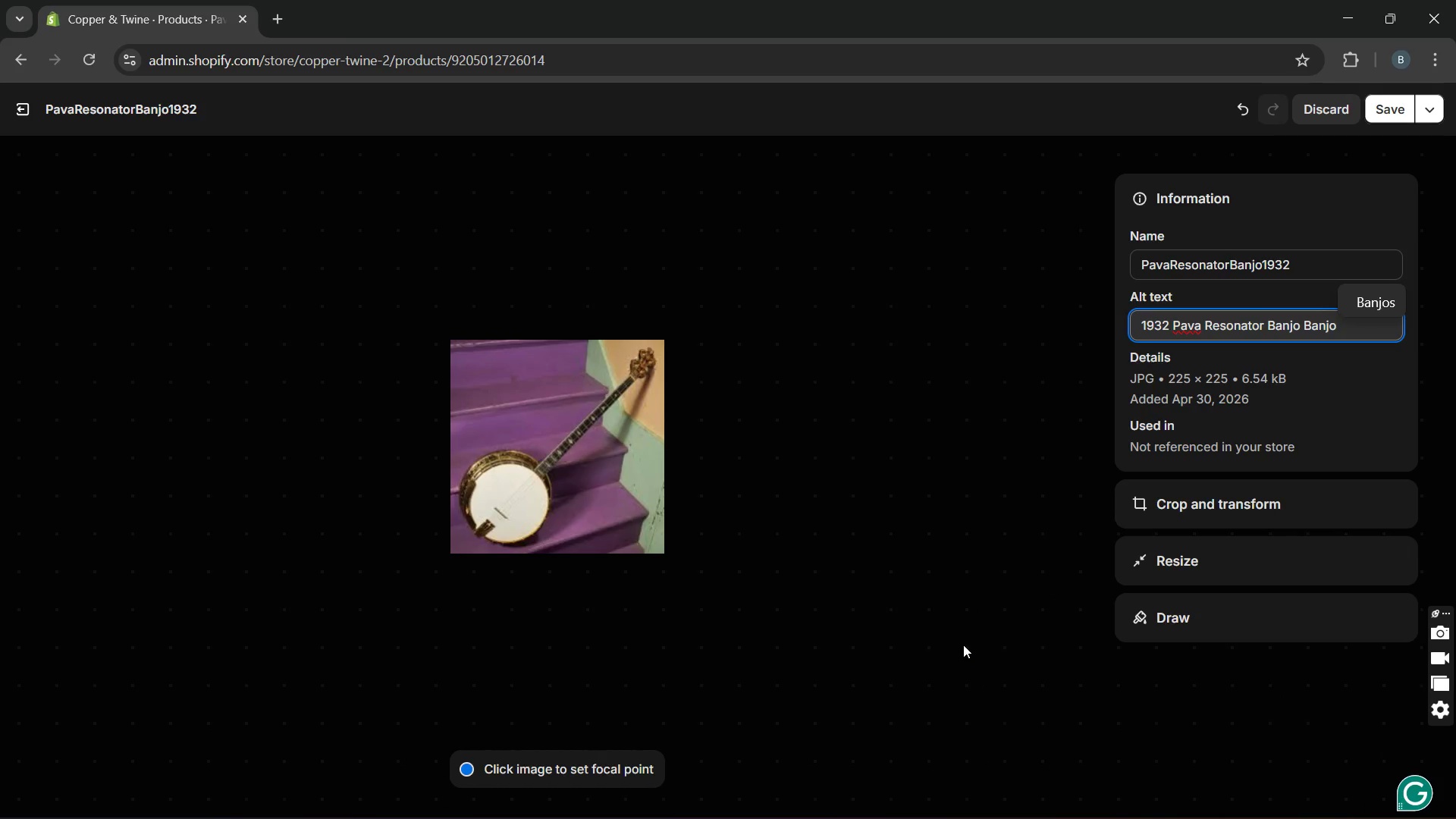 
wait(5.63)
 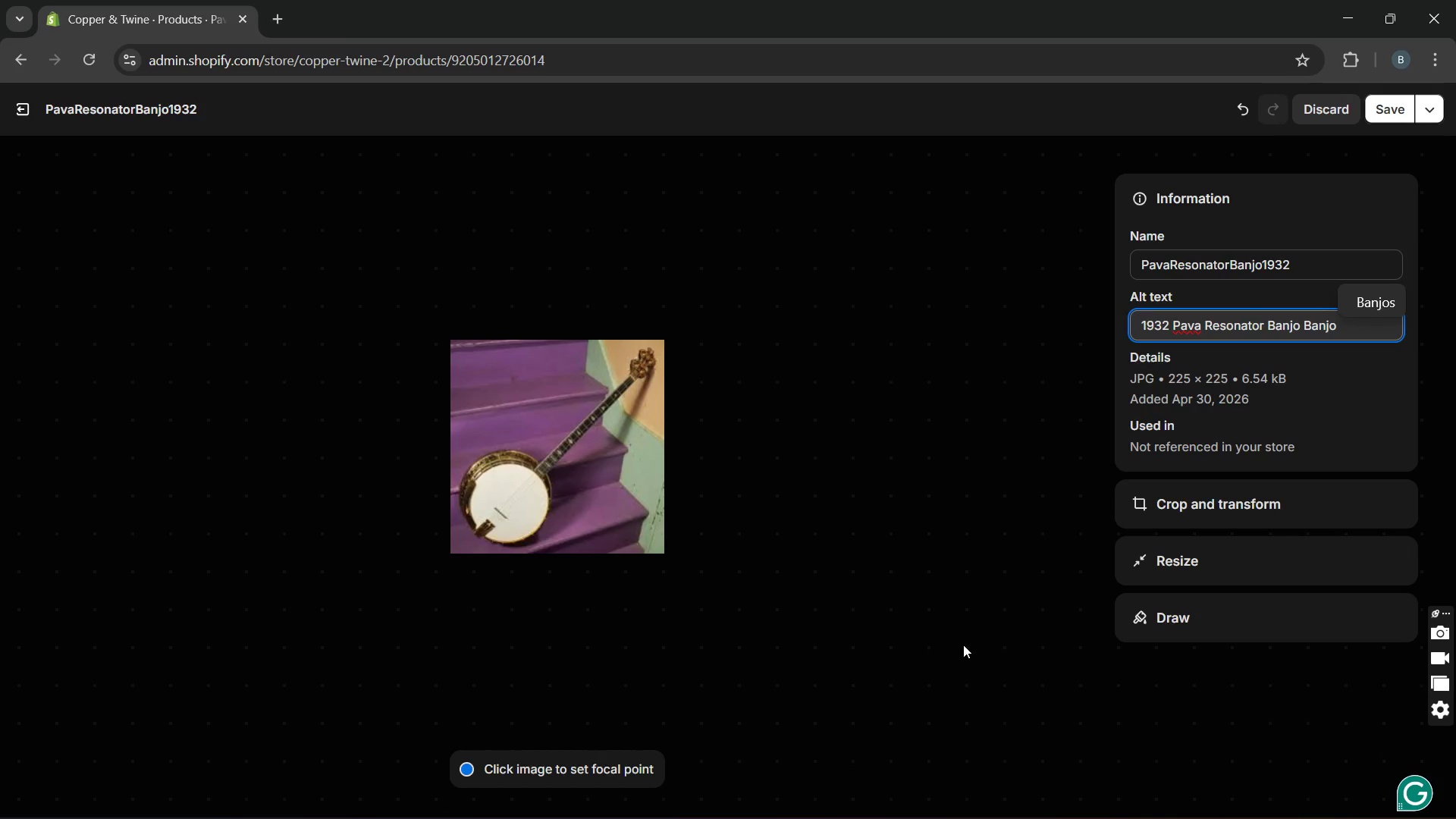 
type( with brazilian rosewood craftsmanship and classic bluegrass tone.)
 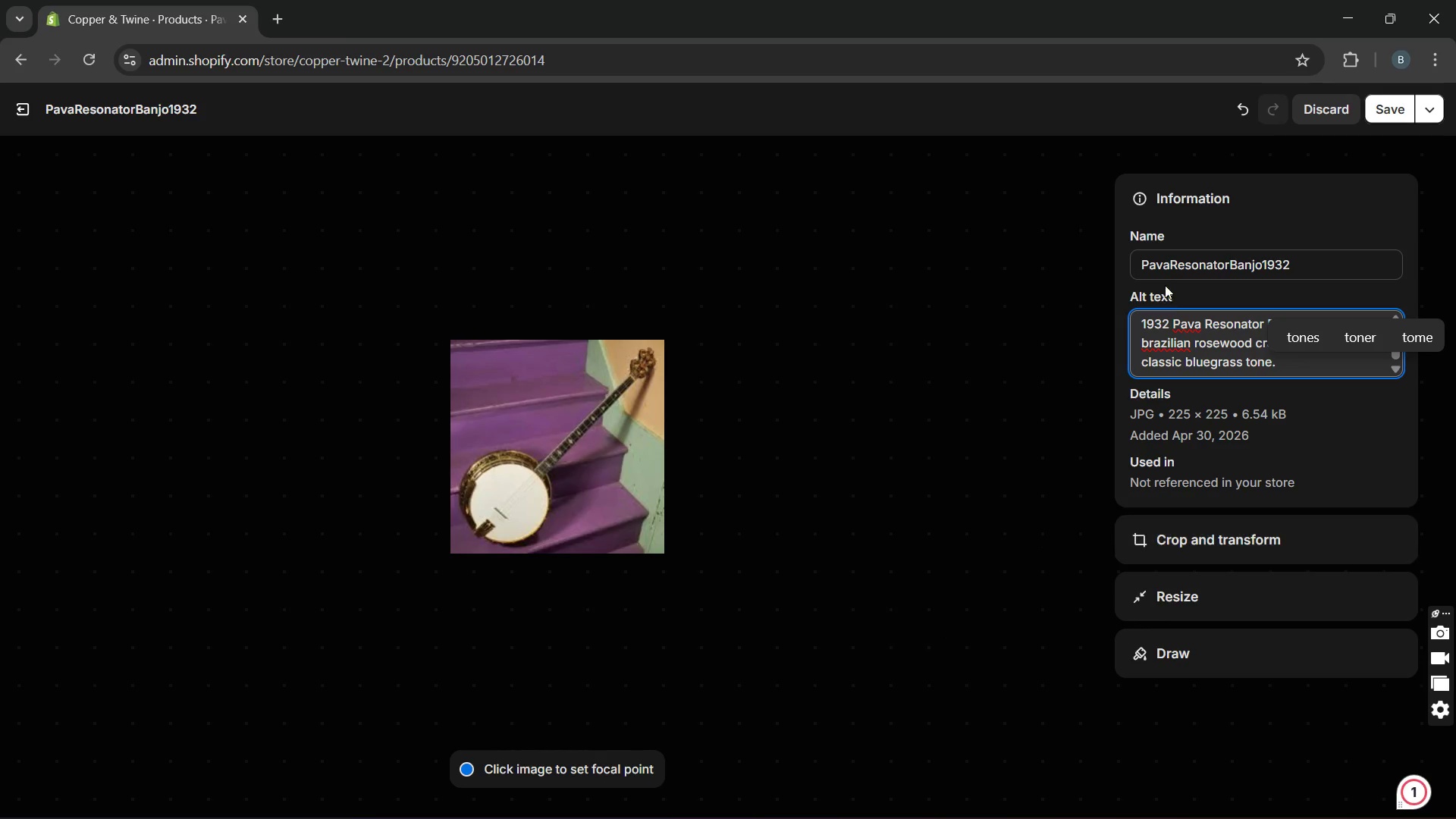 
left_click([1151, 343])
 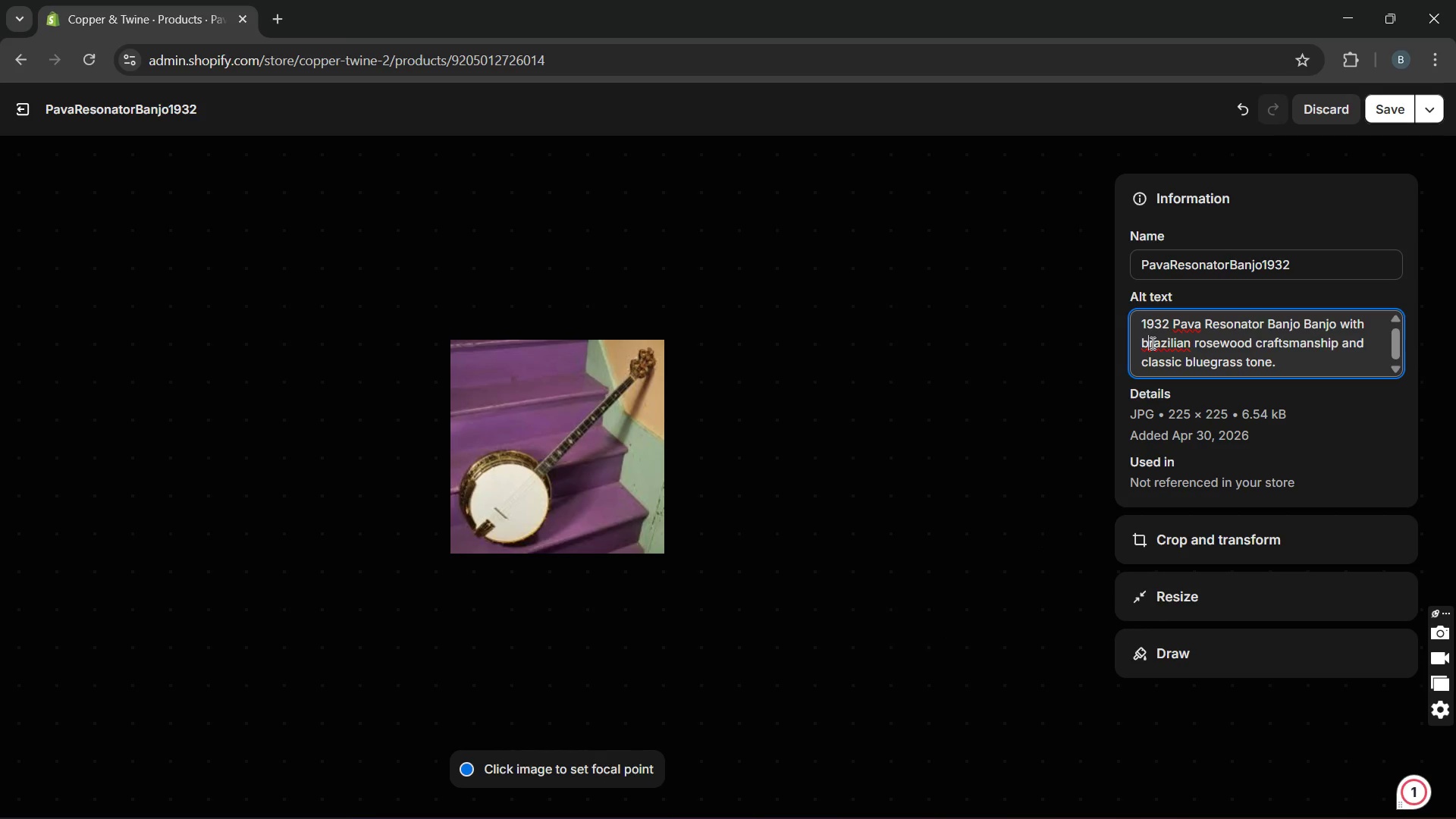 
key(Backspace)
 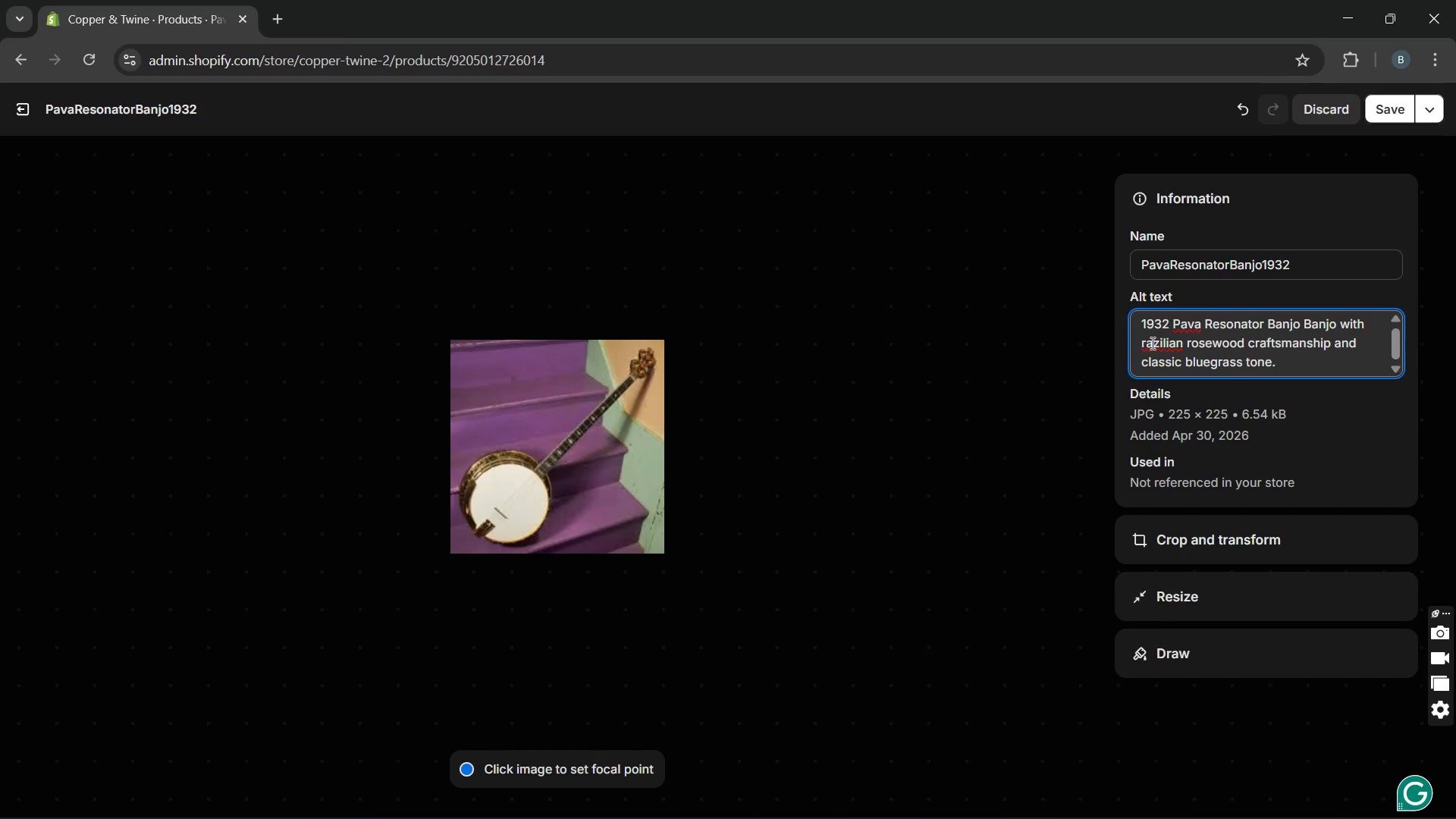 
key(CapsLock)
 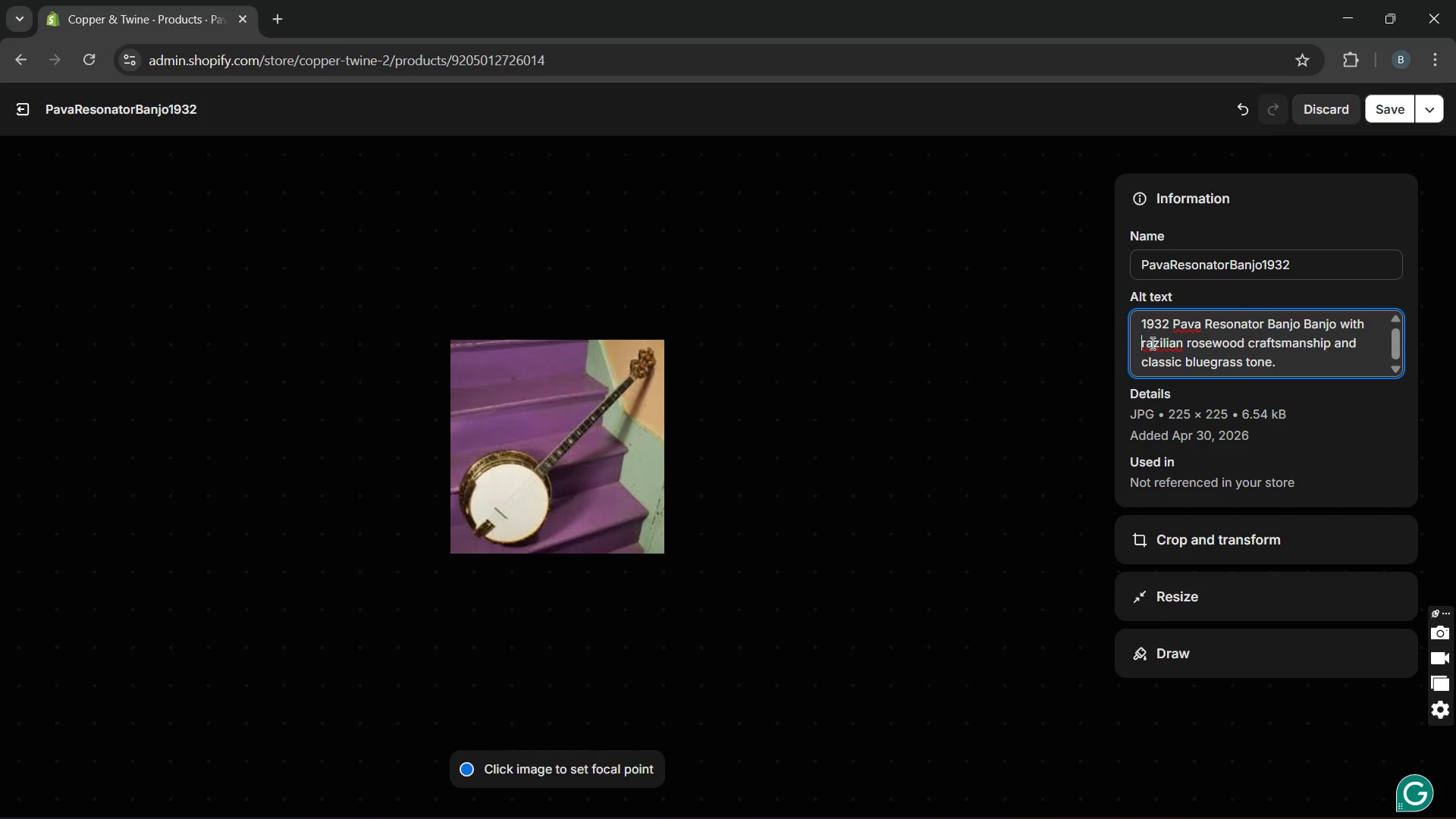 
key(B)
 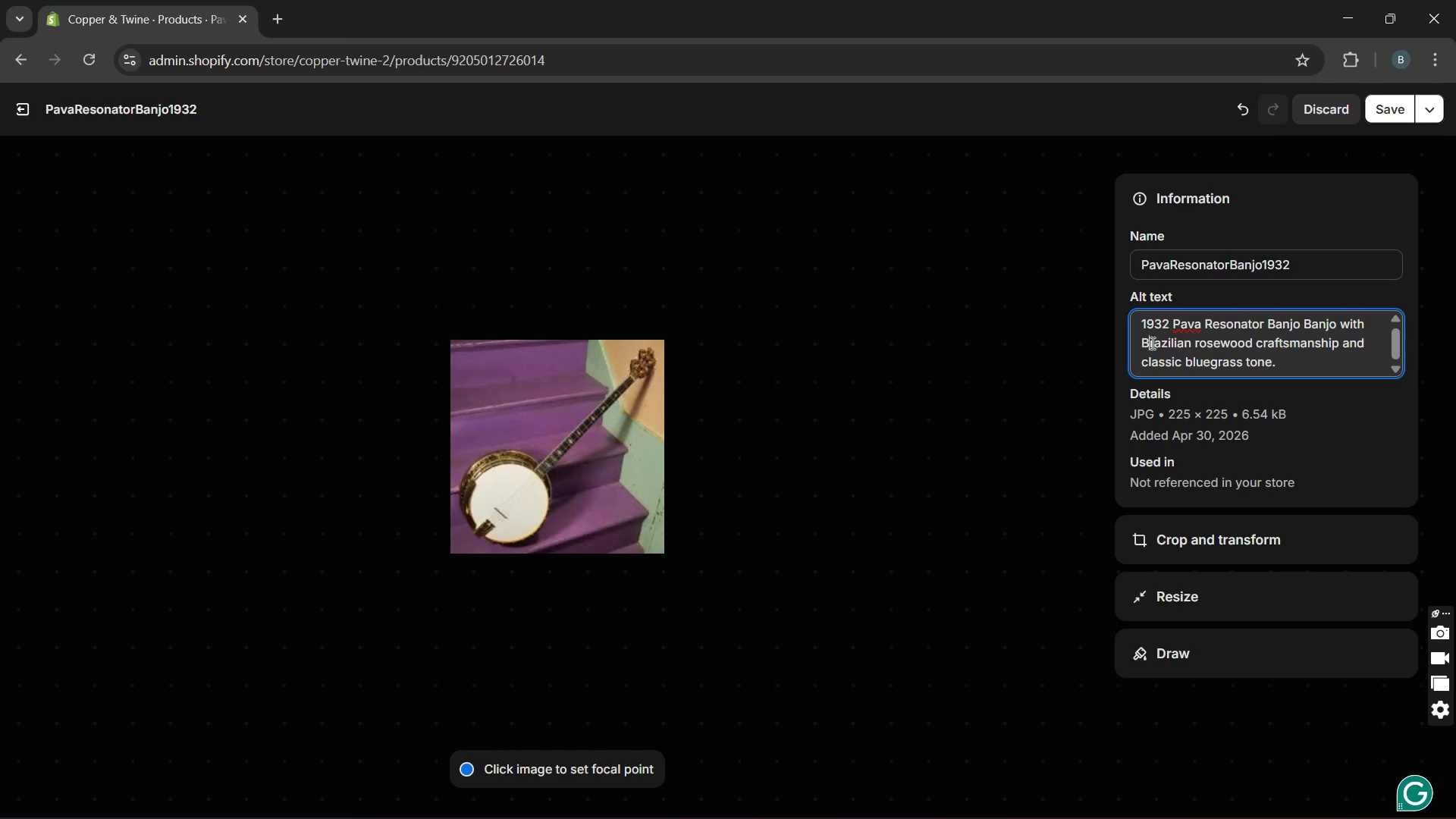 
key(CapsLock)
 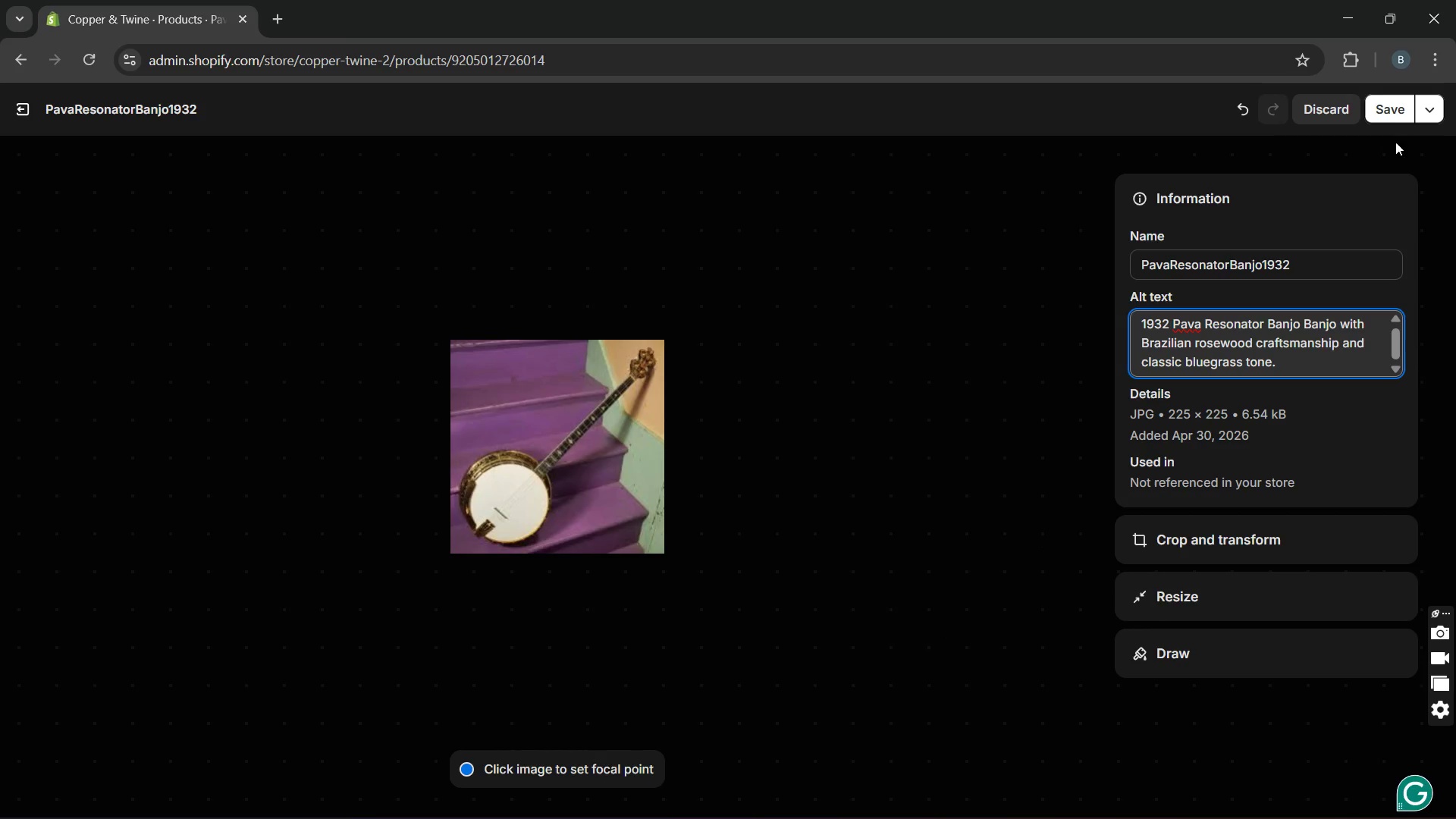 
left_click([1392, 117])
 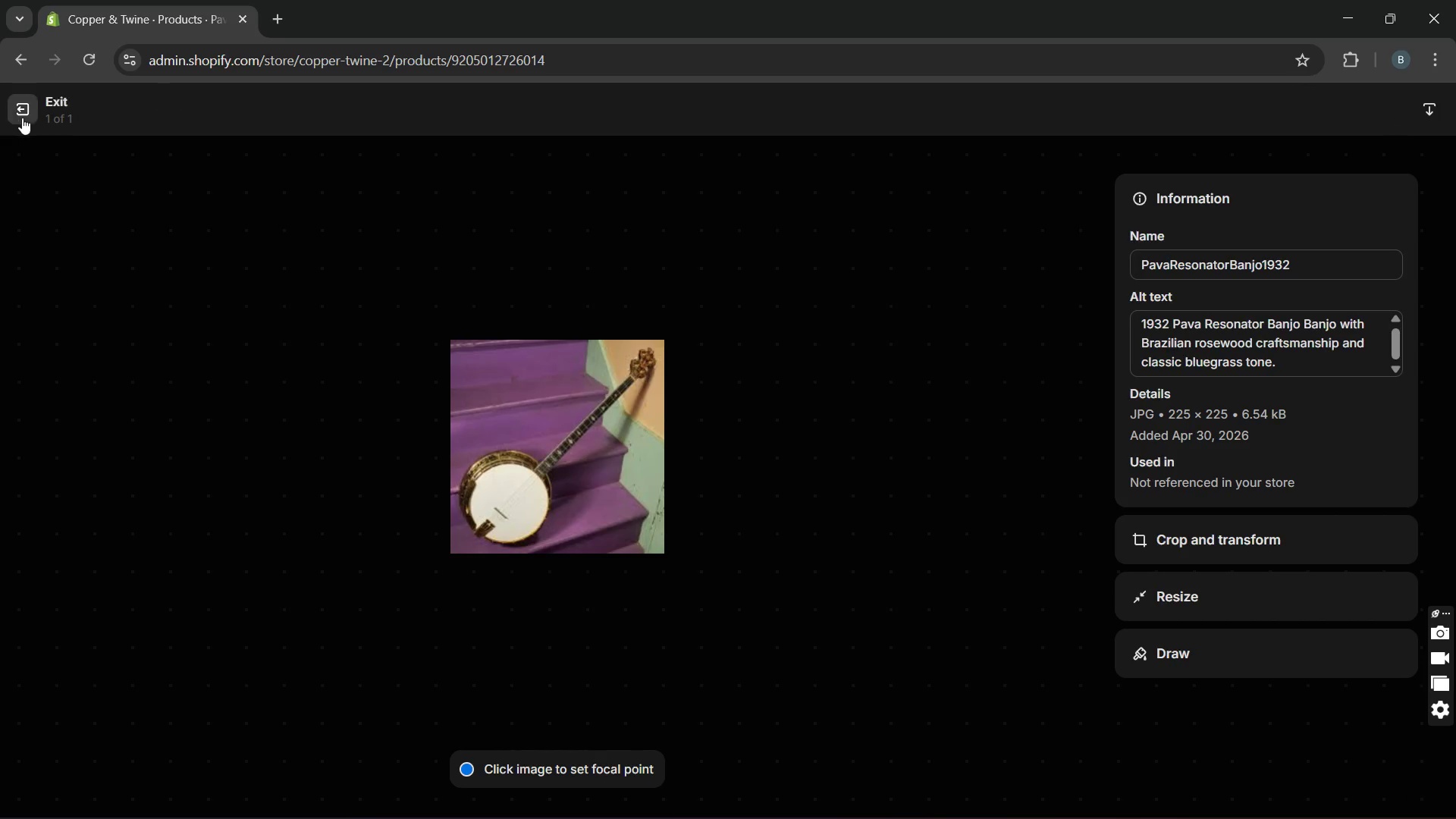 
wait(6.5)
 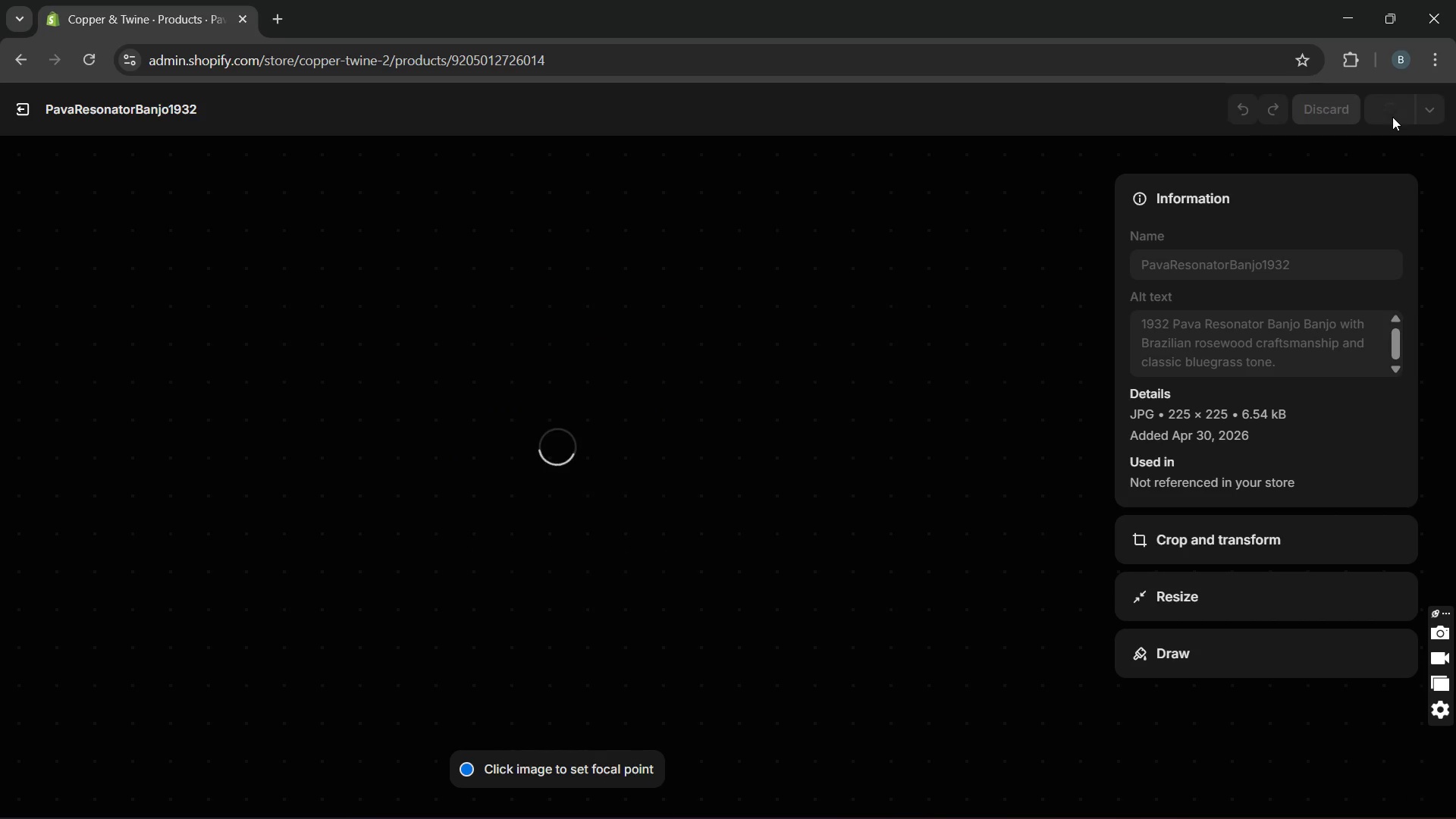 
left_click([25, 119])
 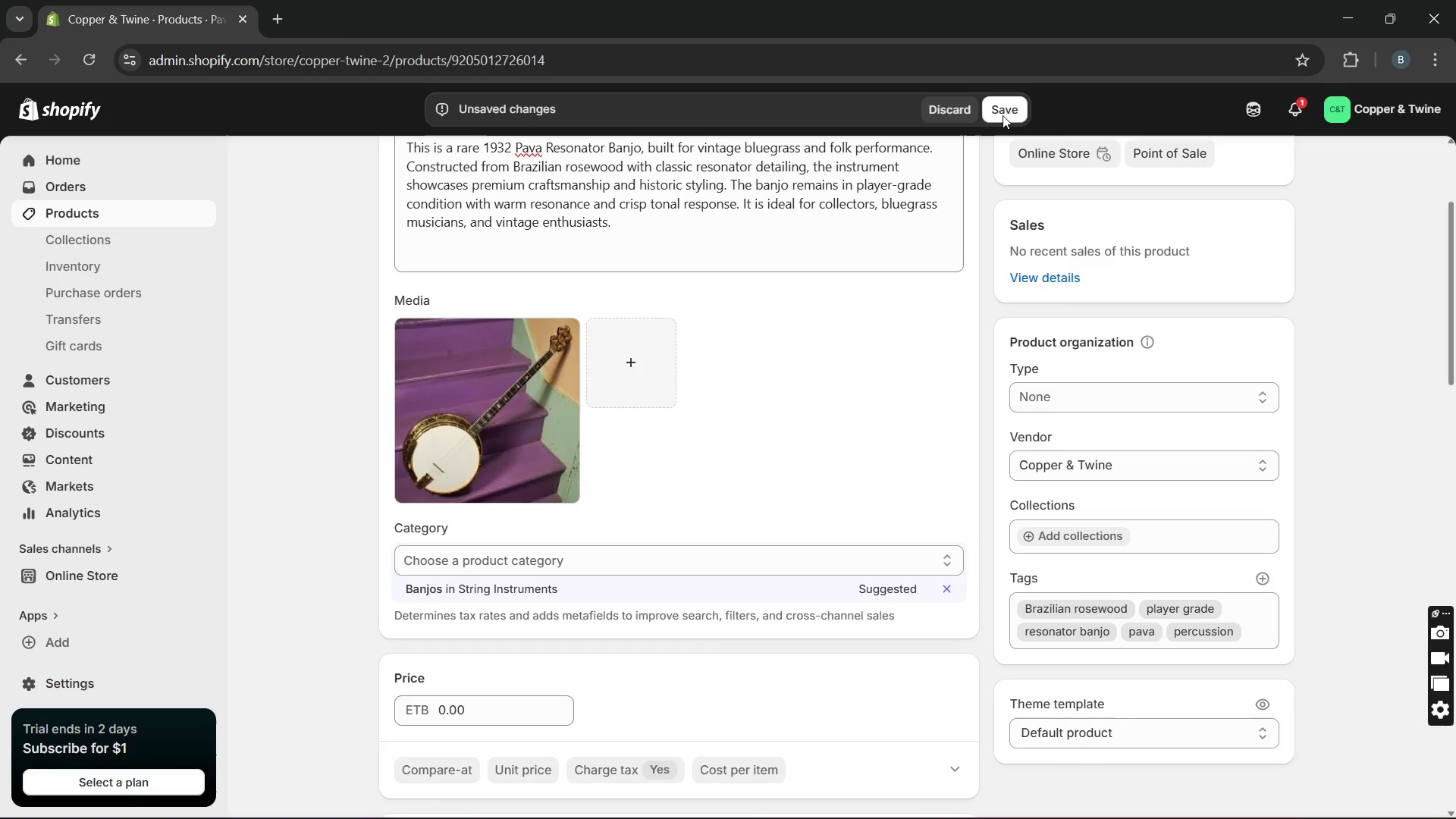 
left_click([1003, 108])
 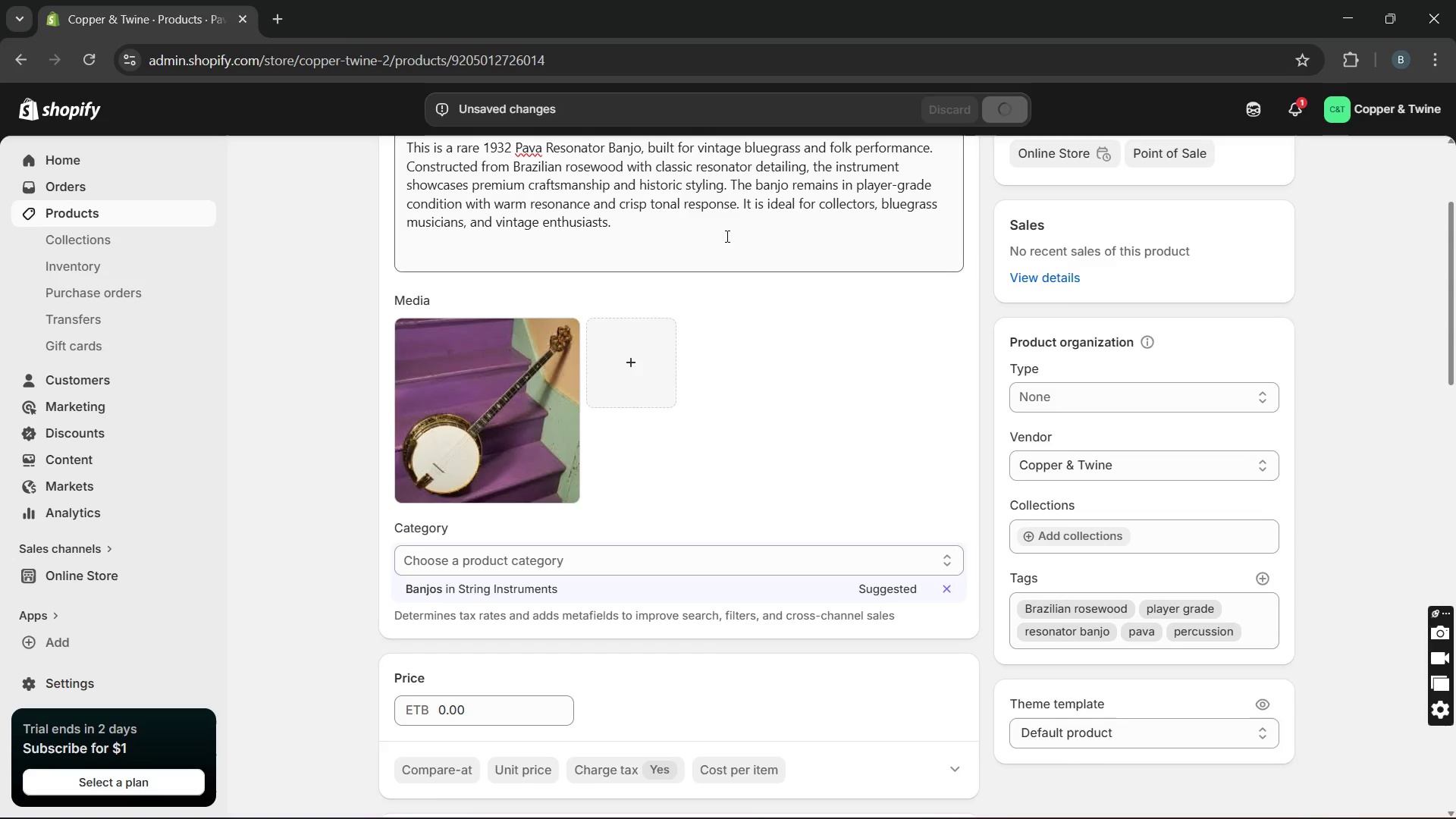 
wait(11.14)
 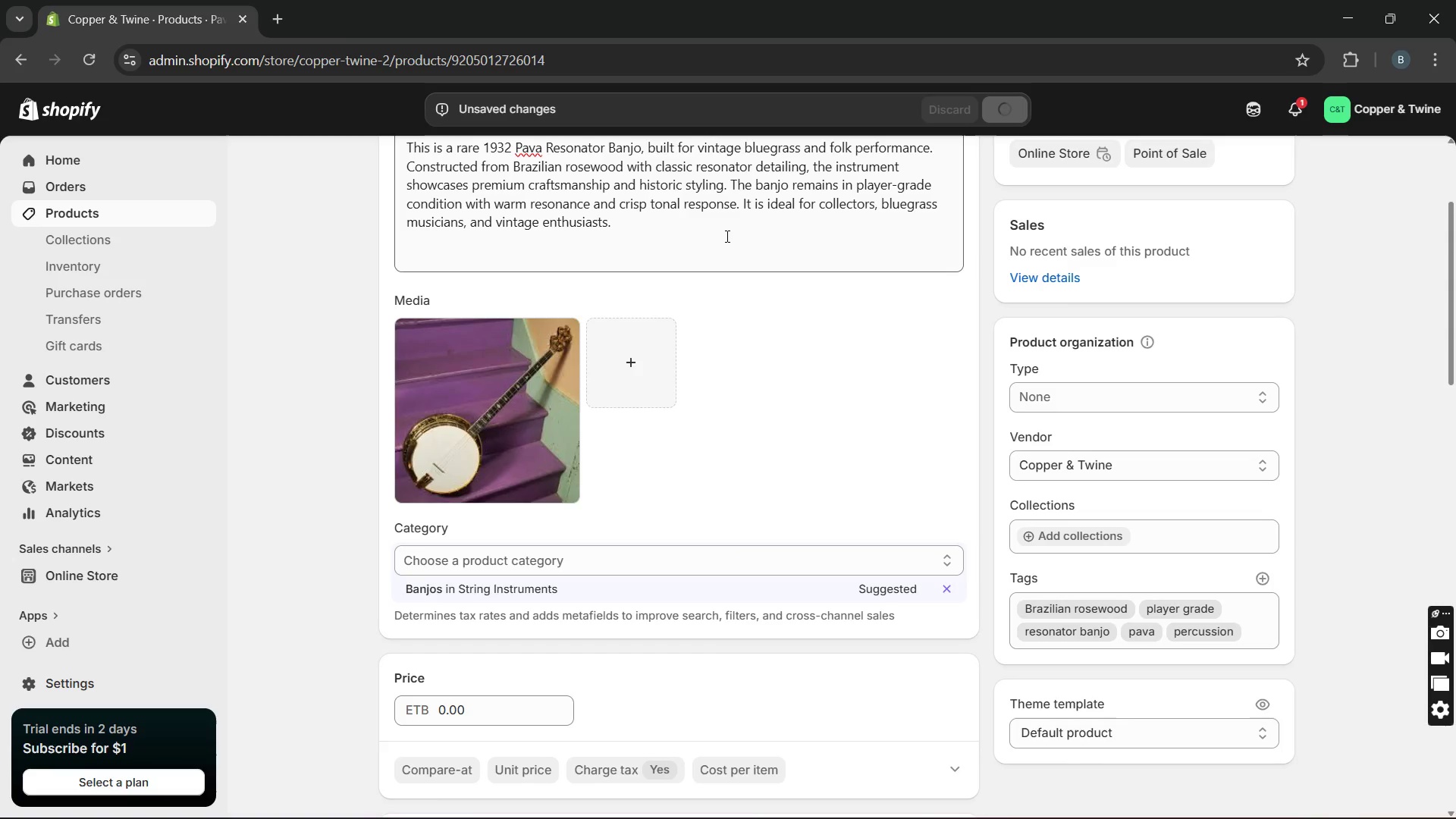 
left_click([186, 217])
 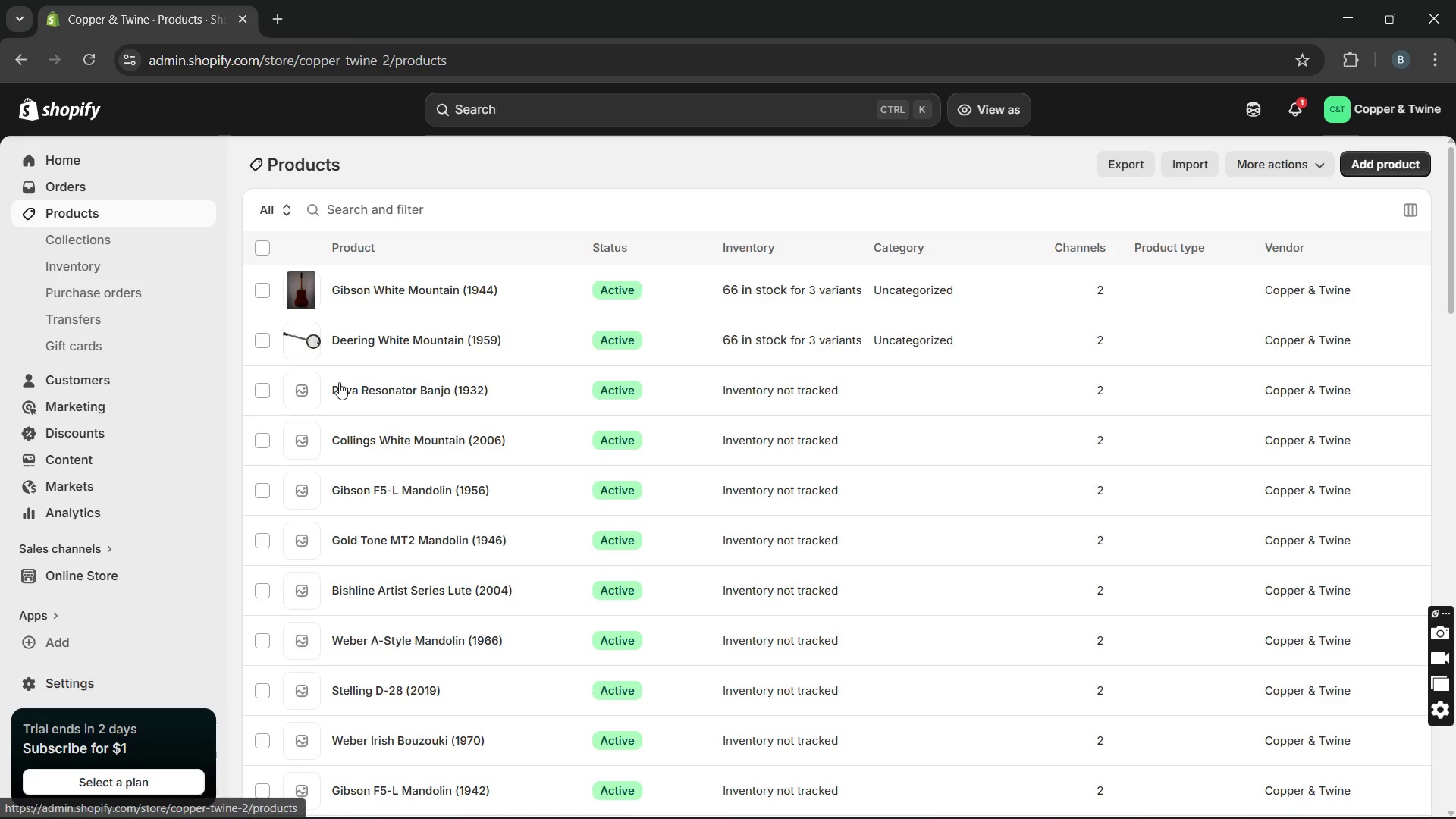 
left_click([334, 391])
 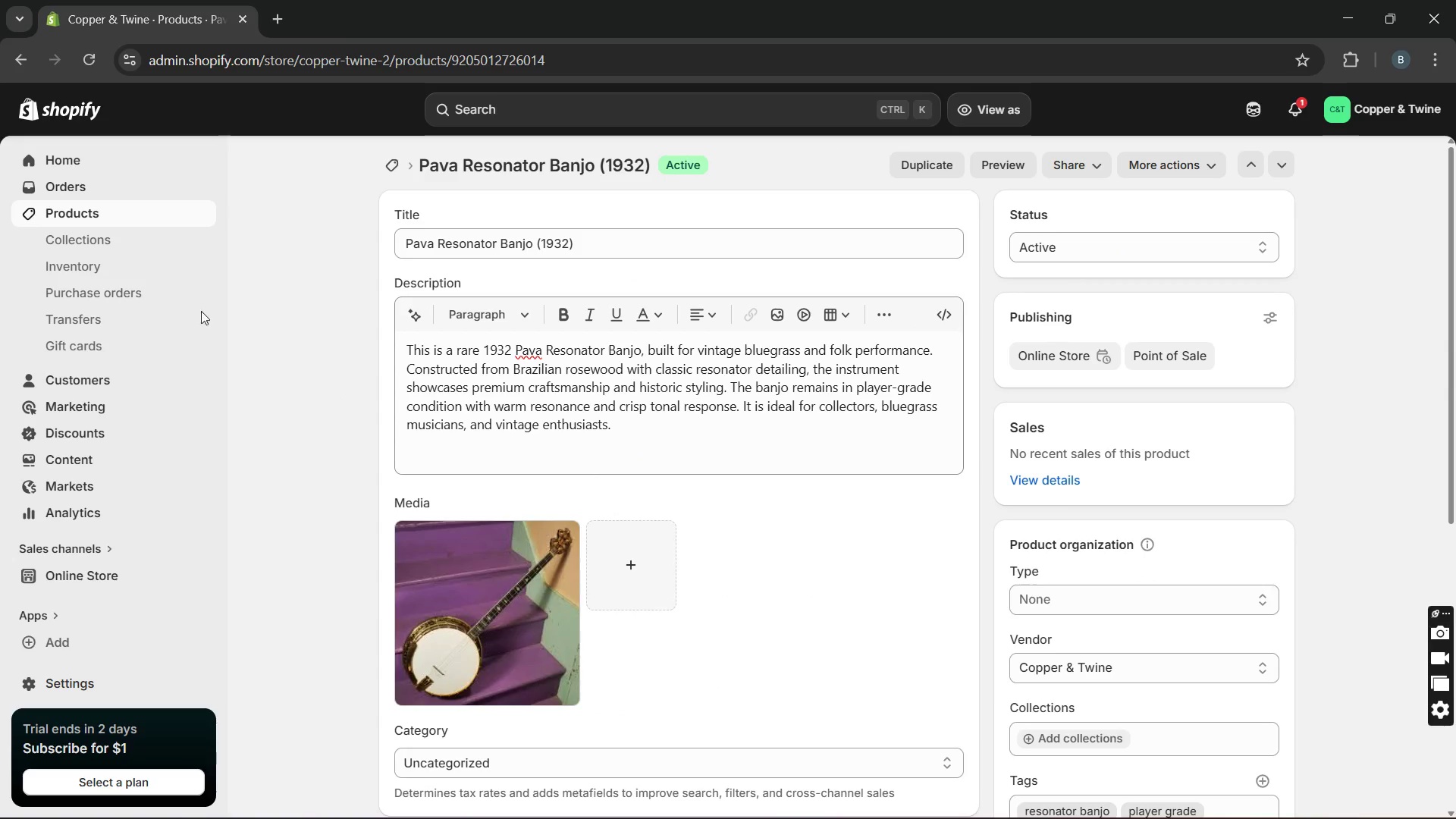 
left_click([165, 212])
 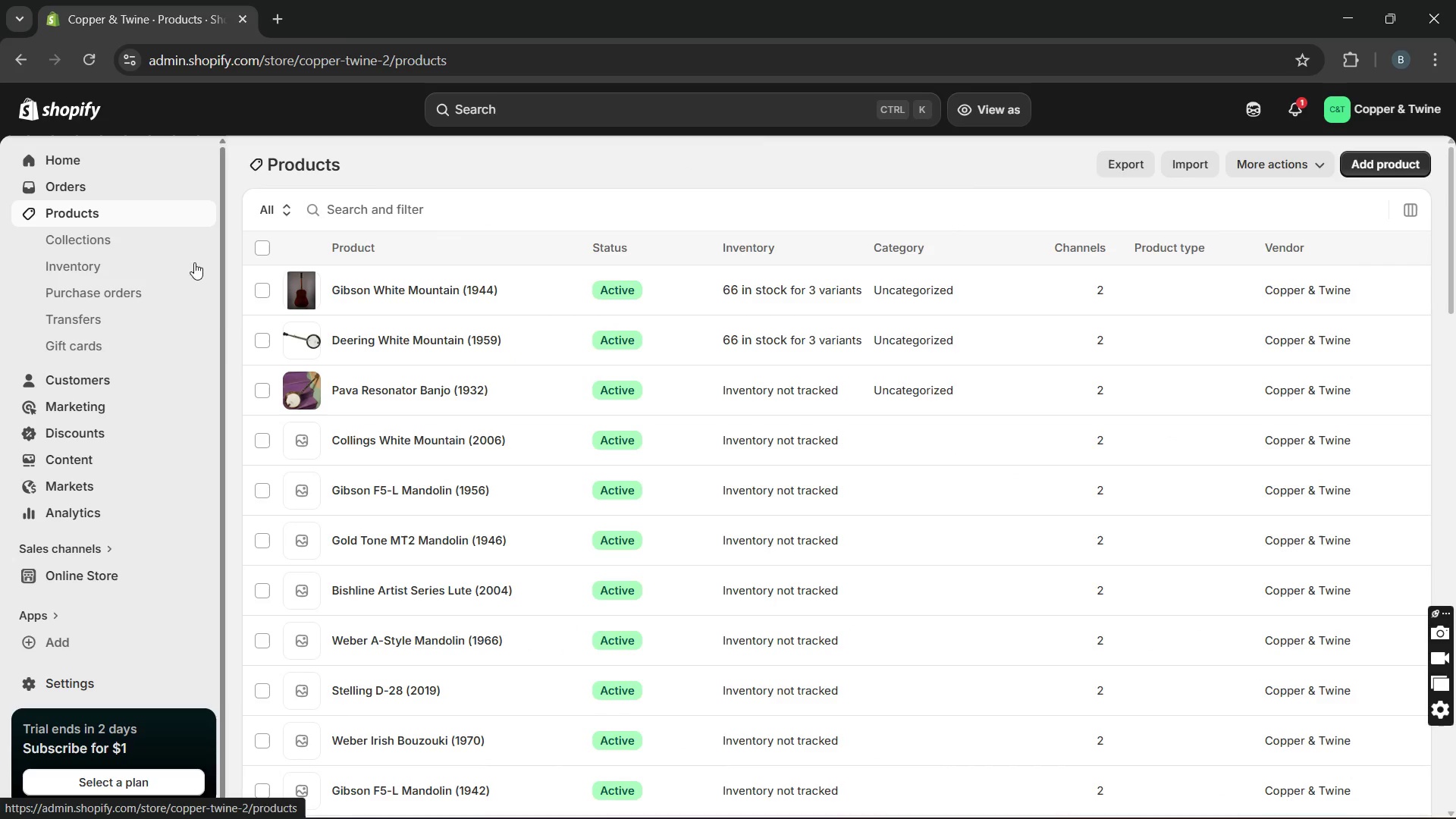 
left_click([332, 453])
 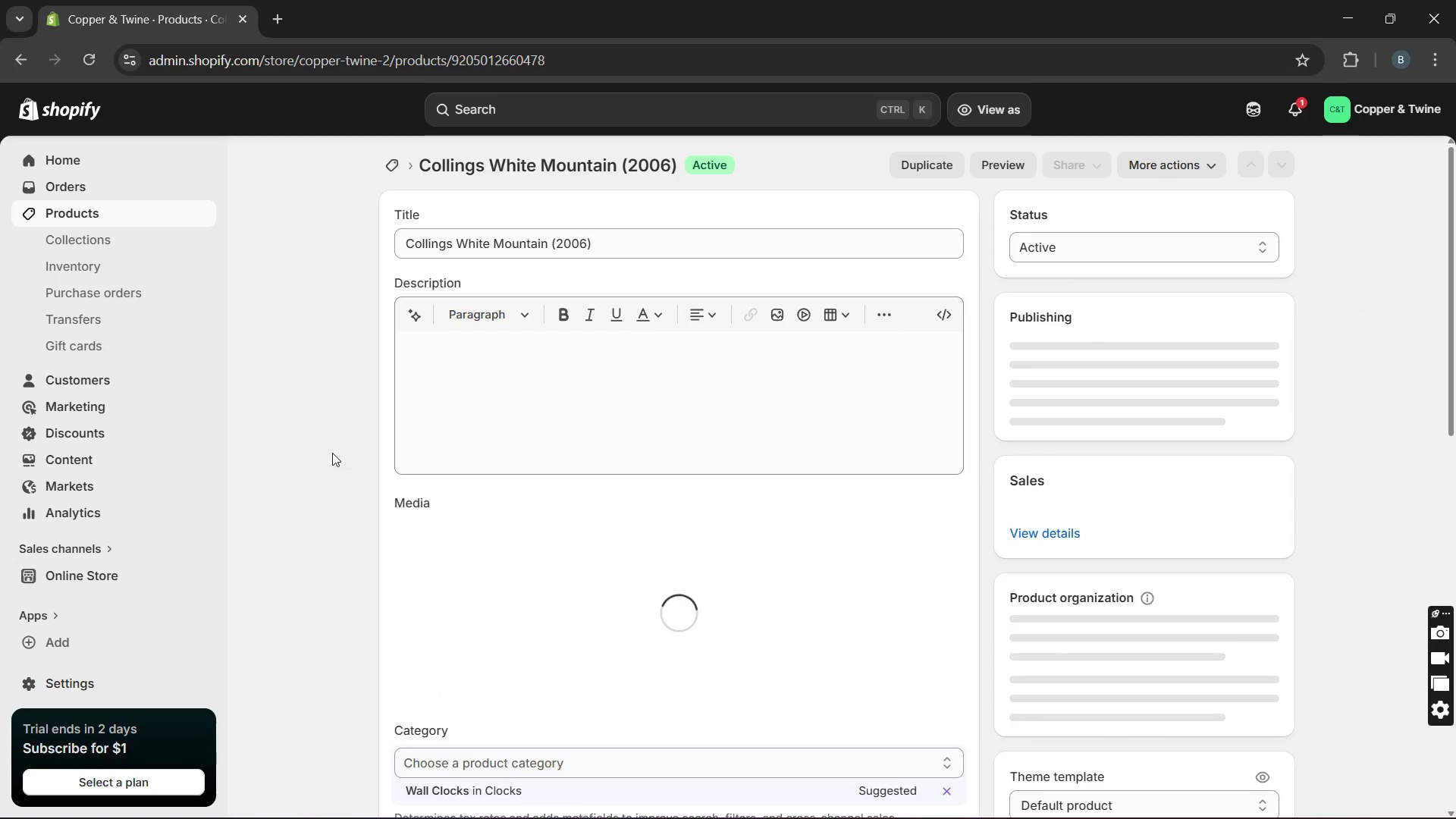 
left_click([540, 442])
 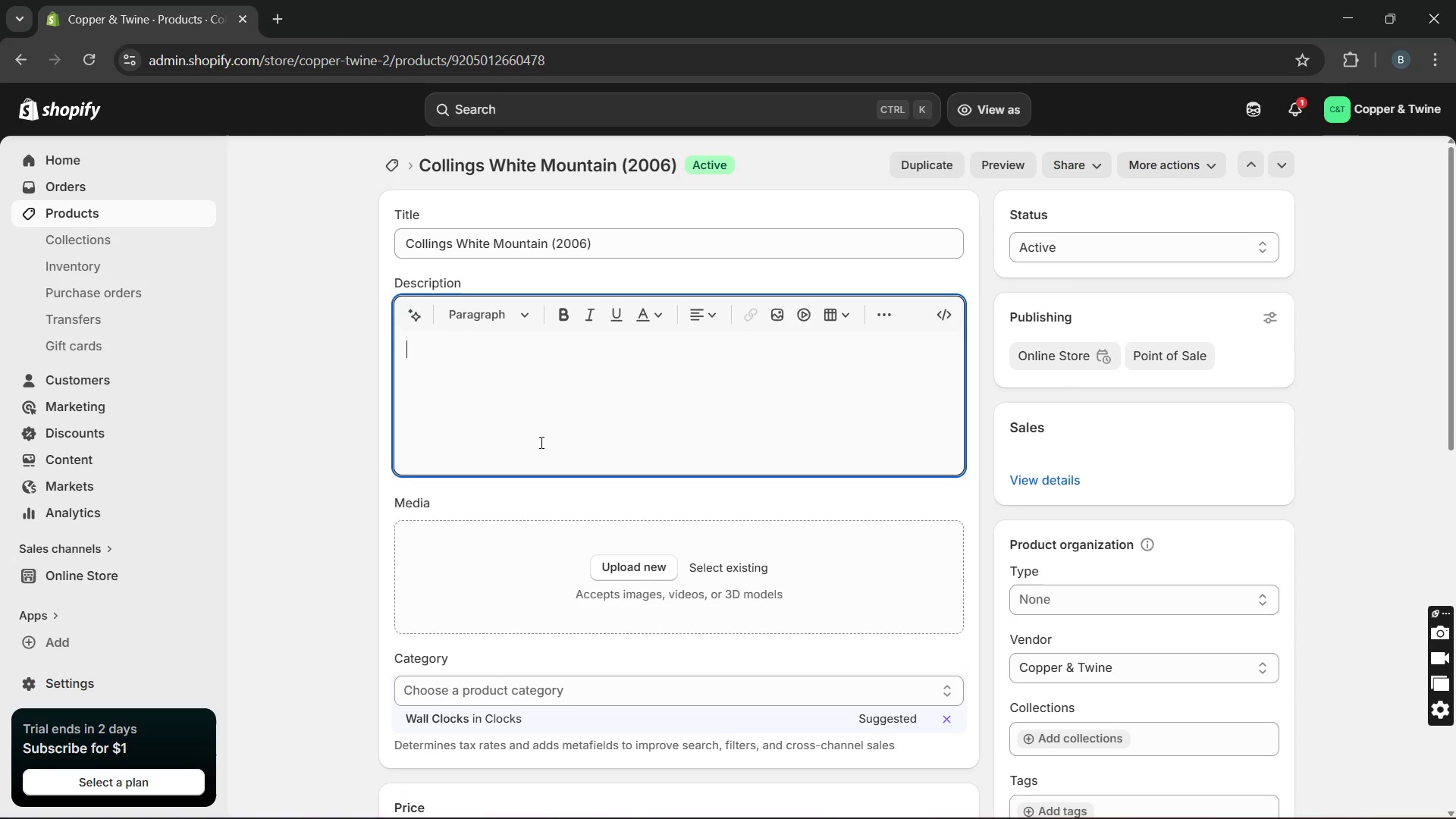 
type(Collingd )
key(Backspace)
type(This is 2006 )
 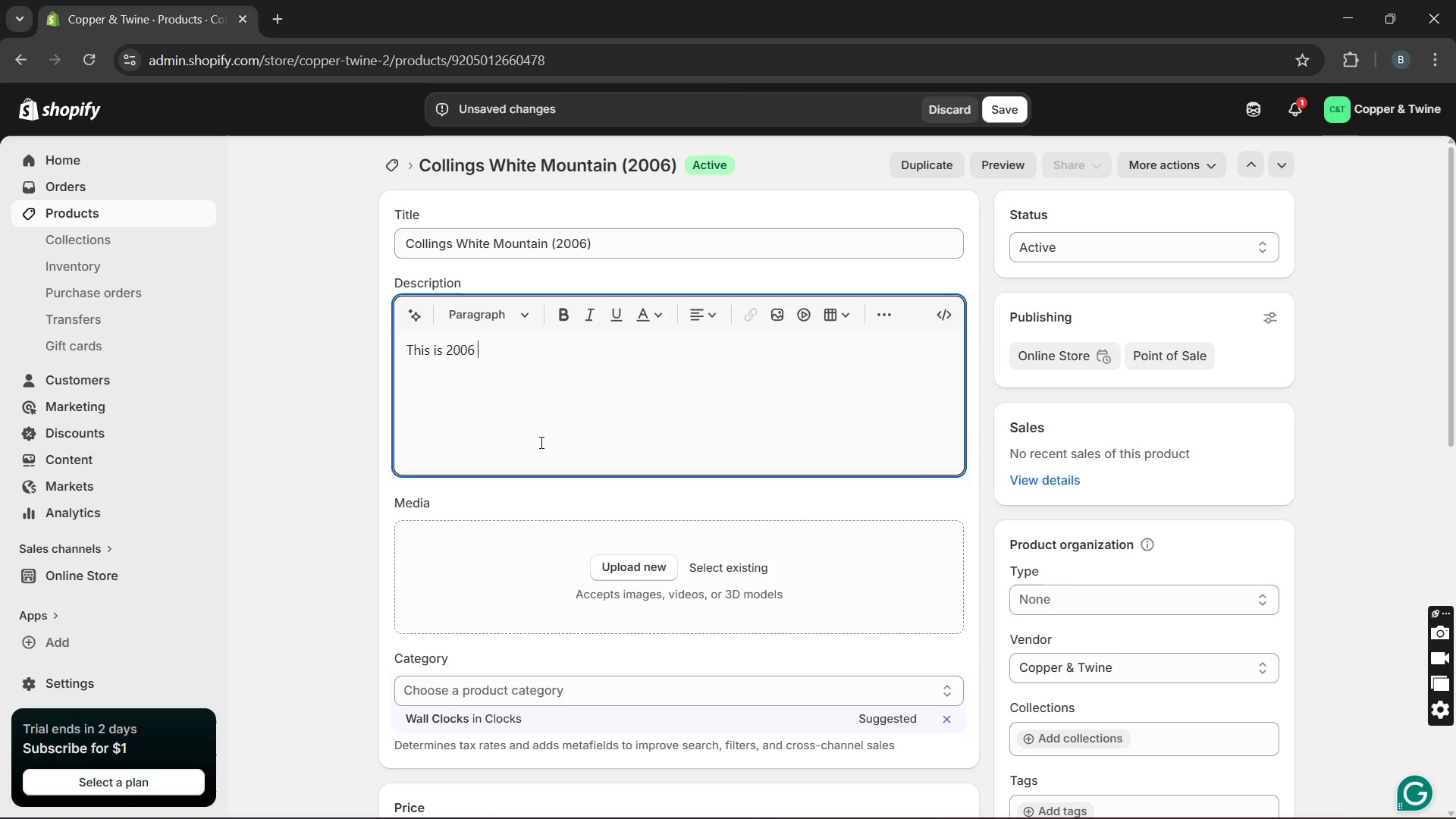 
left_click([404, 245])
 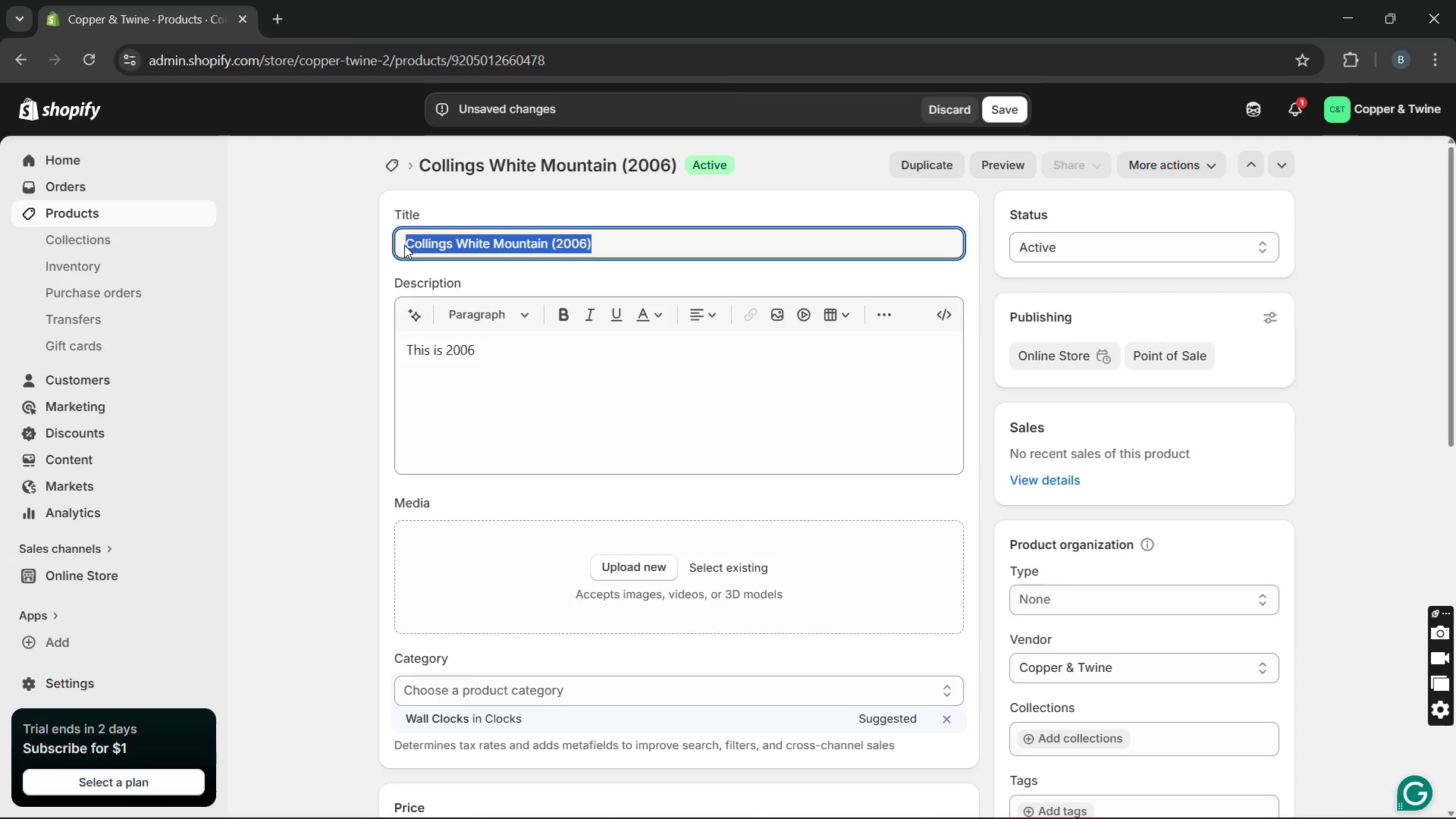 
left_click_drag(start_coordinate=[404, 245], to_coordinate=[547, 242])
 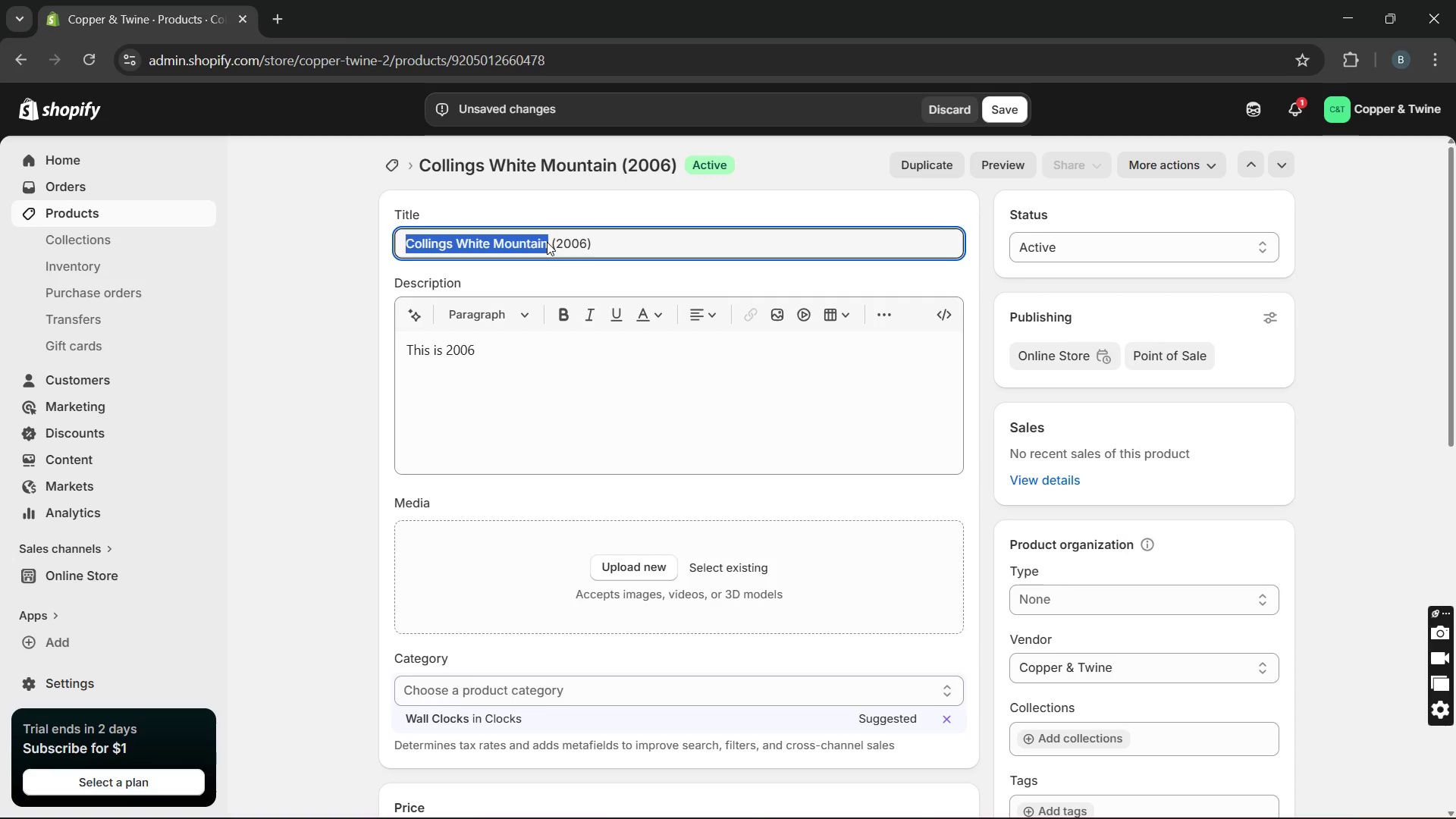 
key(Control+C)
 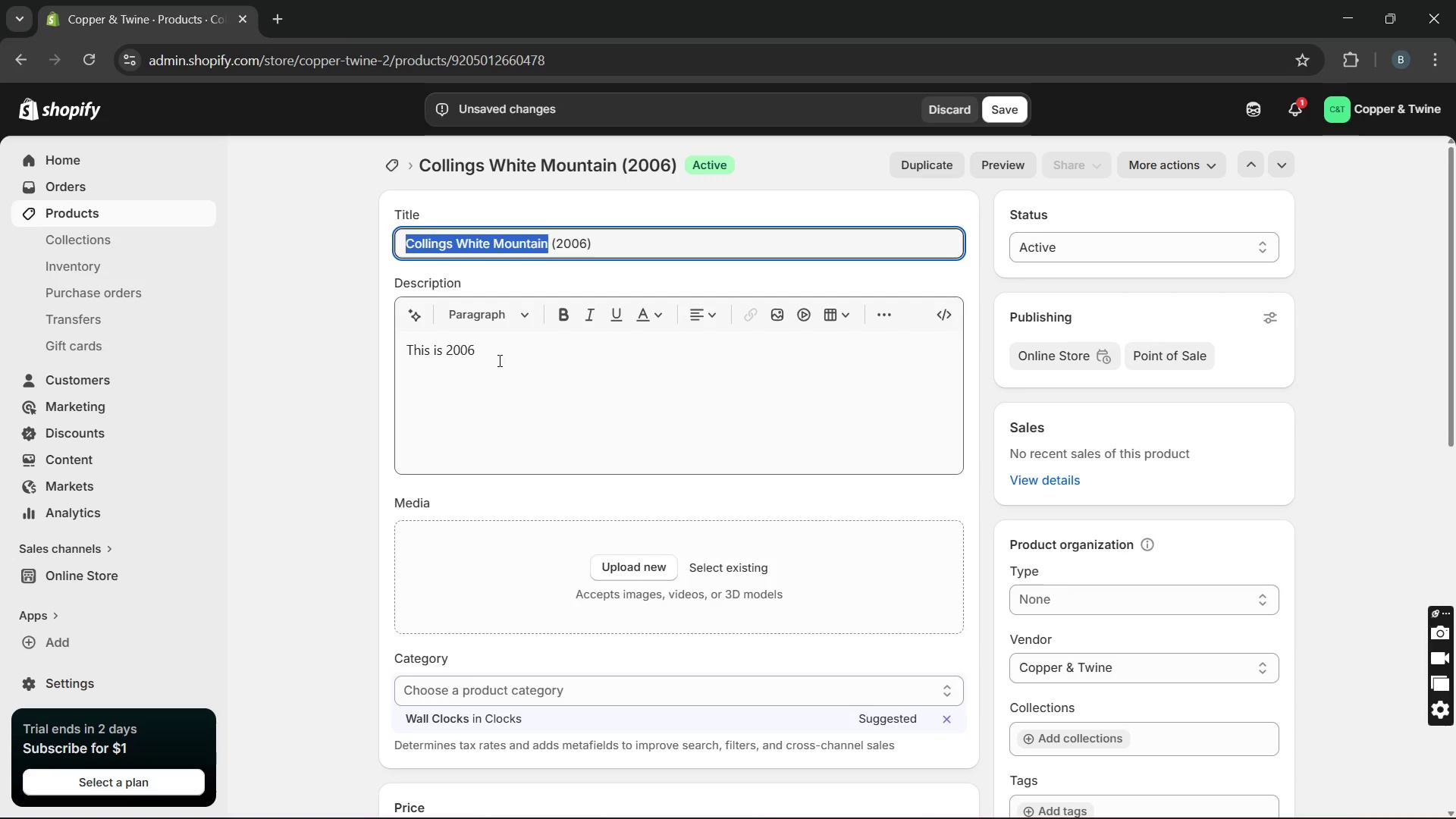 
left_click([498, 360])
 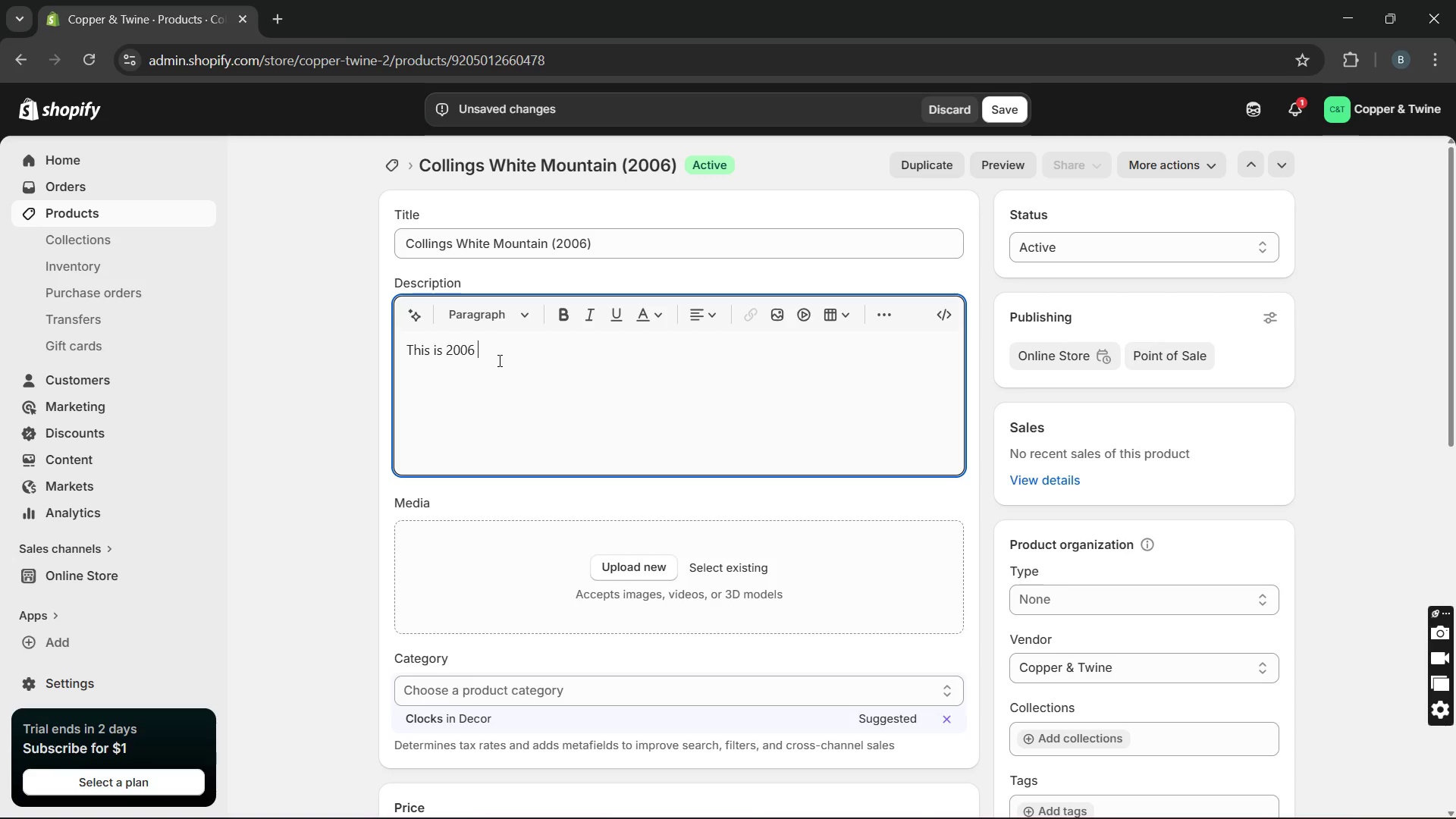 
key(Control+V)
 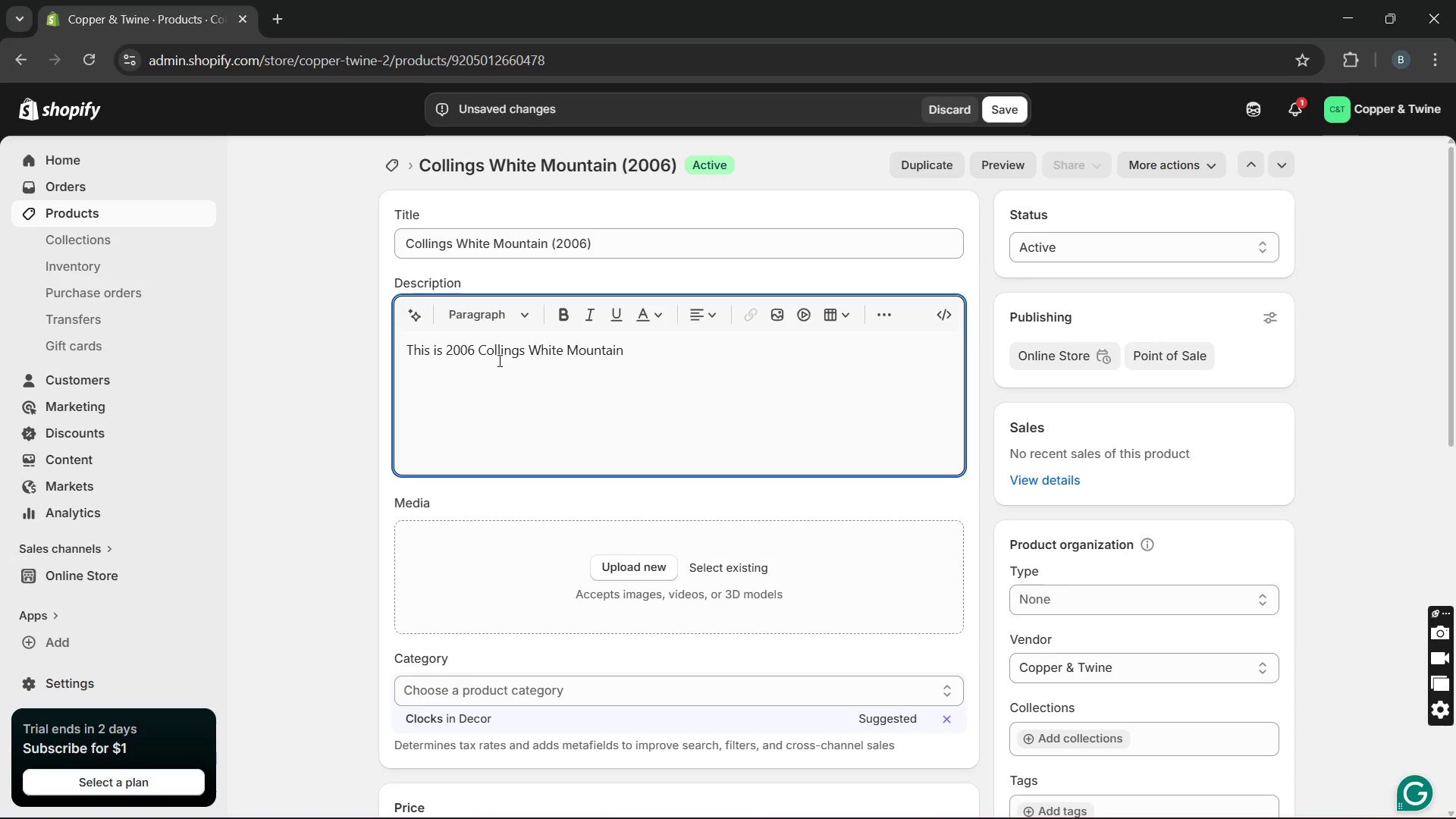 
type( instruments)
key(Backspace)
type( designed )
 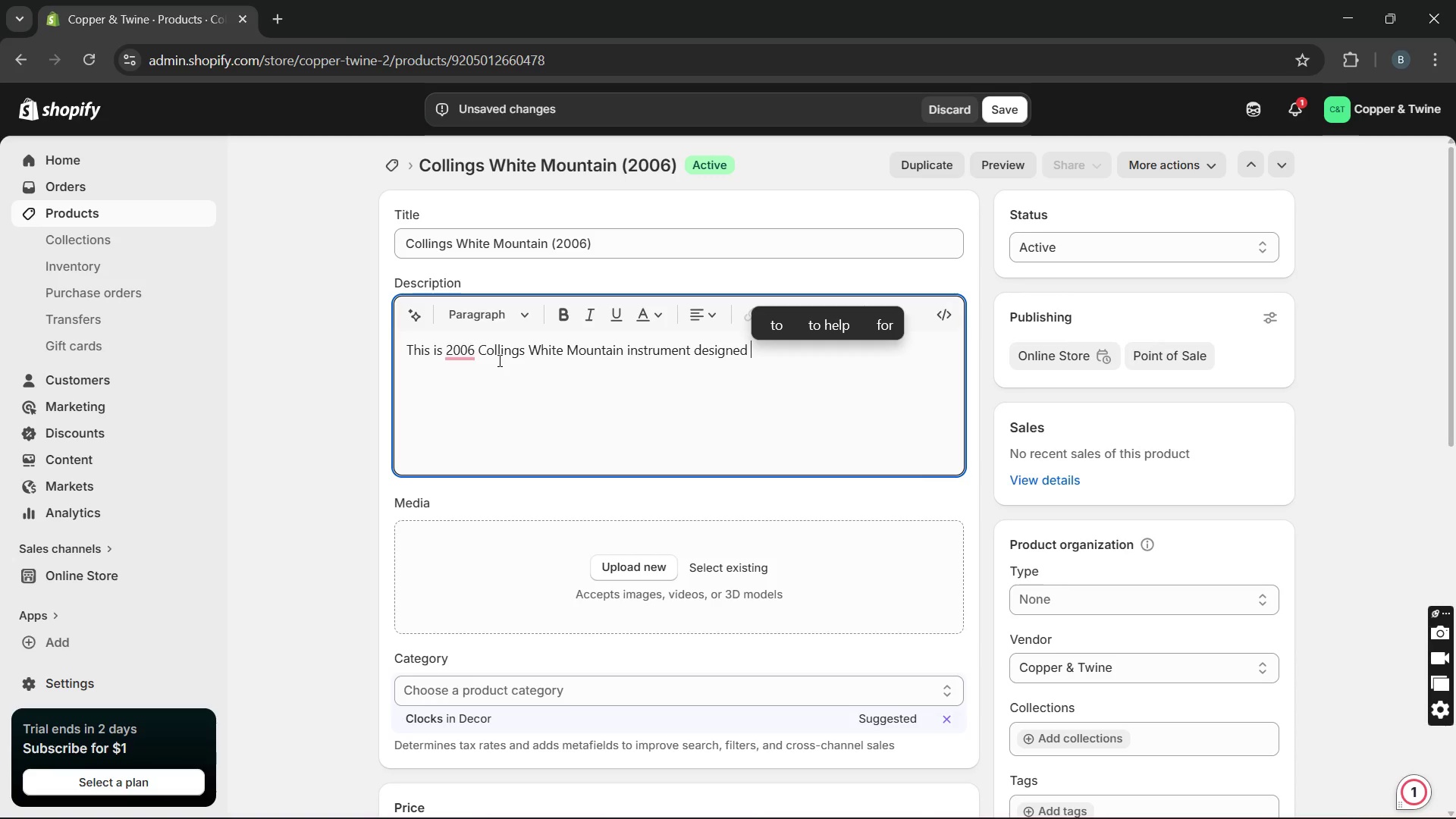 
type(for )
 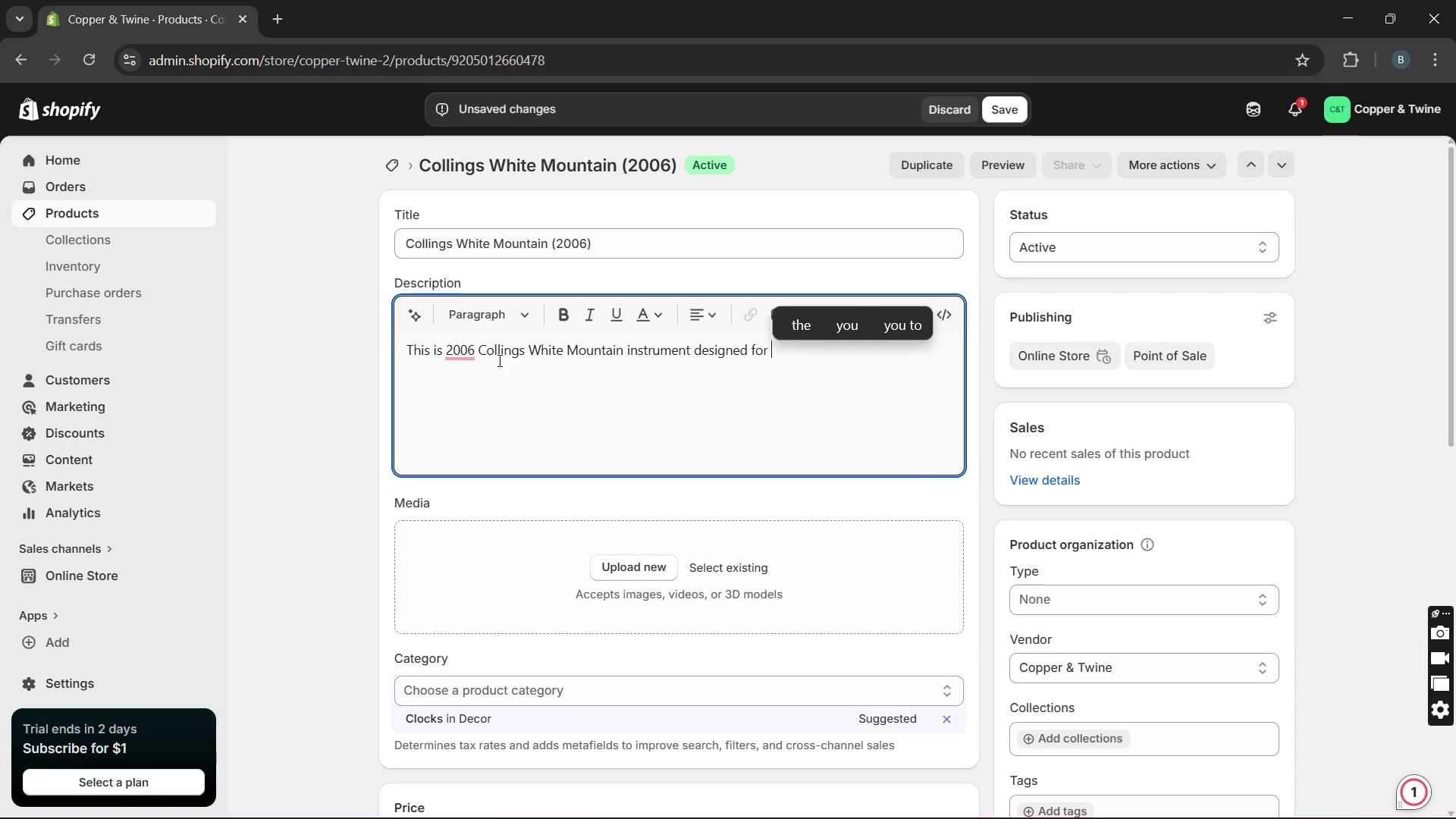 
type(acoustic and folk )
key(Backspace)
type(-inspired performance )
key(Backspace)
type(. Craftedfrom)
 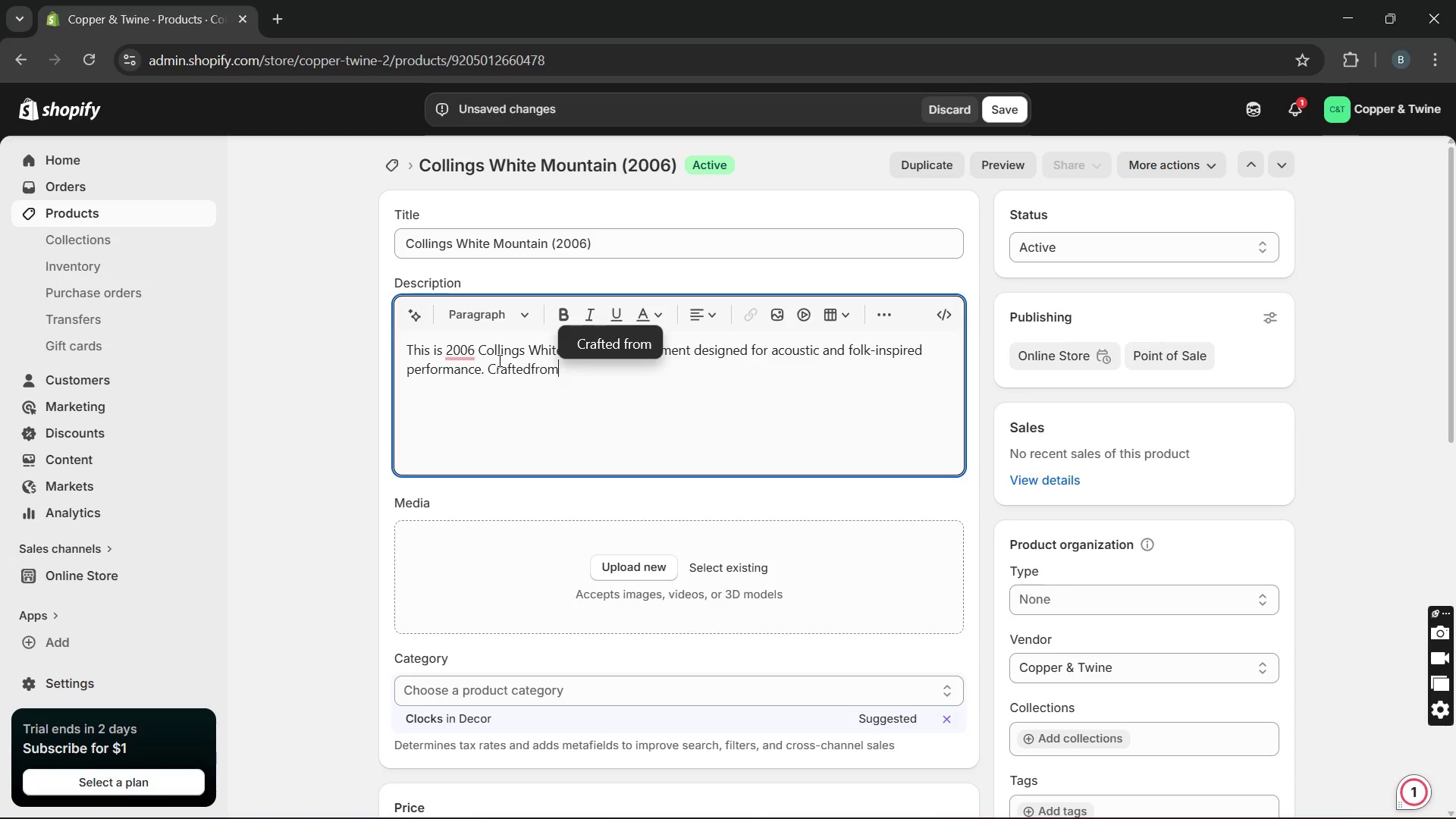 
key(ArrowLeft)
 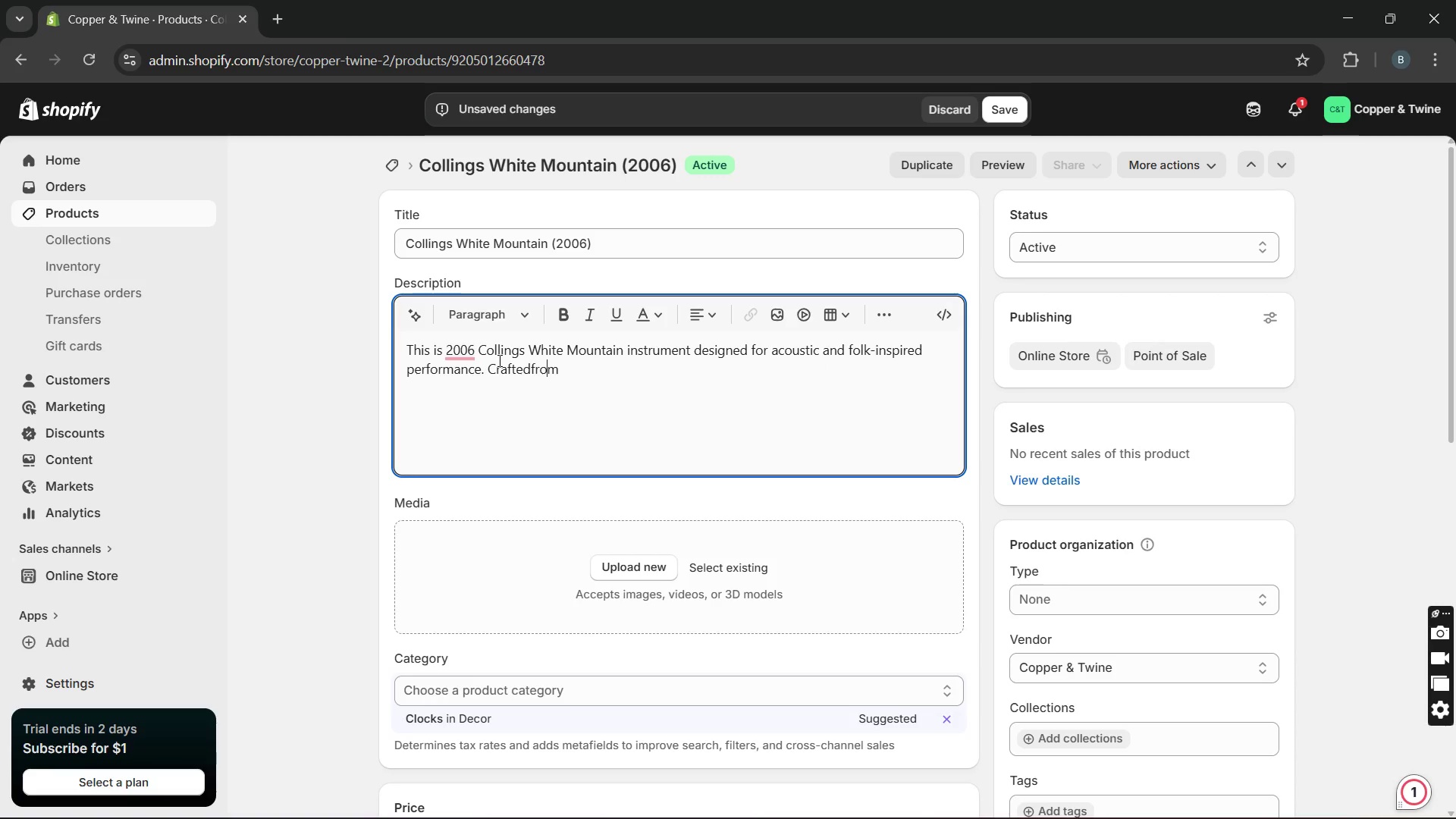 
key(ArrowLeft)
 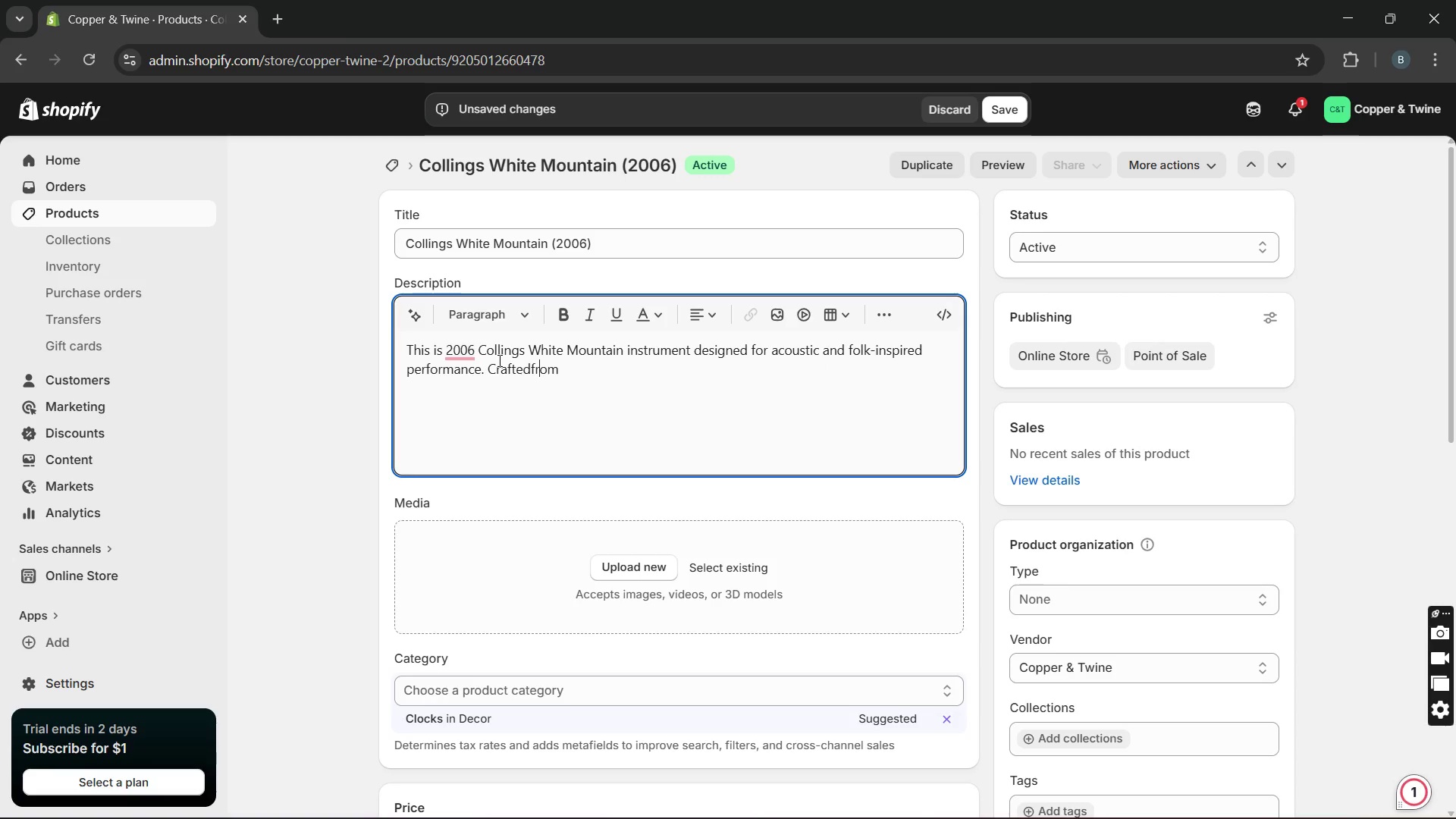 
key(ArrowLeft)
 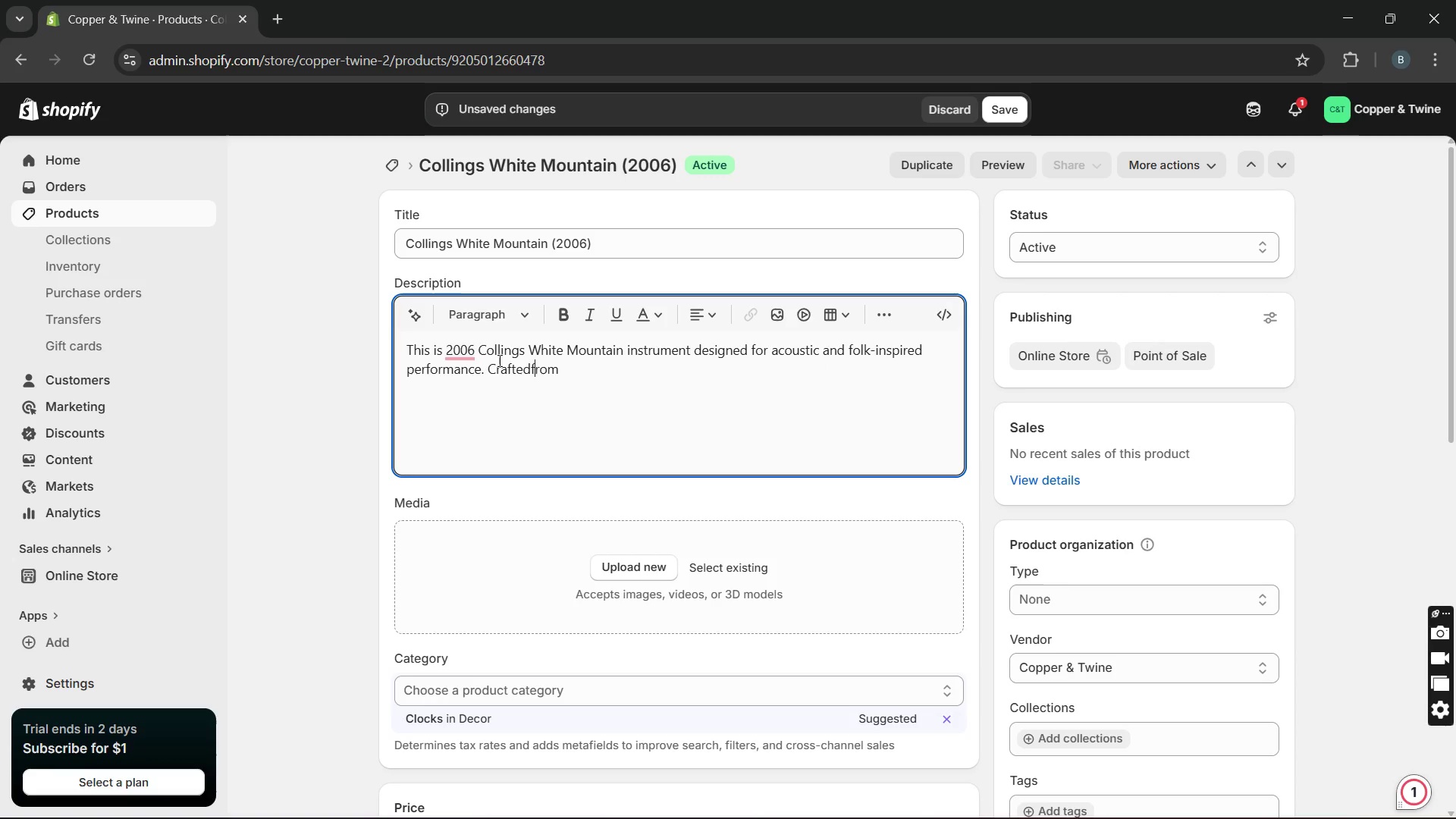 
key(ArrowLeft)
 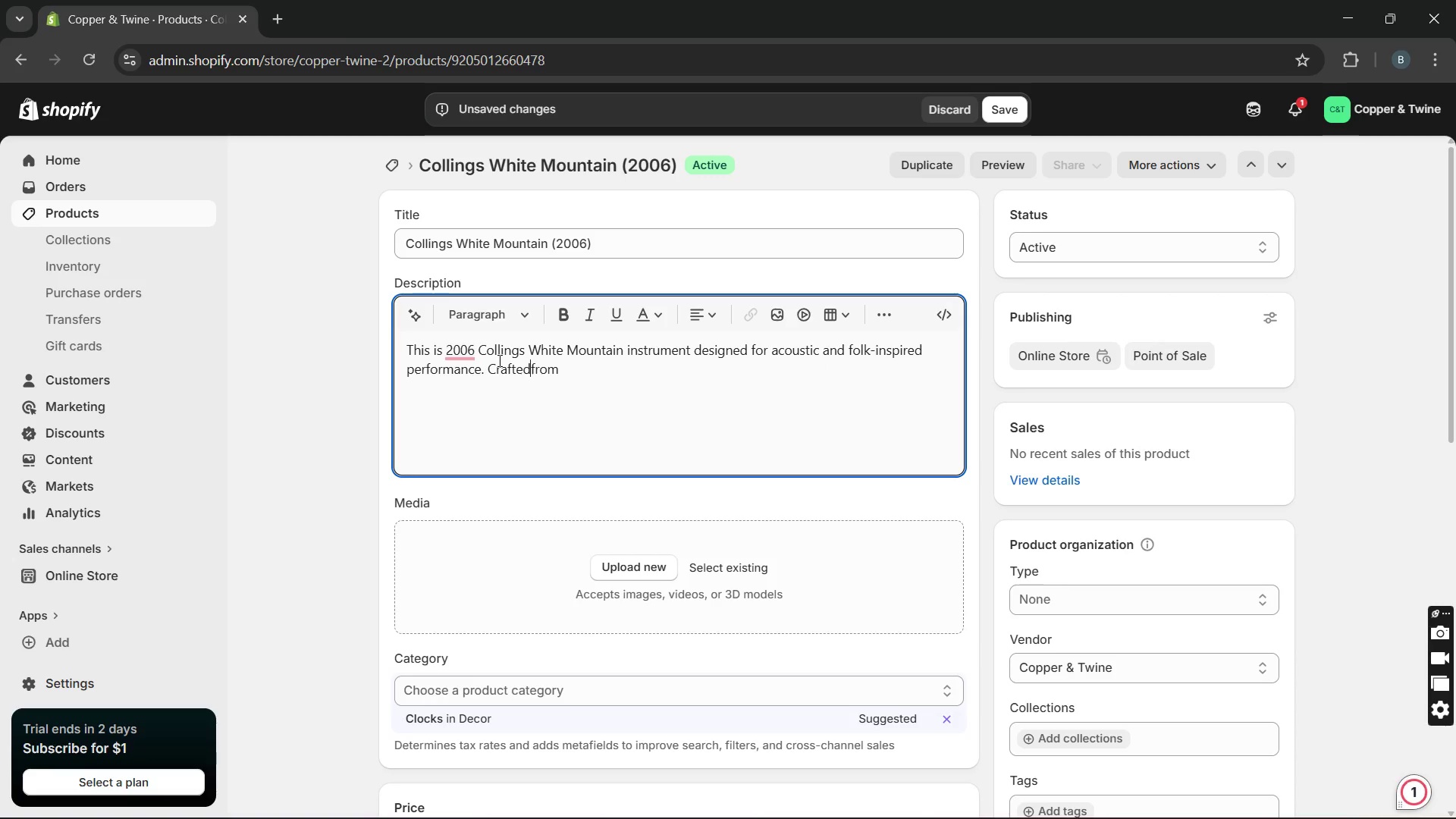 
type(  cul)
key(Backspace)
type(rly Koa with premium craftsmanship , the instrument)
 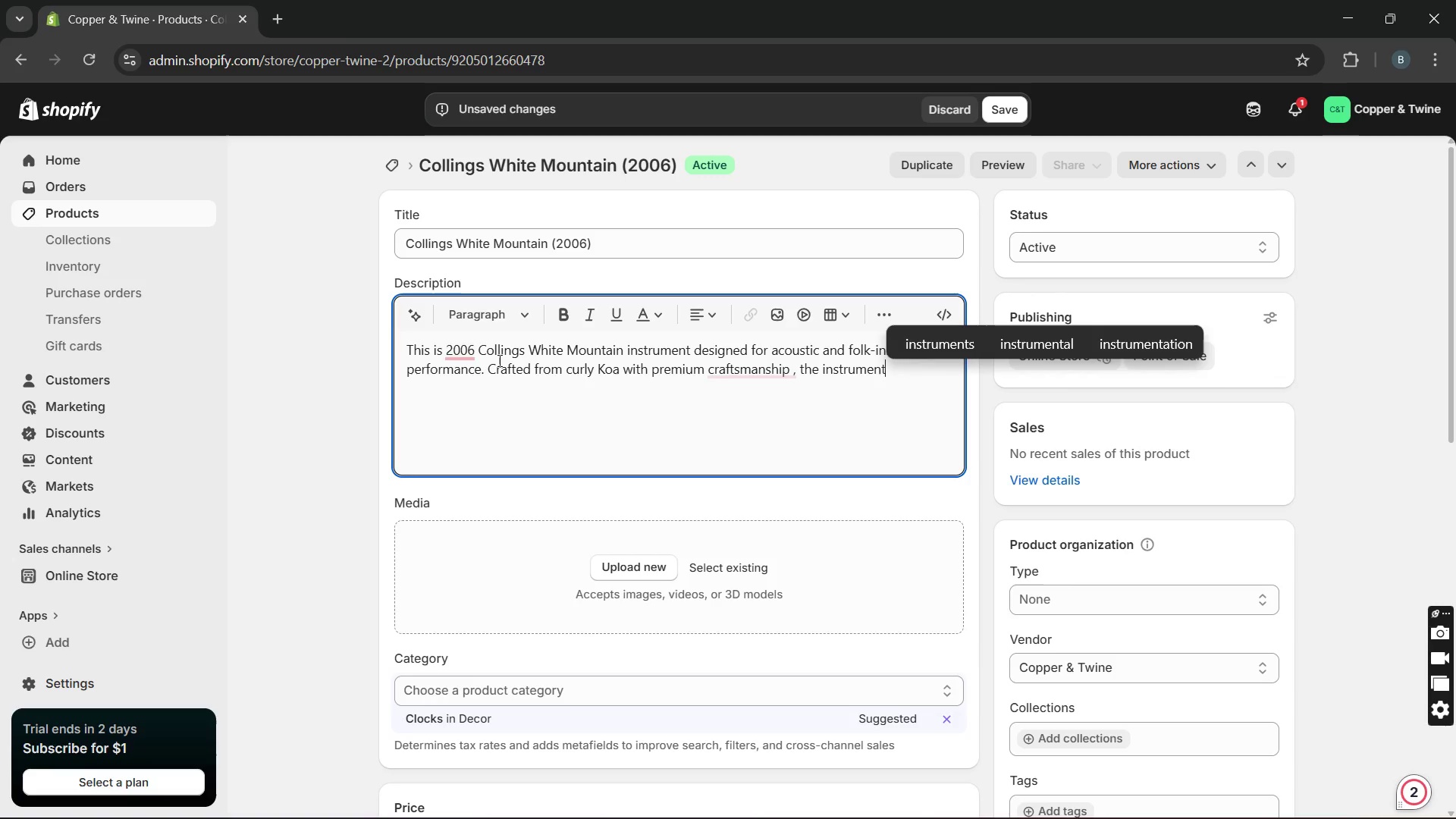 
hold_key(key=ArrowRight, duration=1.09)
 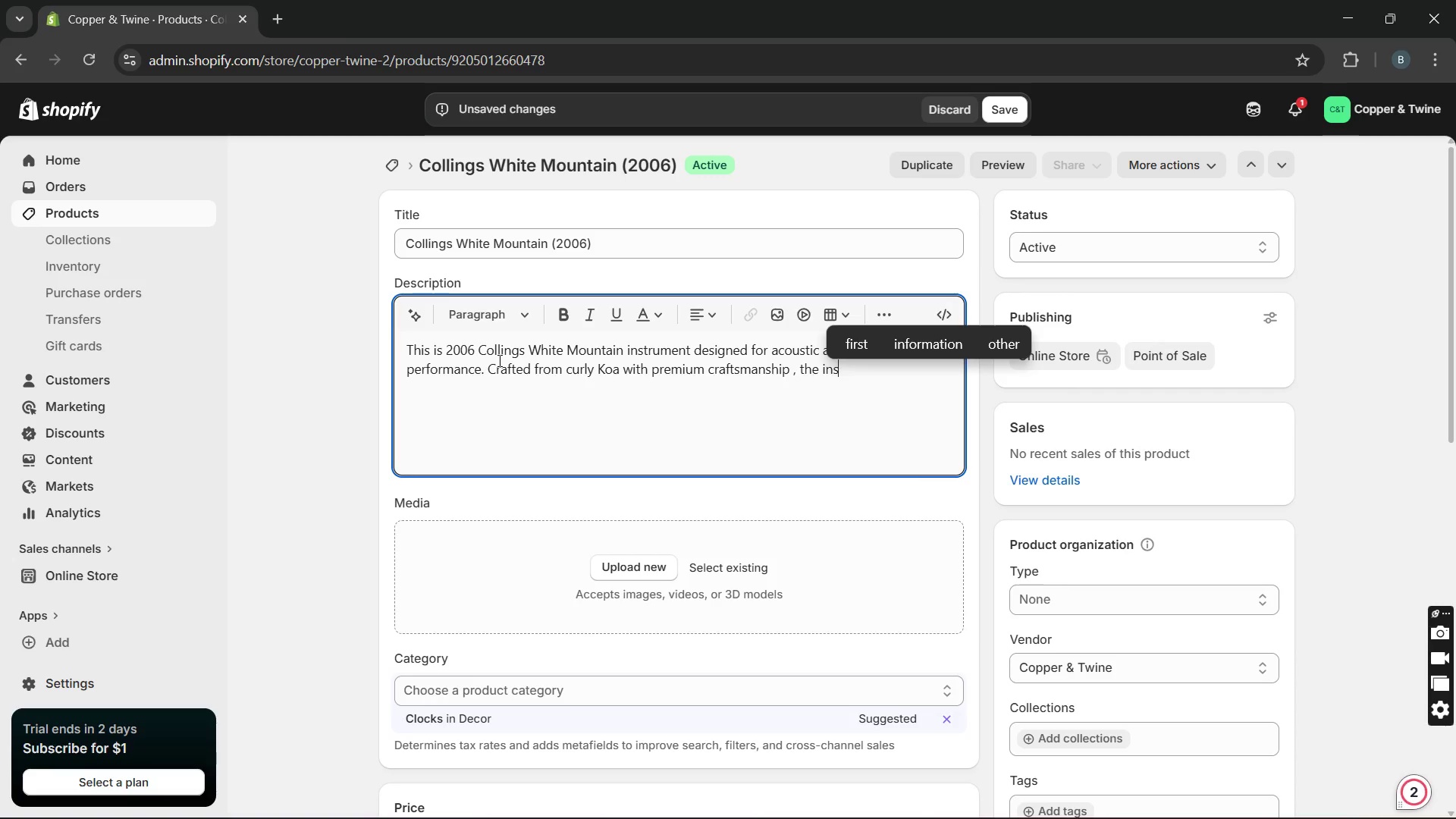 
type(combines elegantstyling with warm r)
key(Backspace)
type(tonal charachter. The instrument remains in player grade condition with balanceed resonance and smooth sustain )
key(Backspace)
type(. It is ideal for collectors, folk musicians, and traditional performers.)
 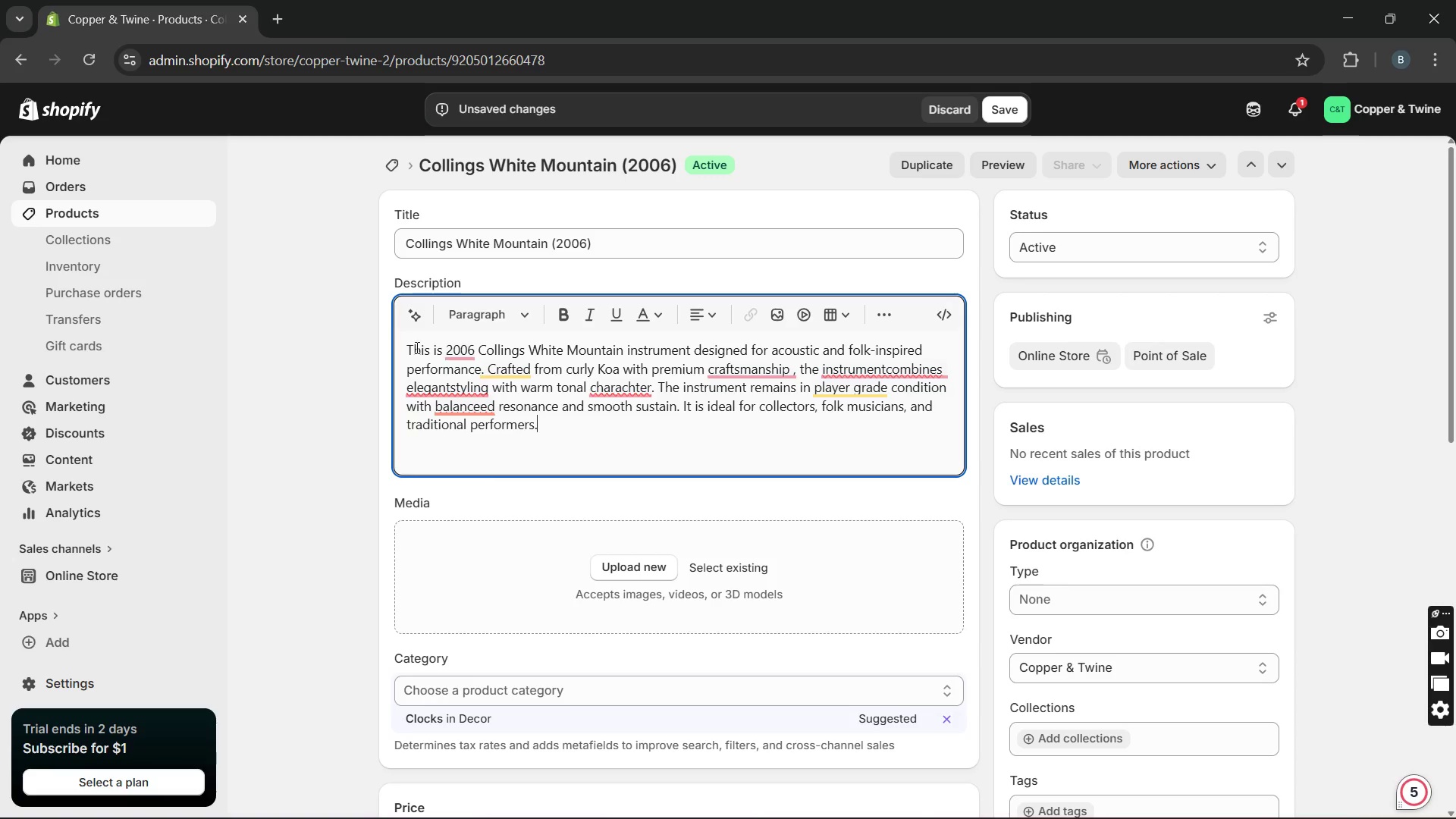 
mouse_move([474, 428])
 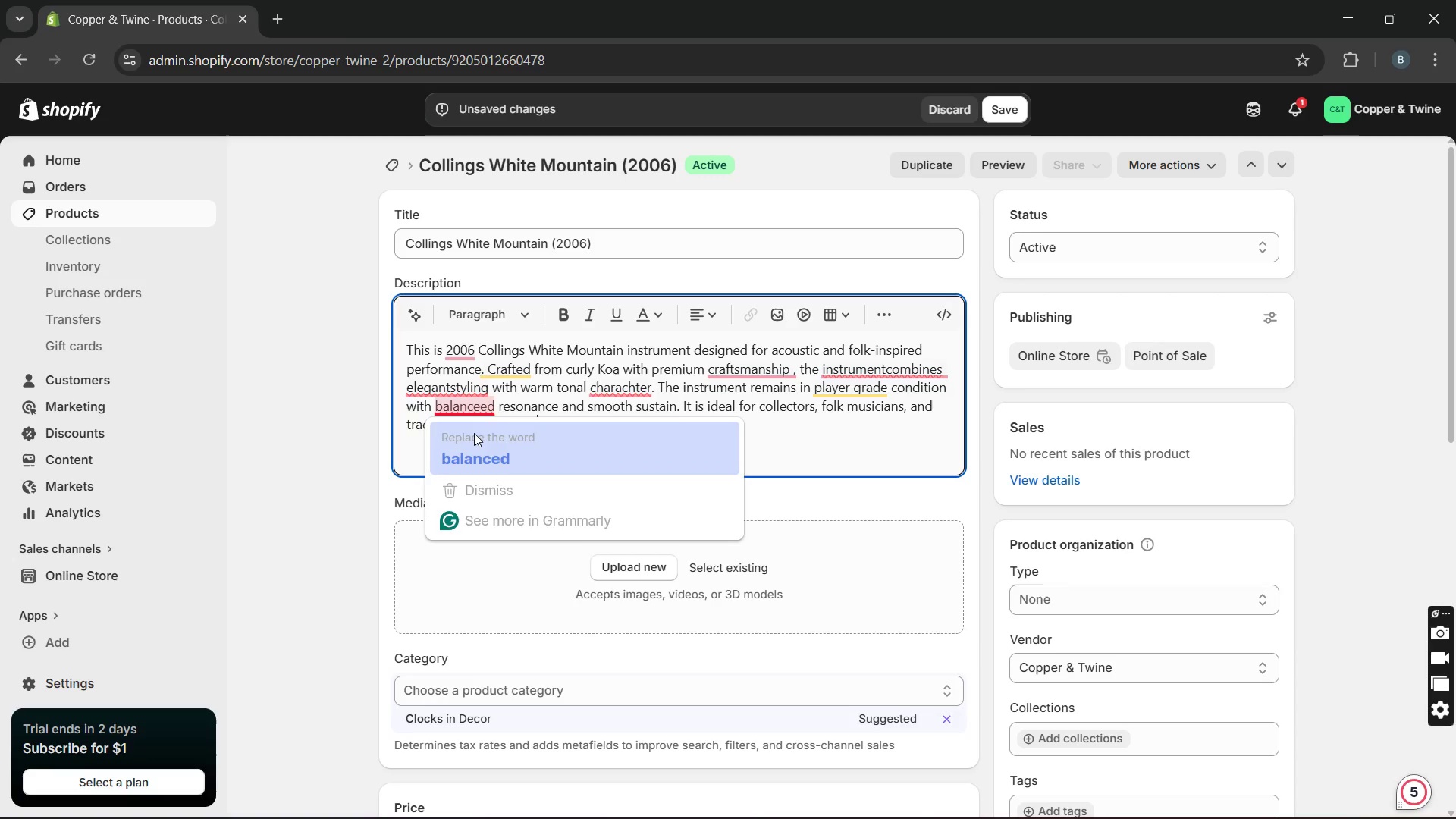 
left_click([474, 433])
 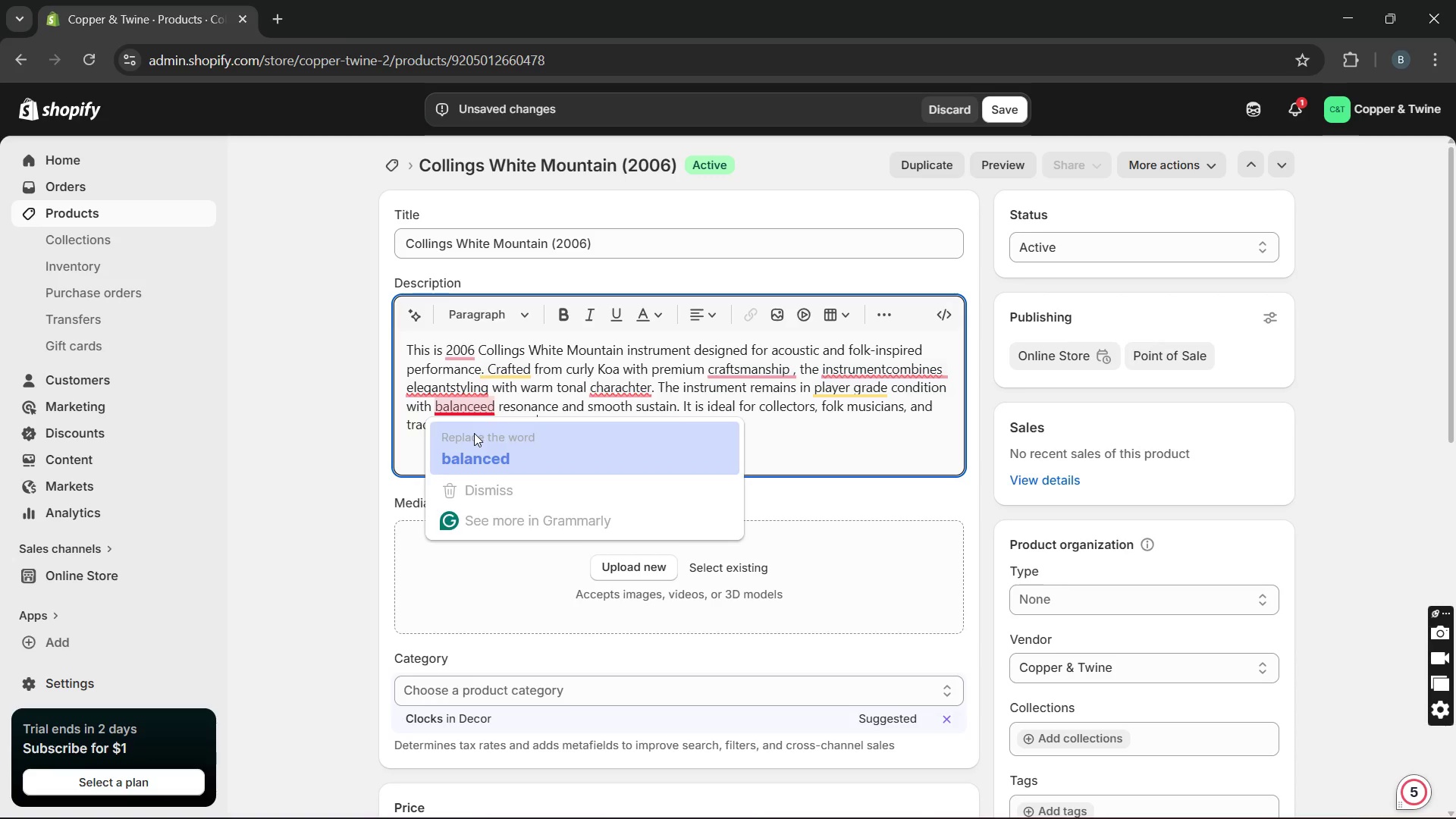 
key(Unknown)
 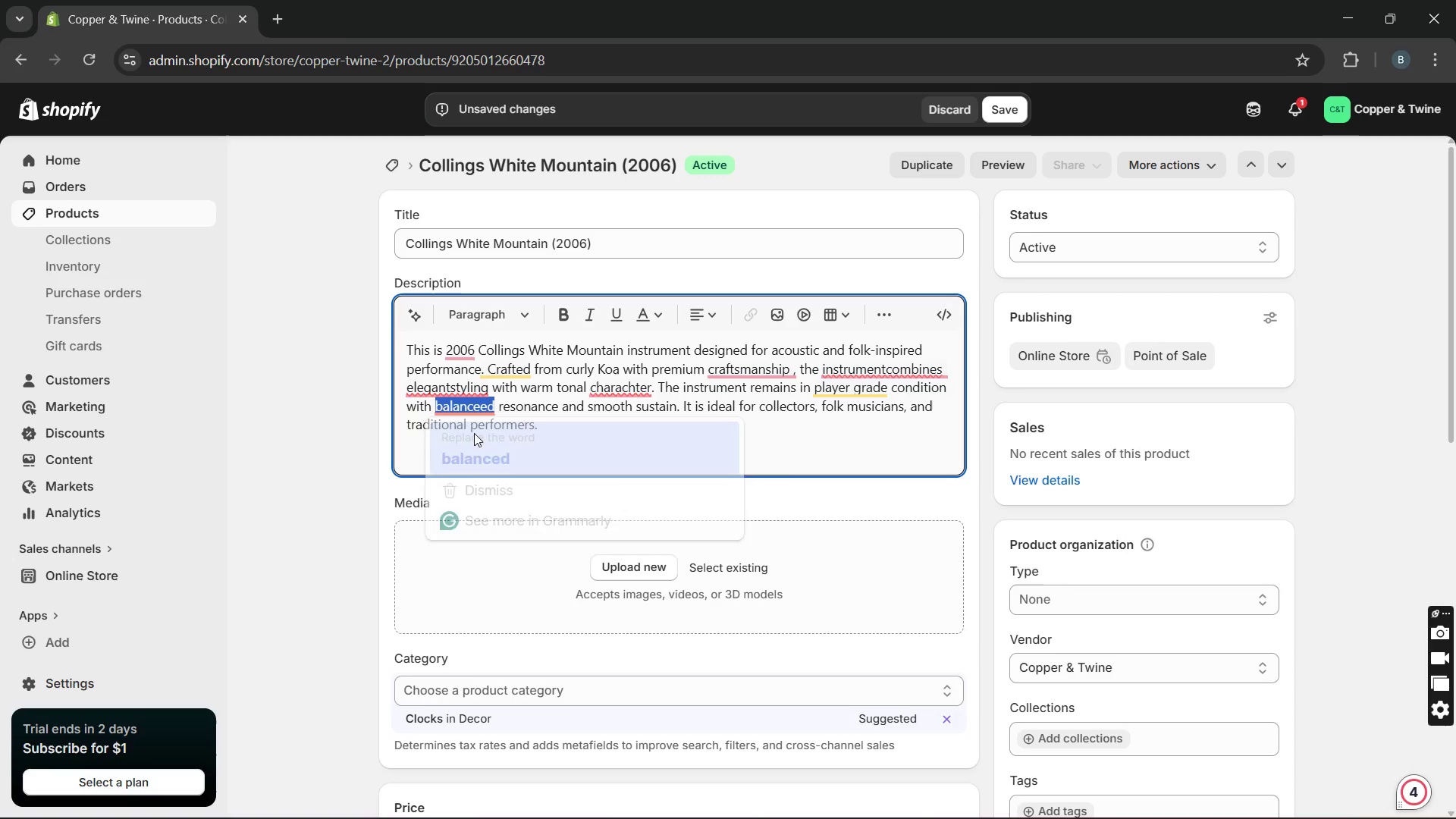 
key(Unknown)
 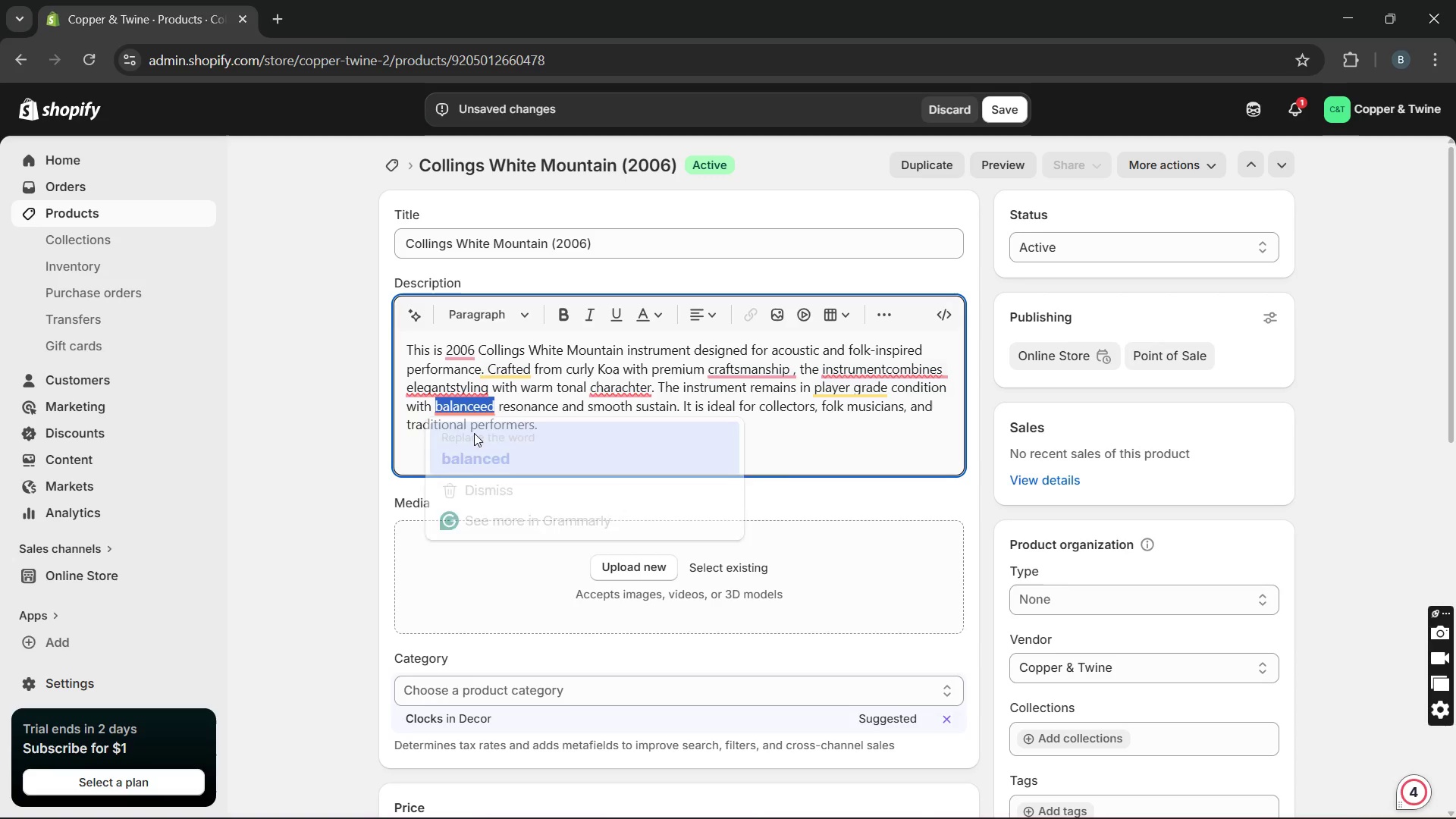 
key(Unknown)
 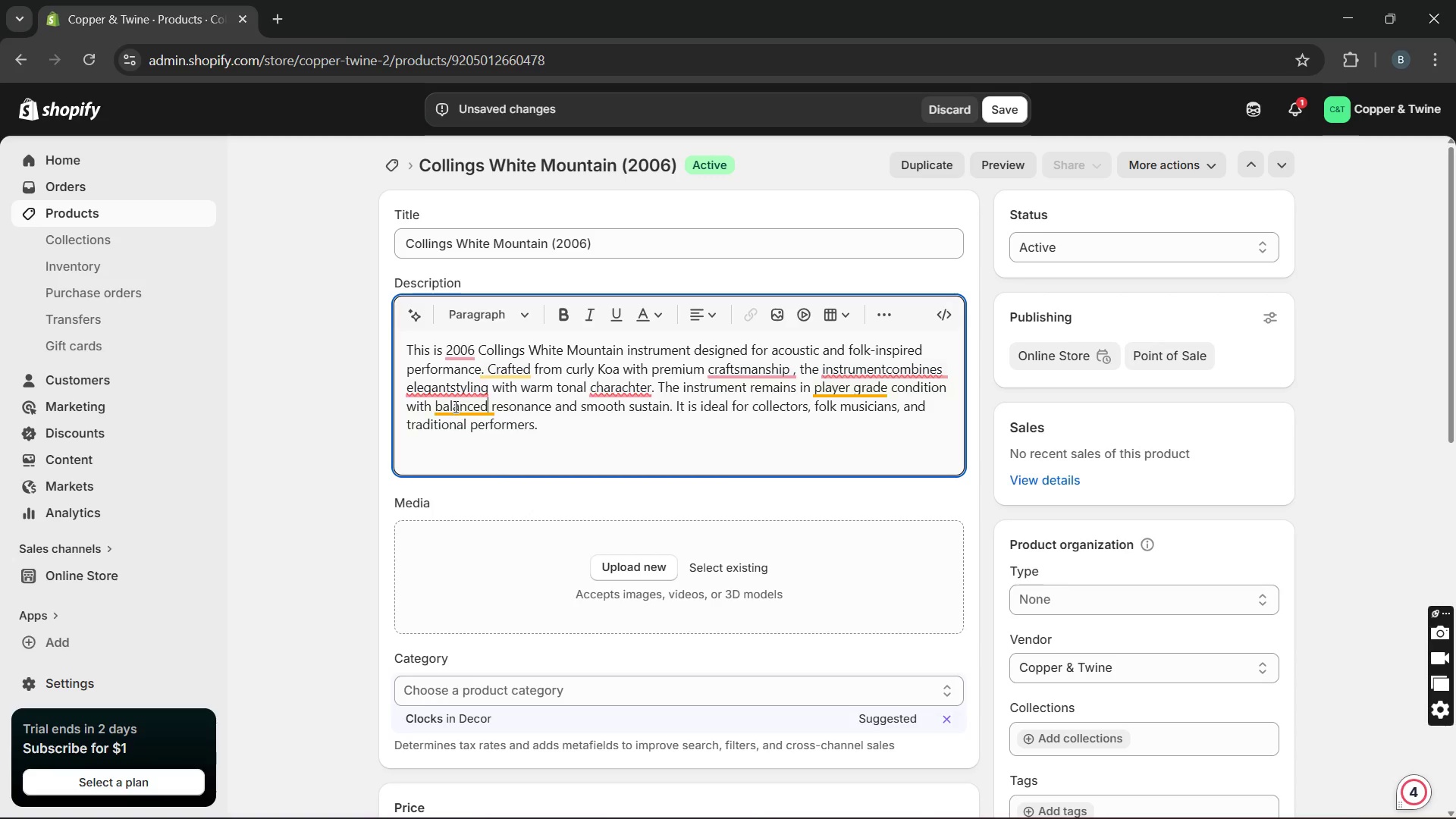 
key(Unknown)
 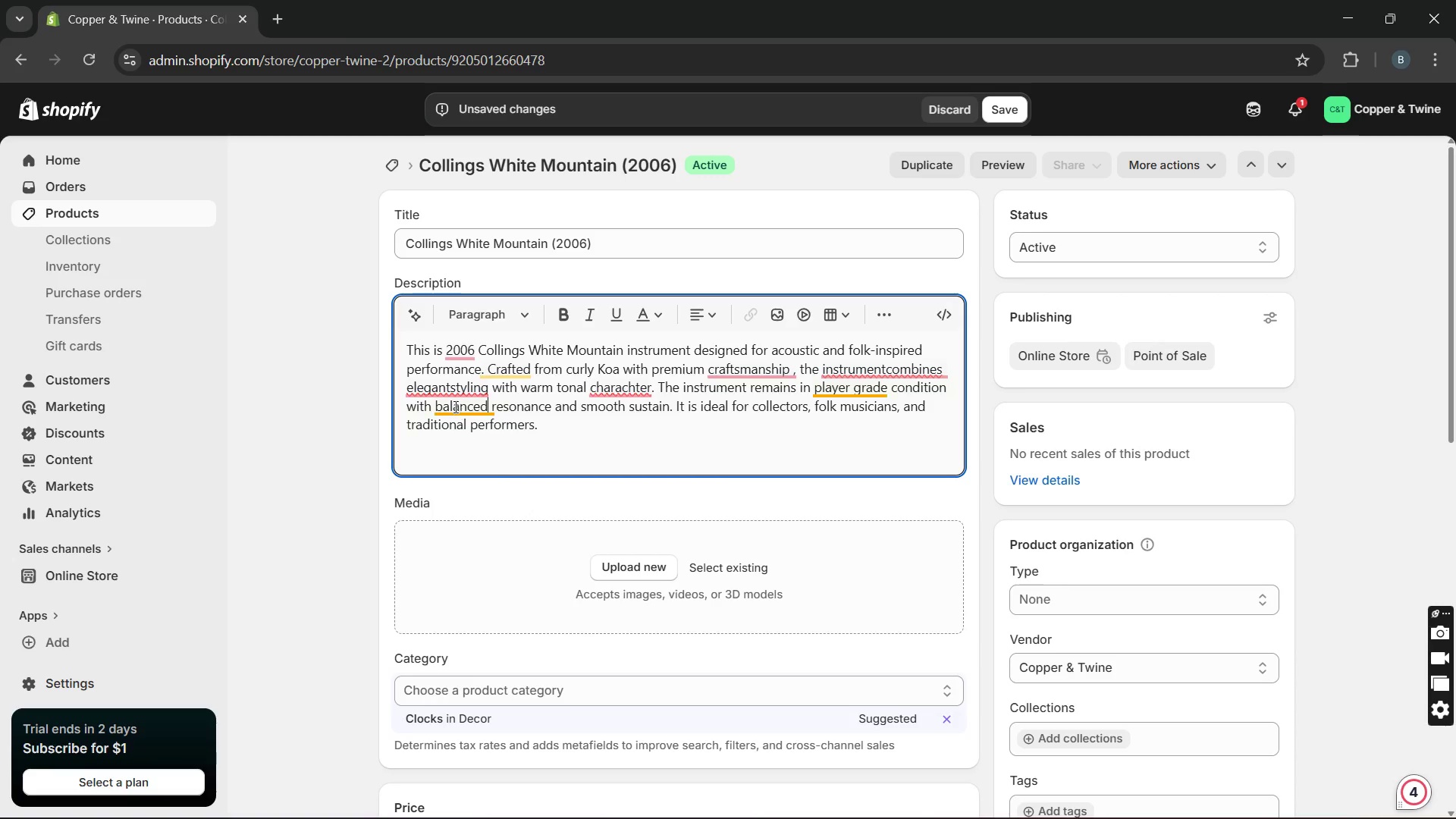 
key(Unknown)
 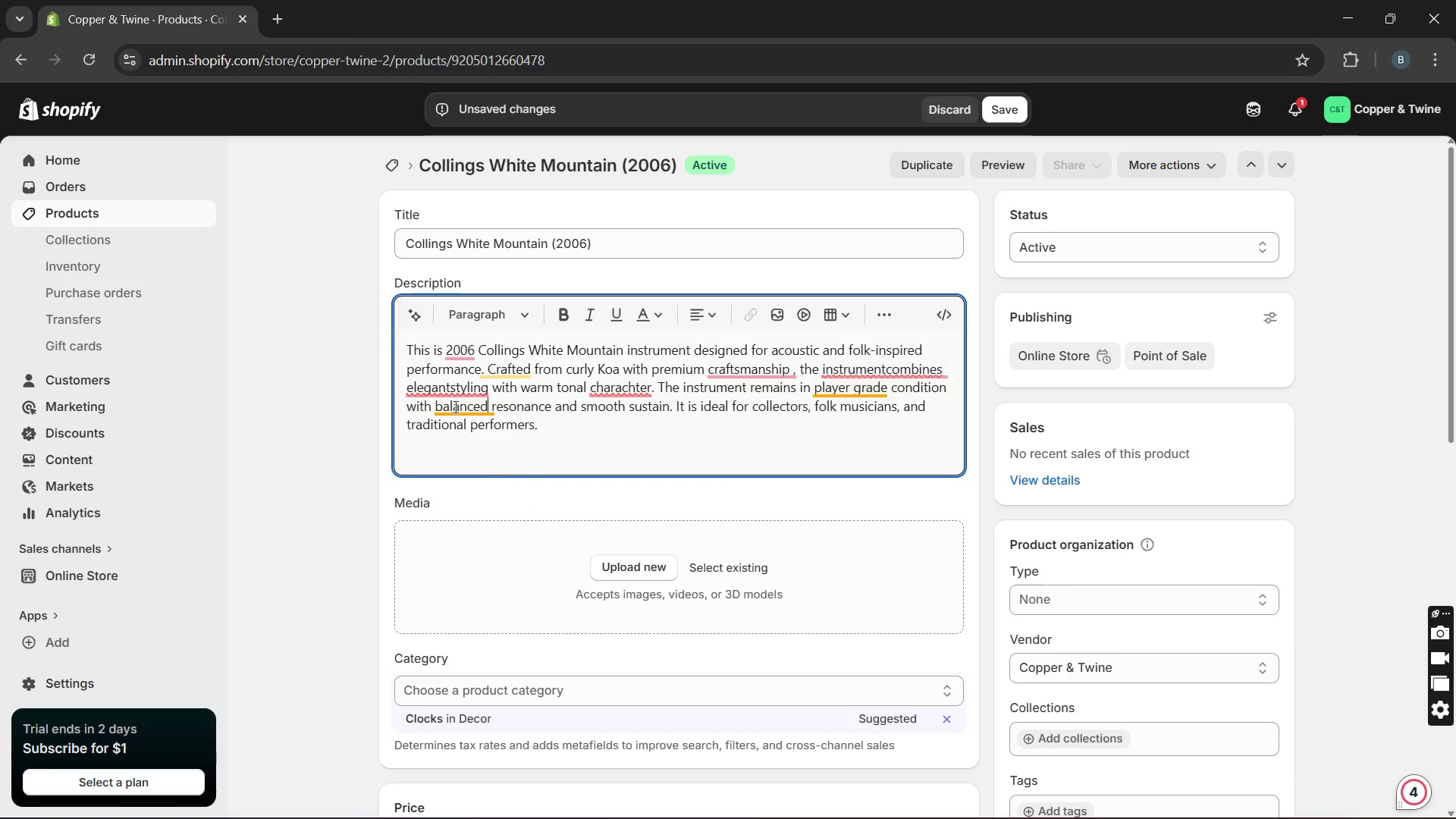 
key(Unknown)
 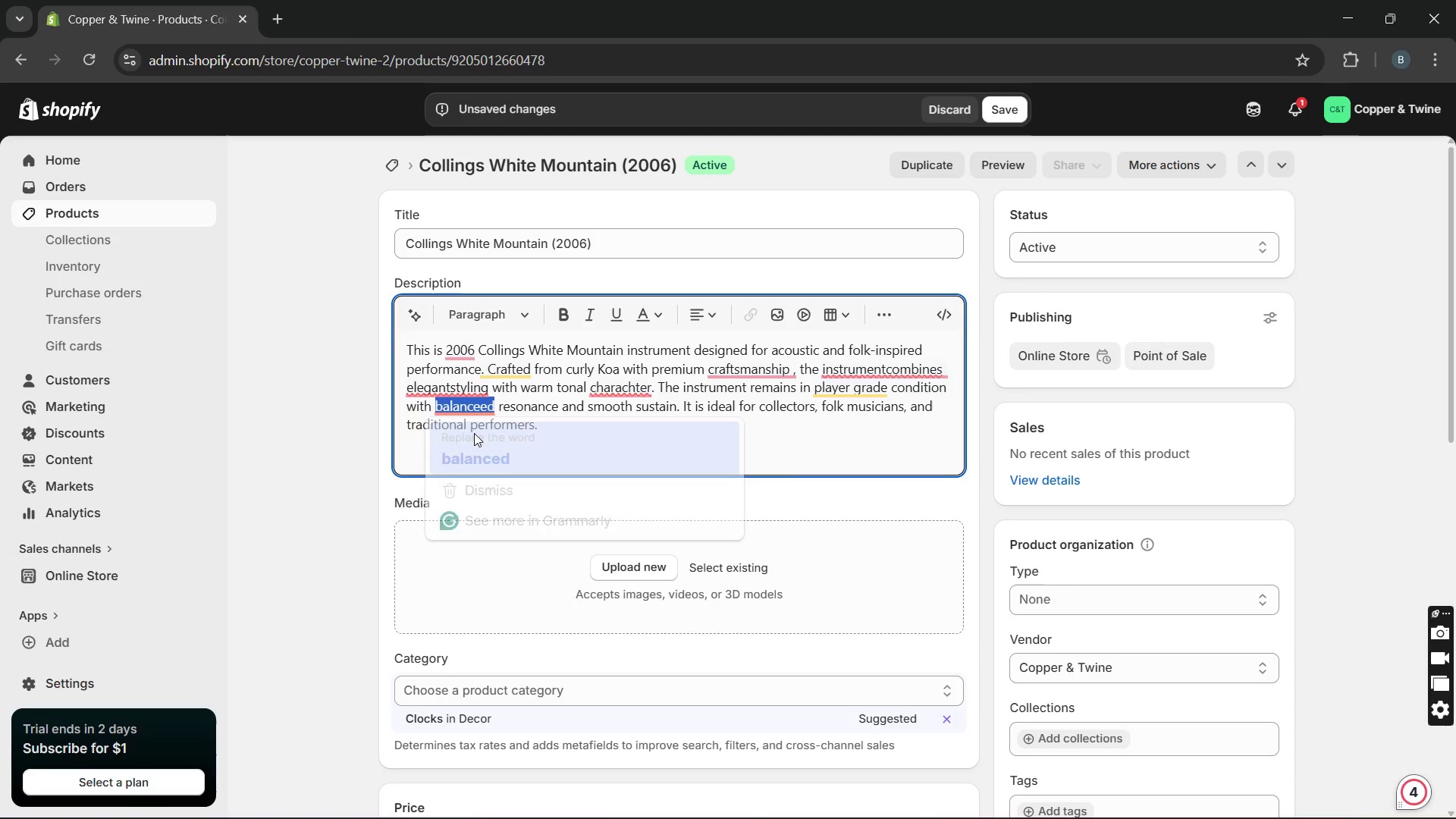 
key(Unknown)
 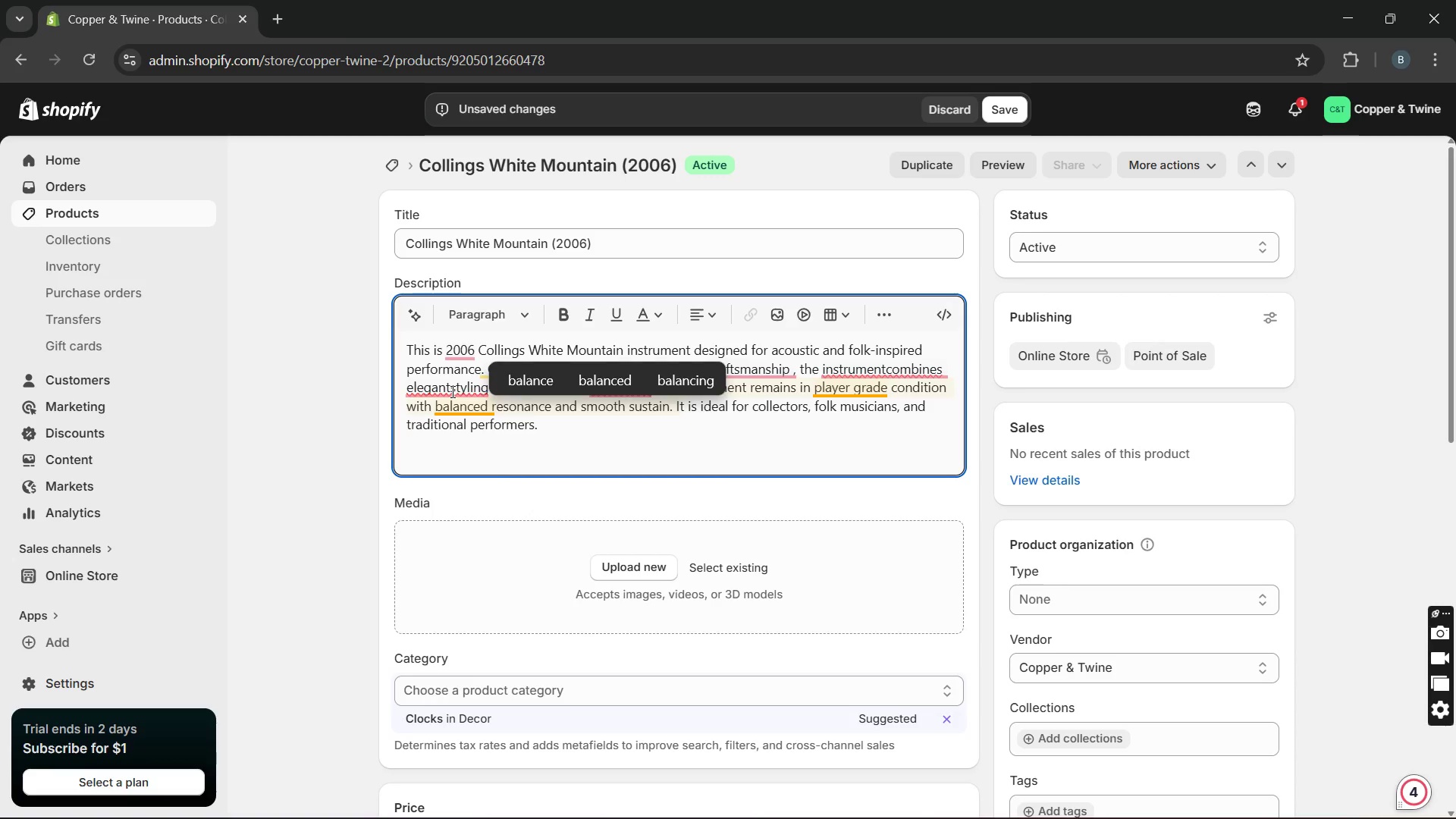 
key(Unknown)
 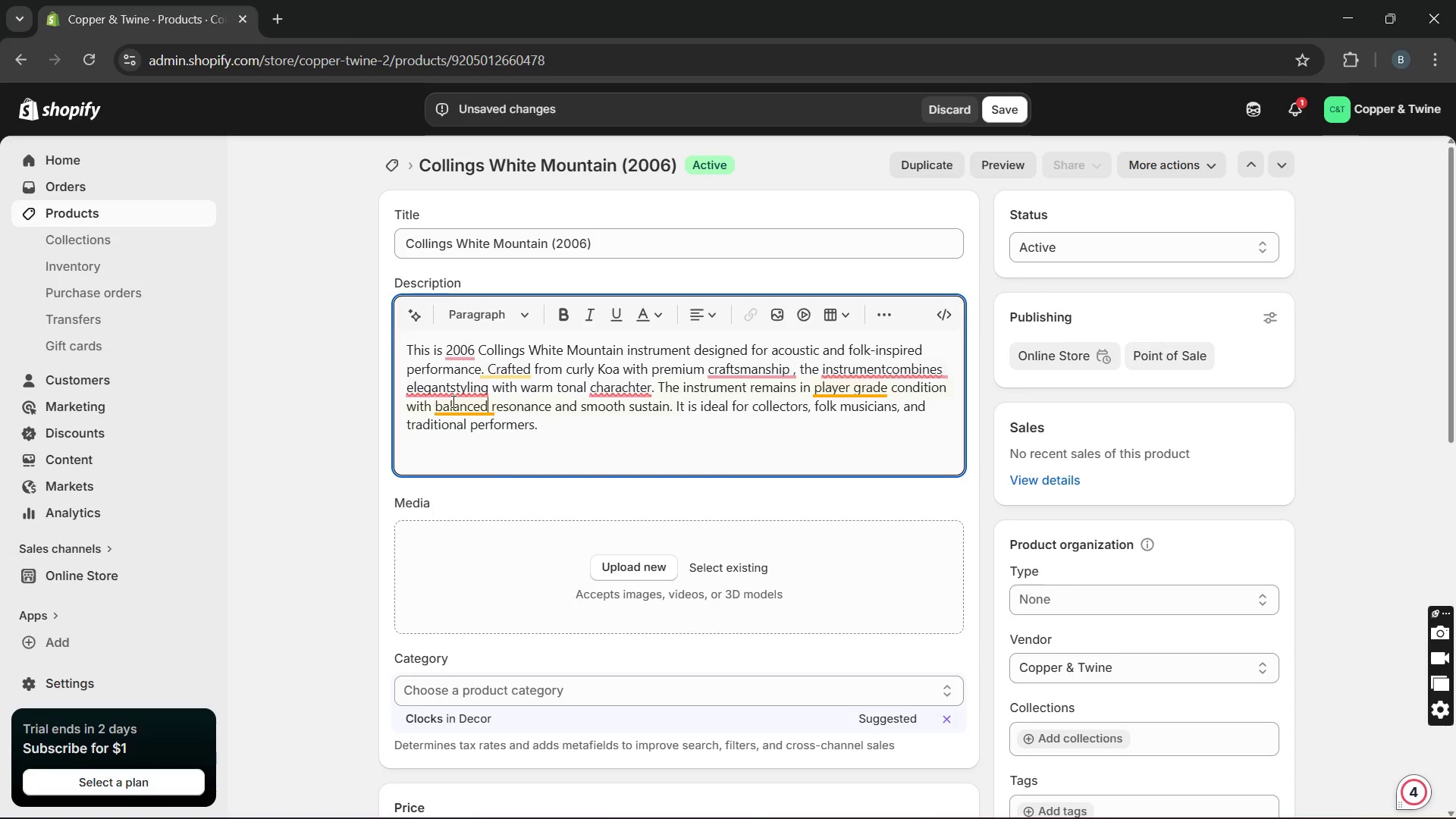 
left_click([451, 391])
 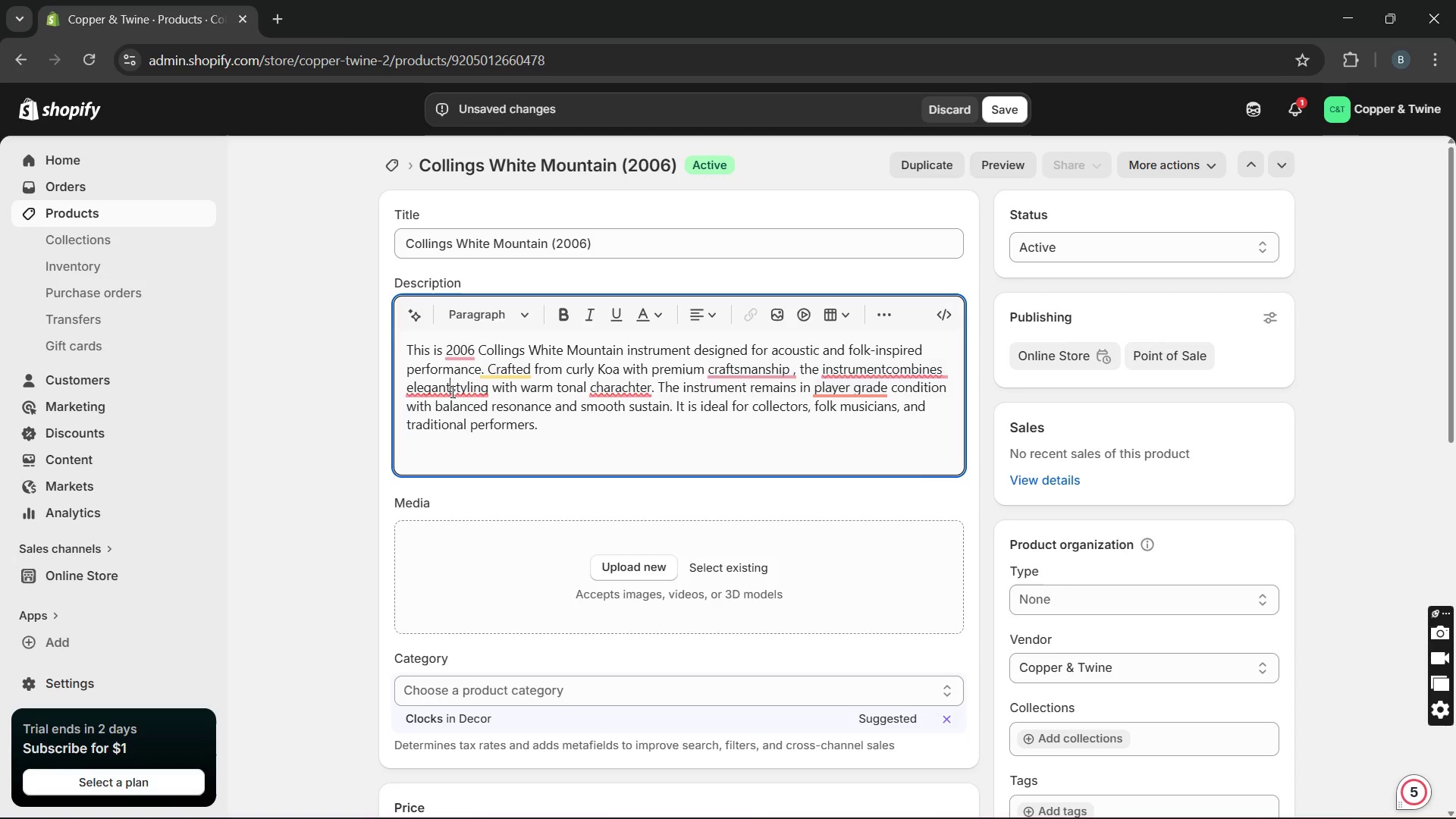 
key(Space)
 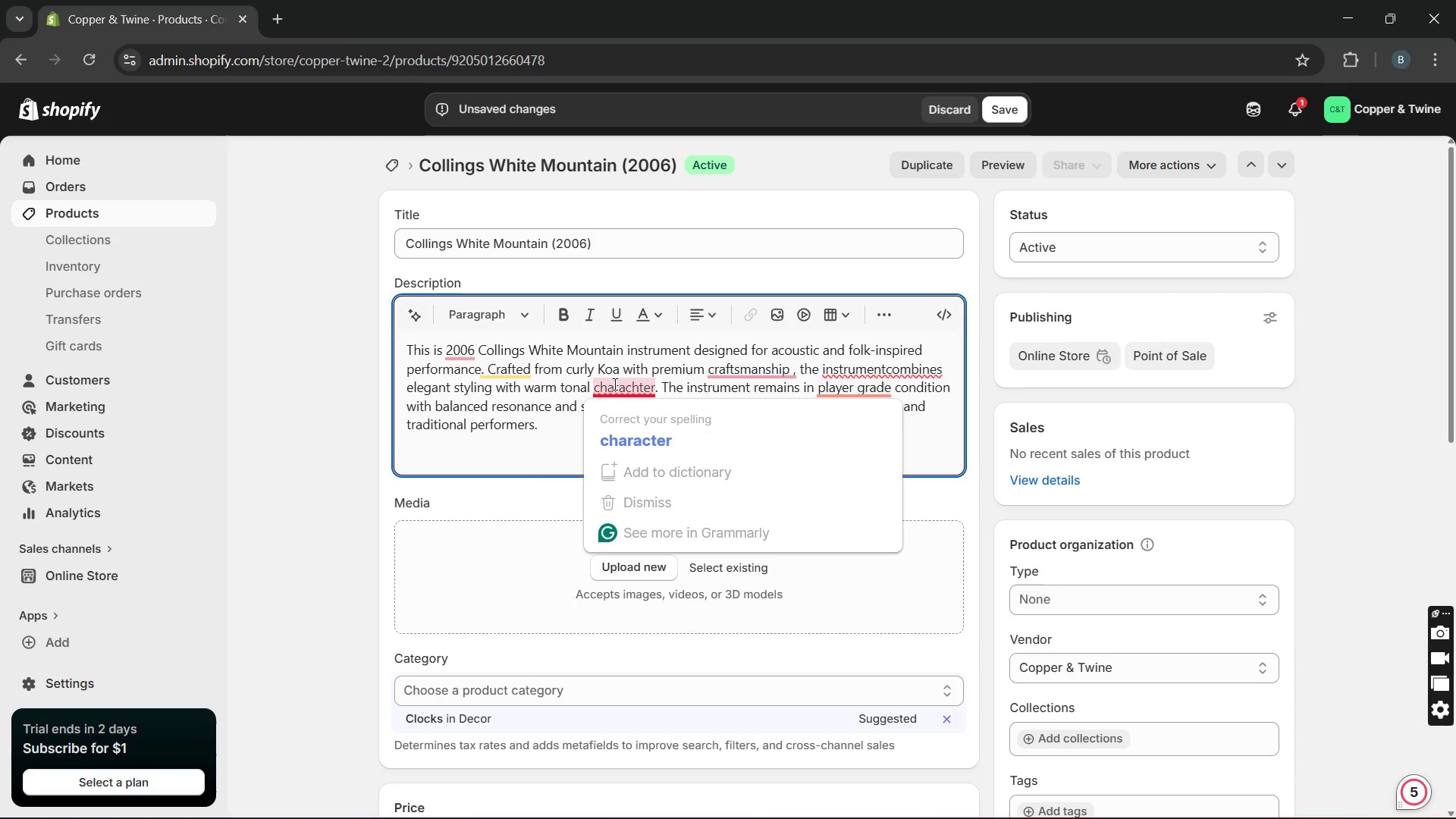 
left_click([613, 427])
 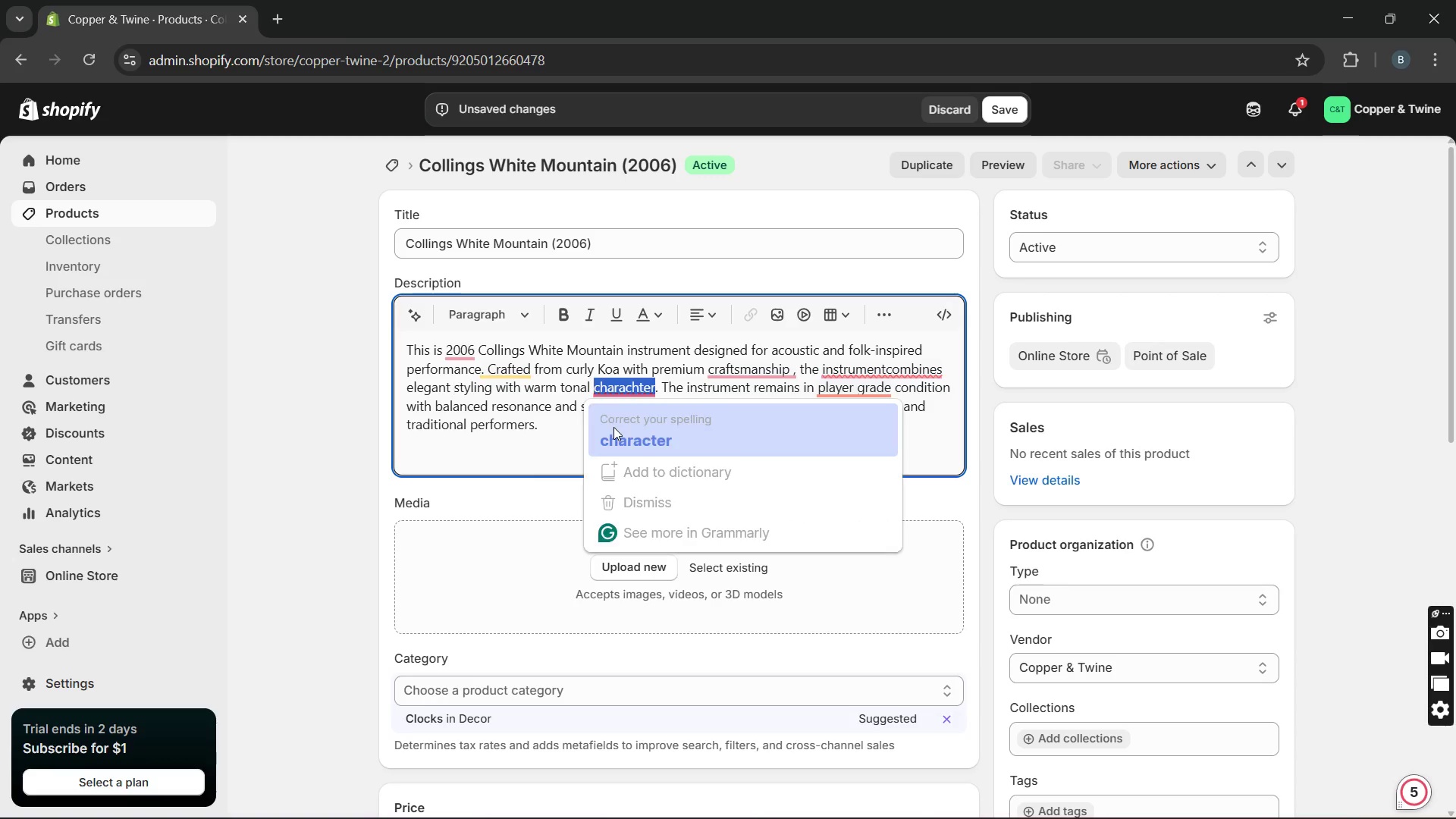 
key(Unknown)
 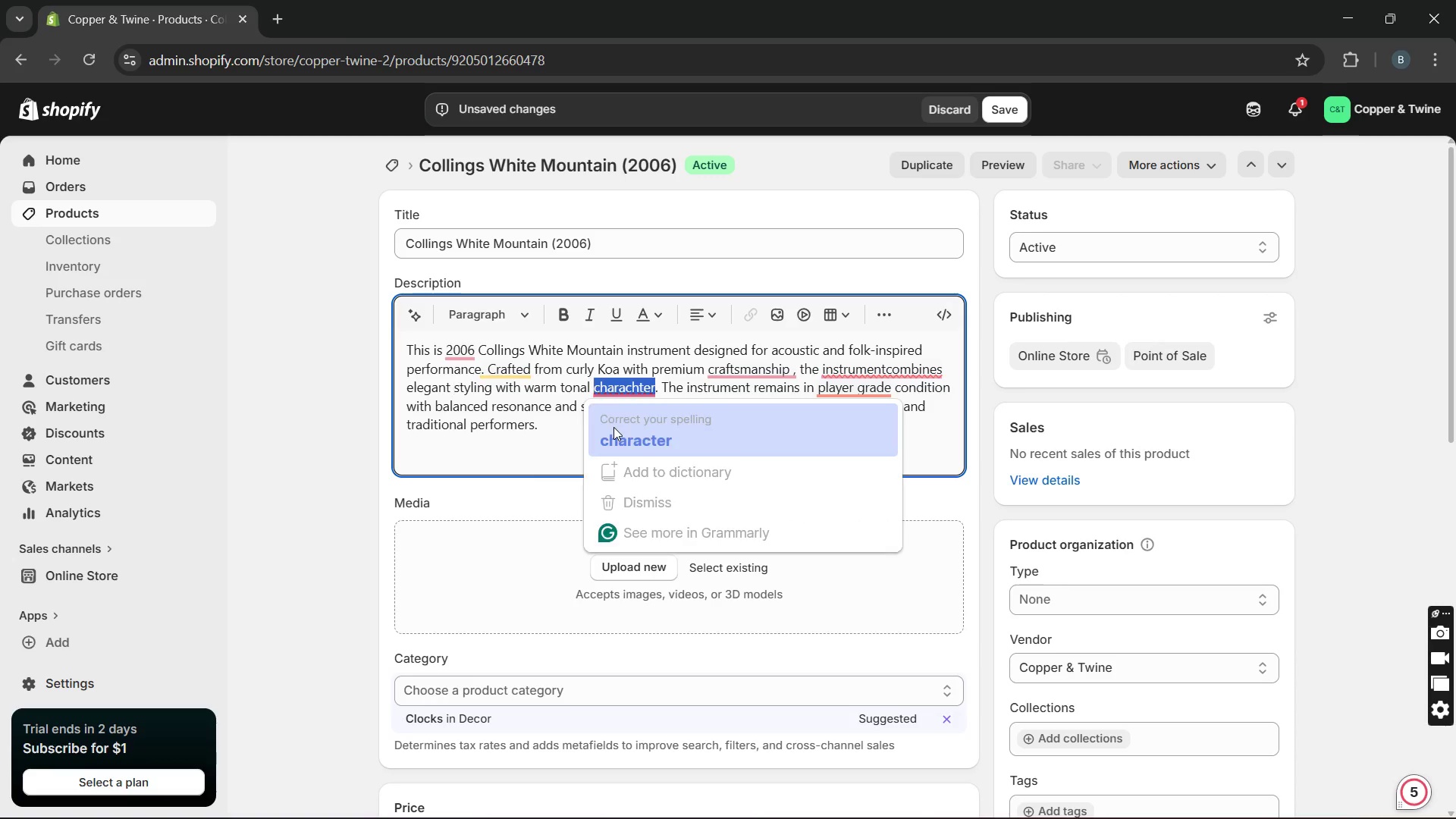 
key(Unknown)
 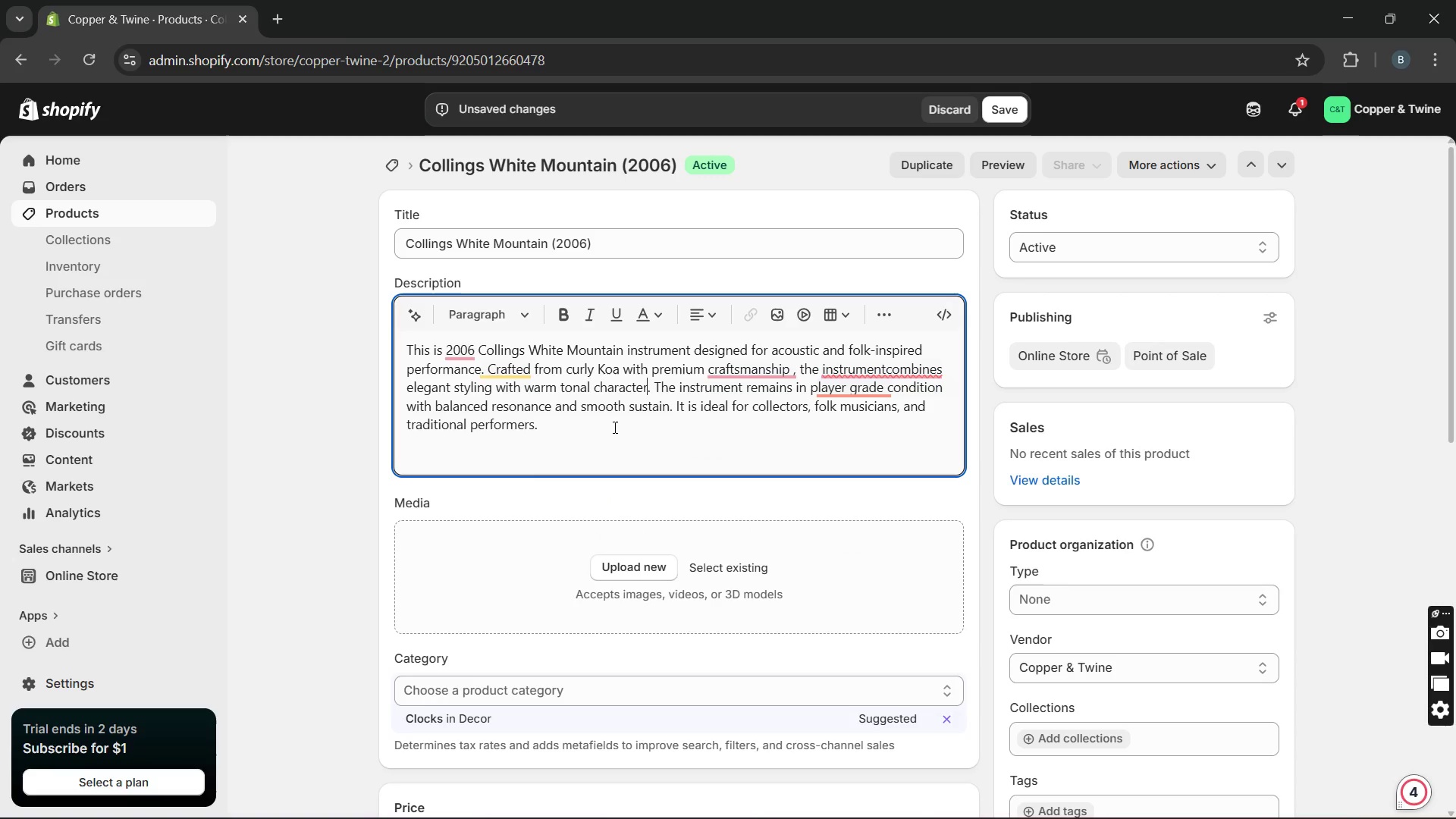 
key(Unknown)
 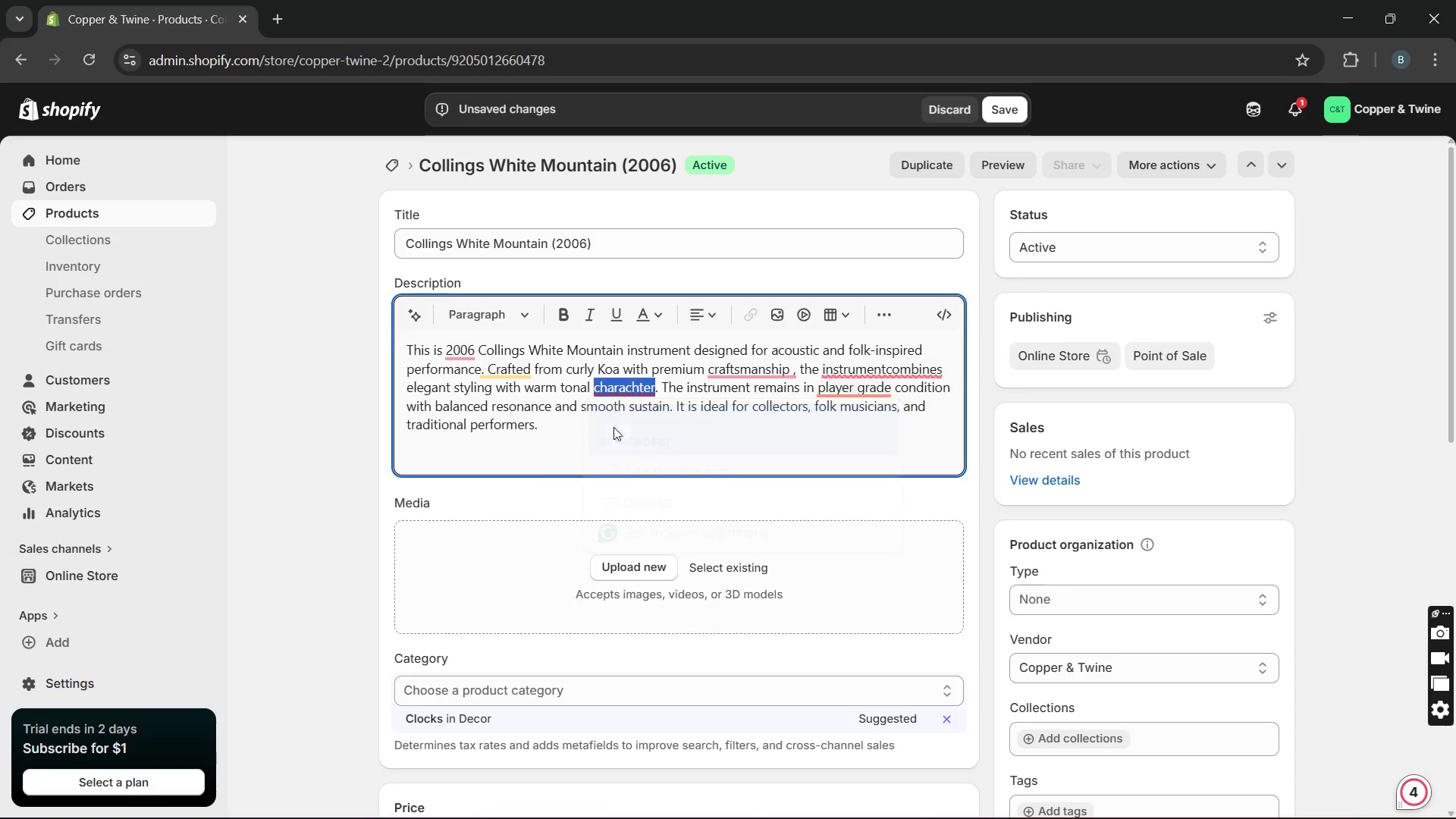 
key(Unknown)
 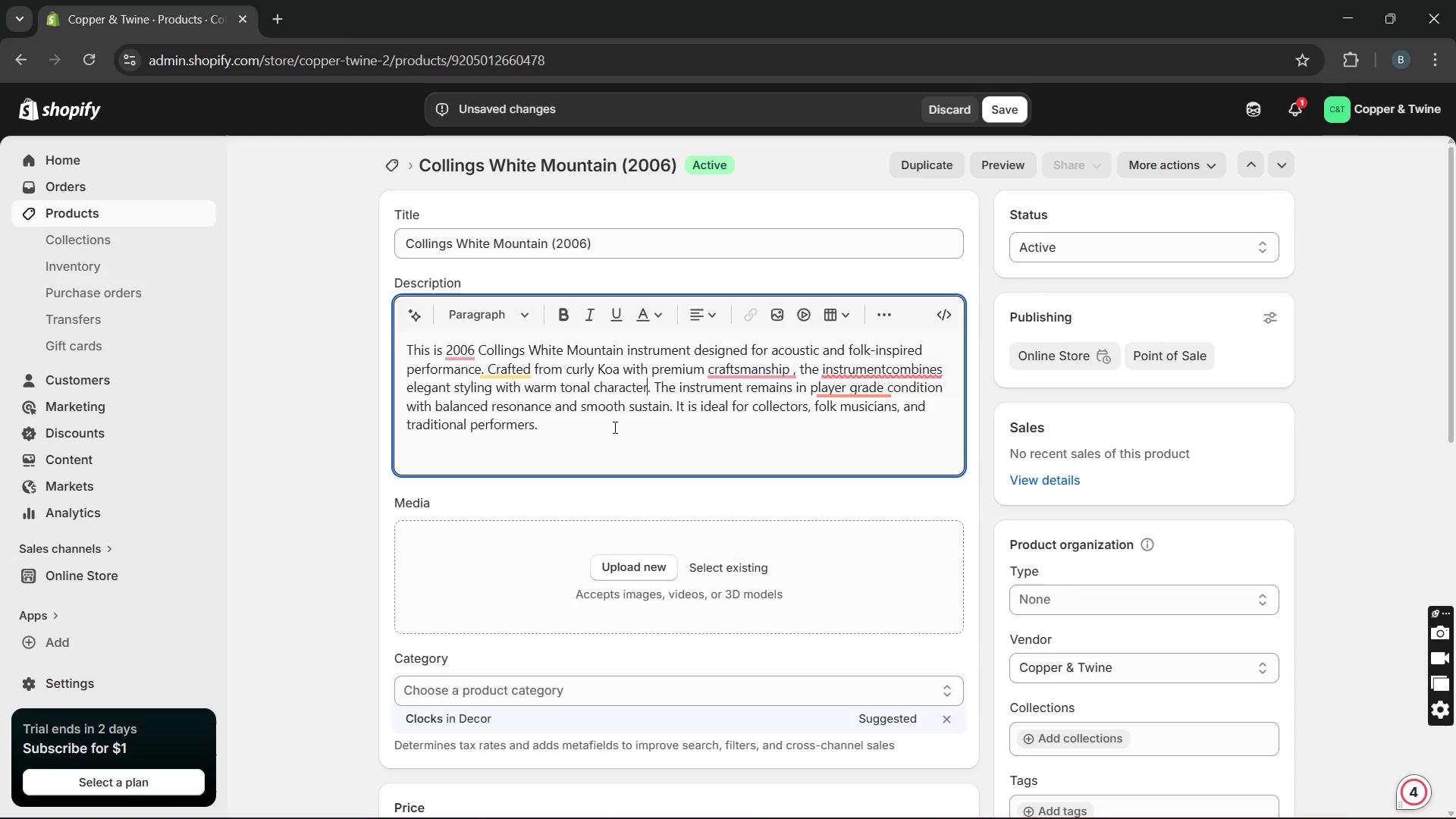 
key(Unknown)
 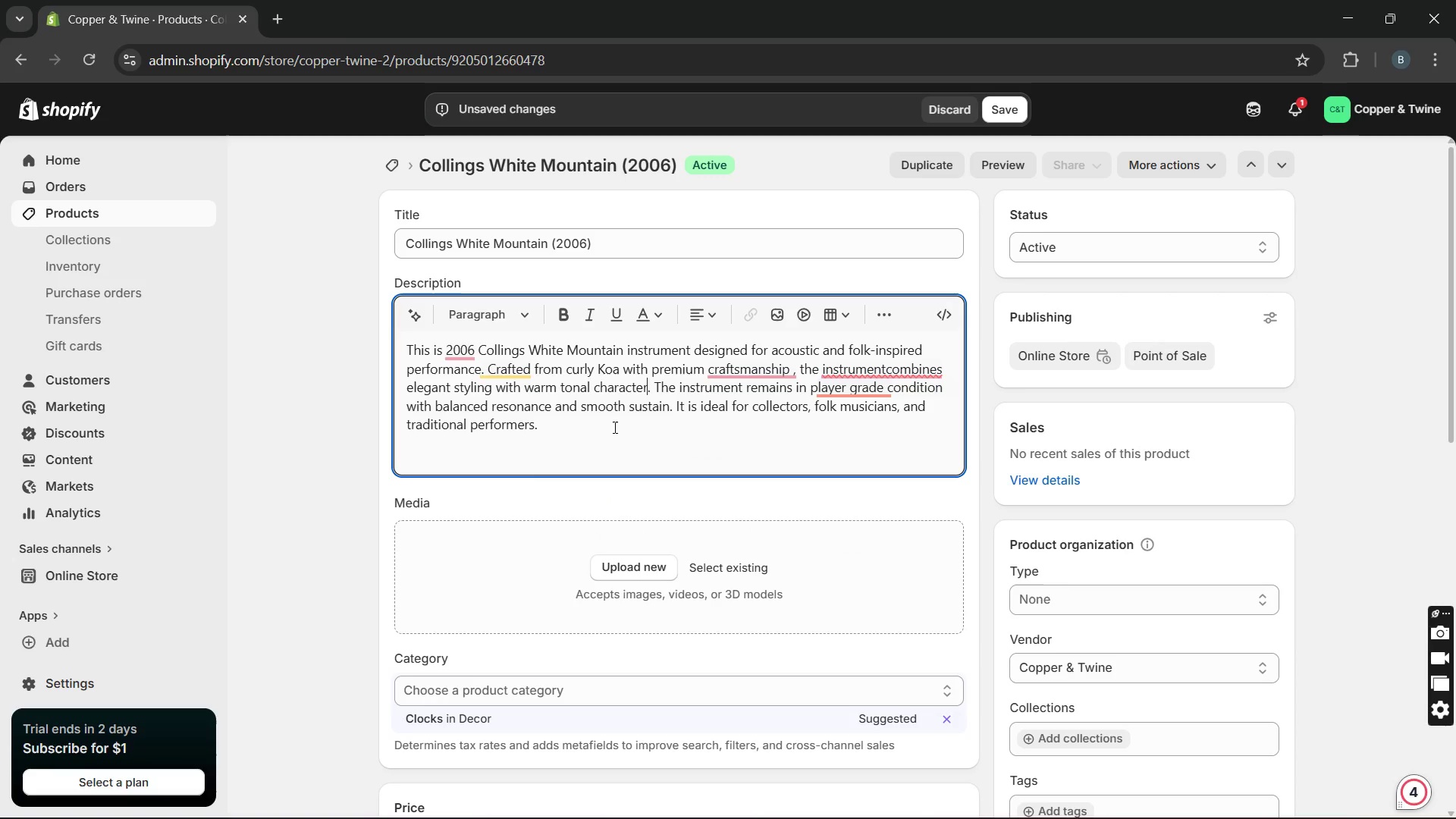 
key(Unknown)
 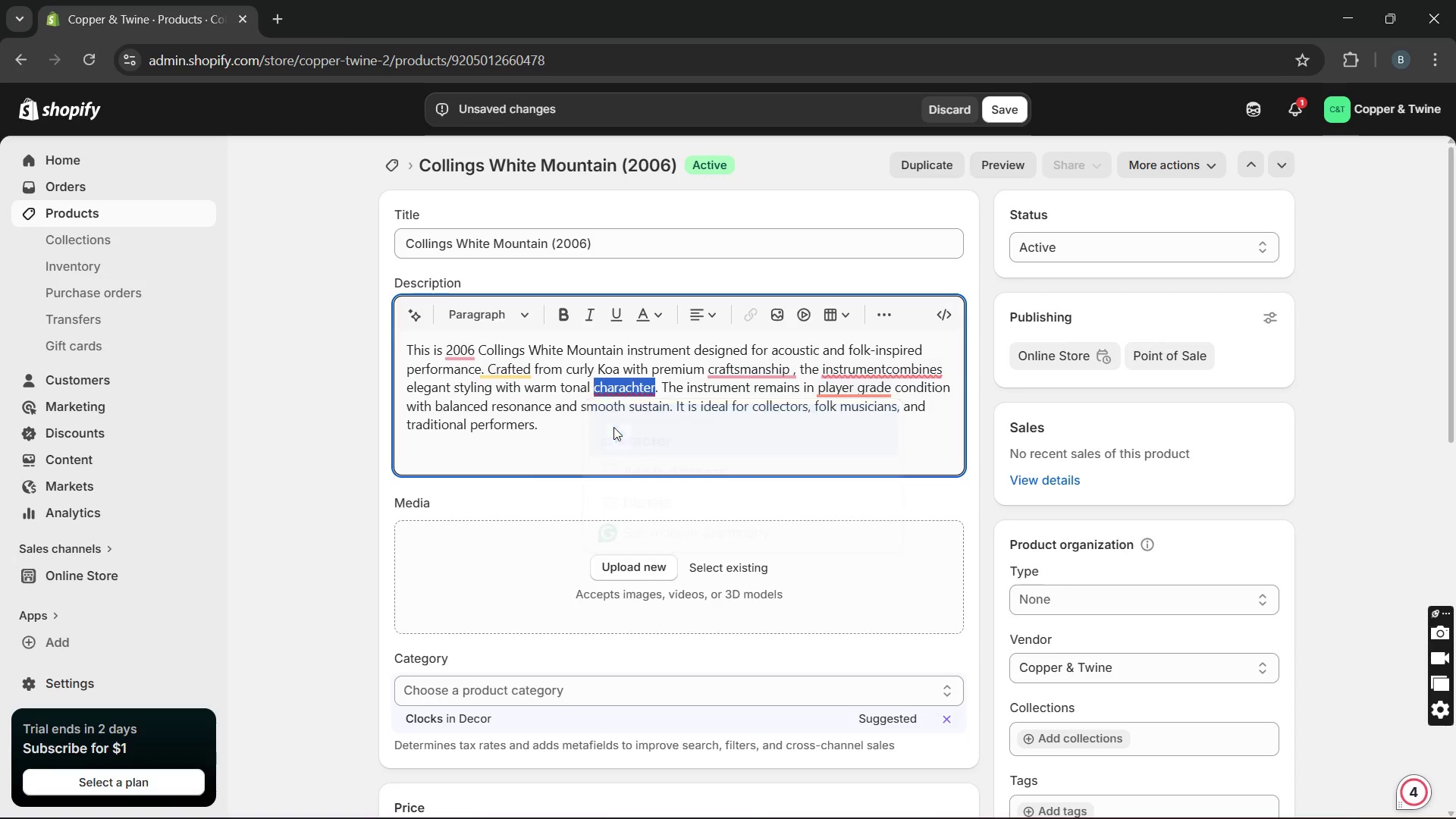 
hold_key(key=Unknown, duration=17.27)
 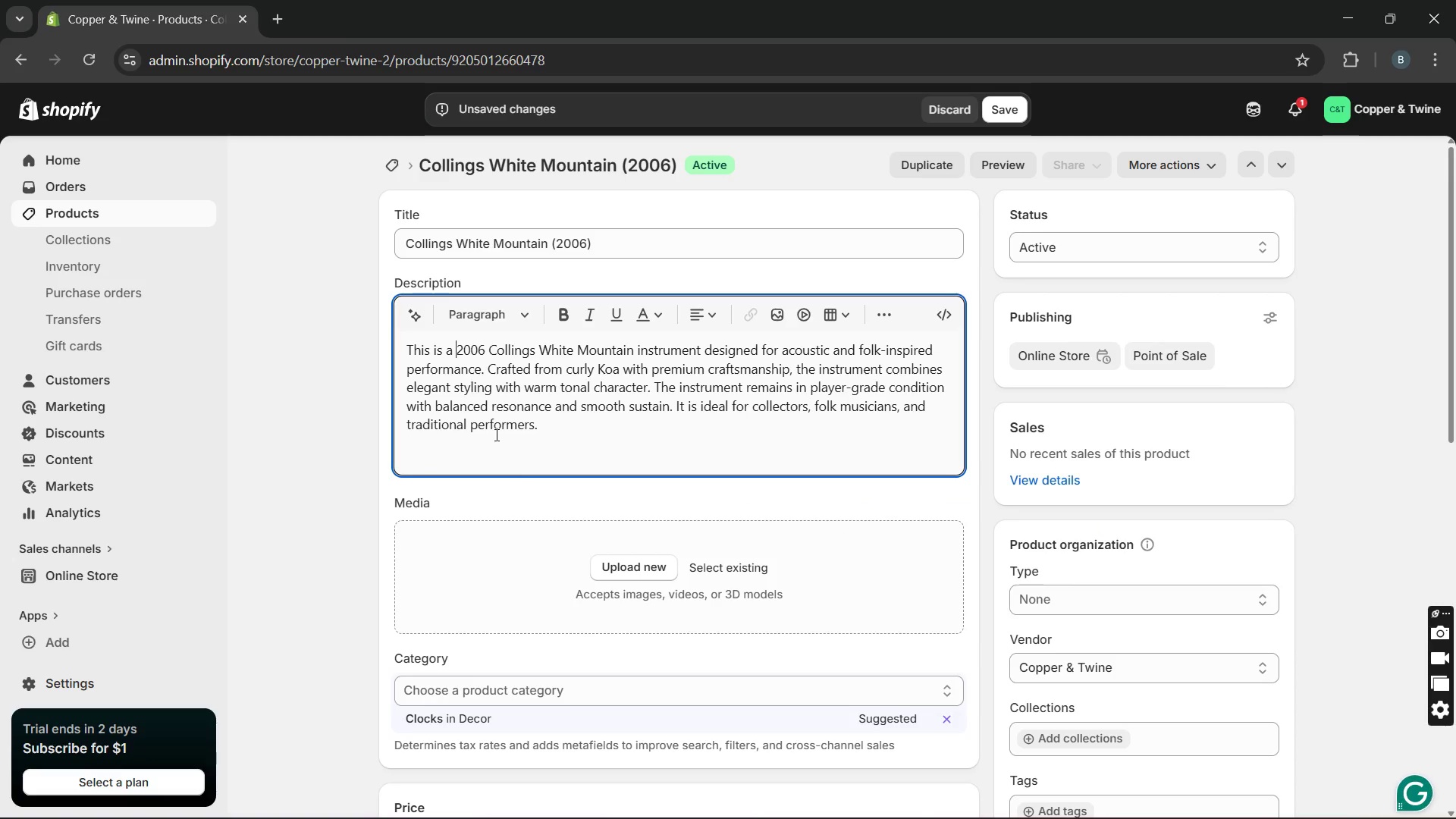 
left_click([852, 391])
 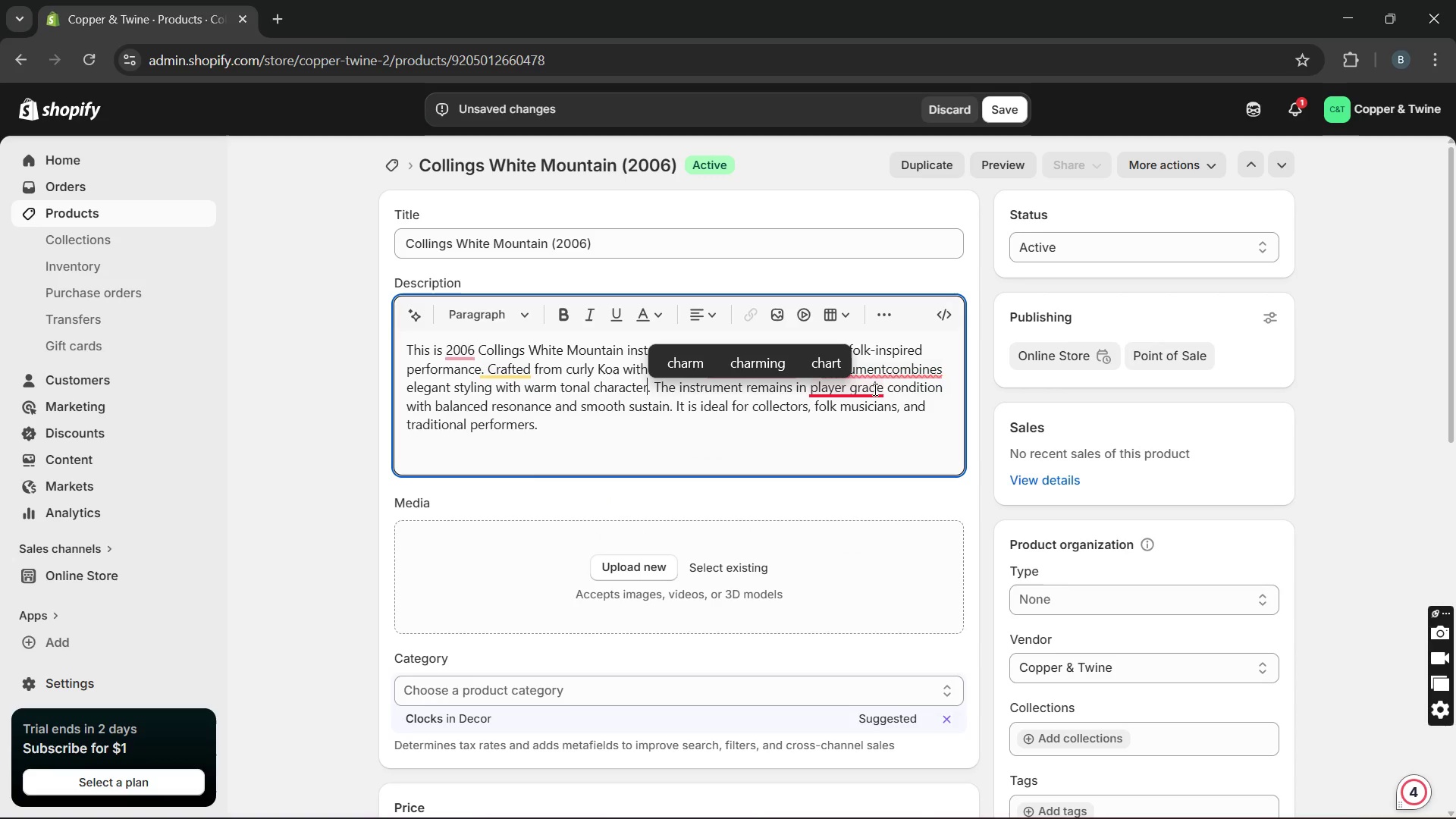 
left_click([874, 389])
 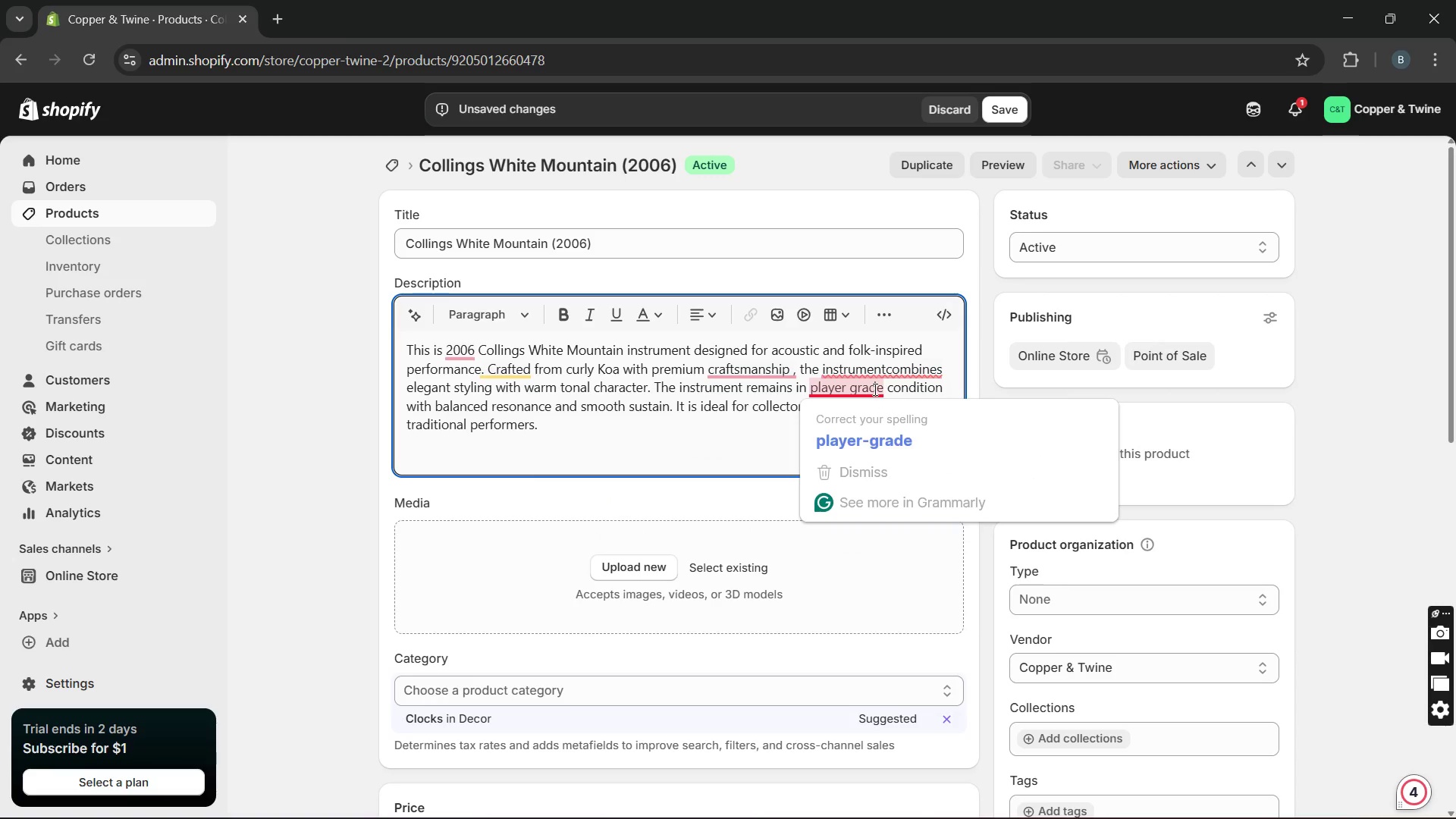 
key(ArrowLeft)
 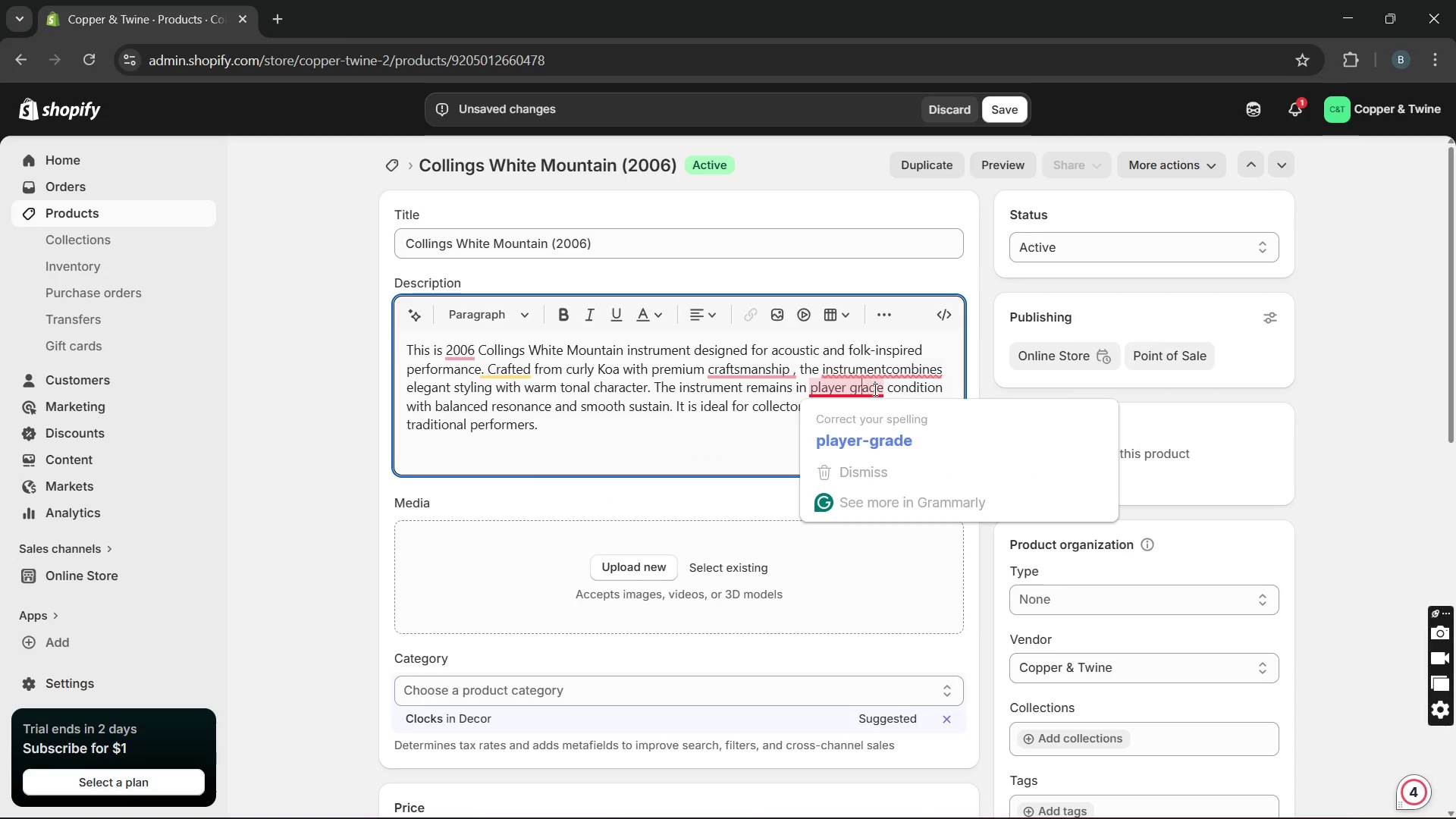 
key(ArrowLeft)
 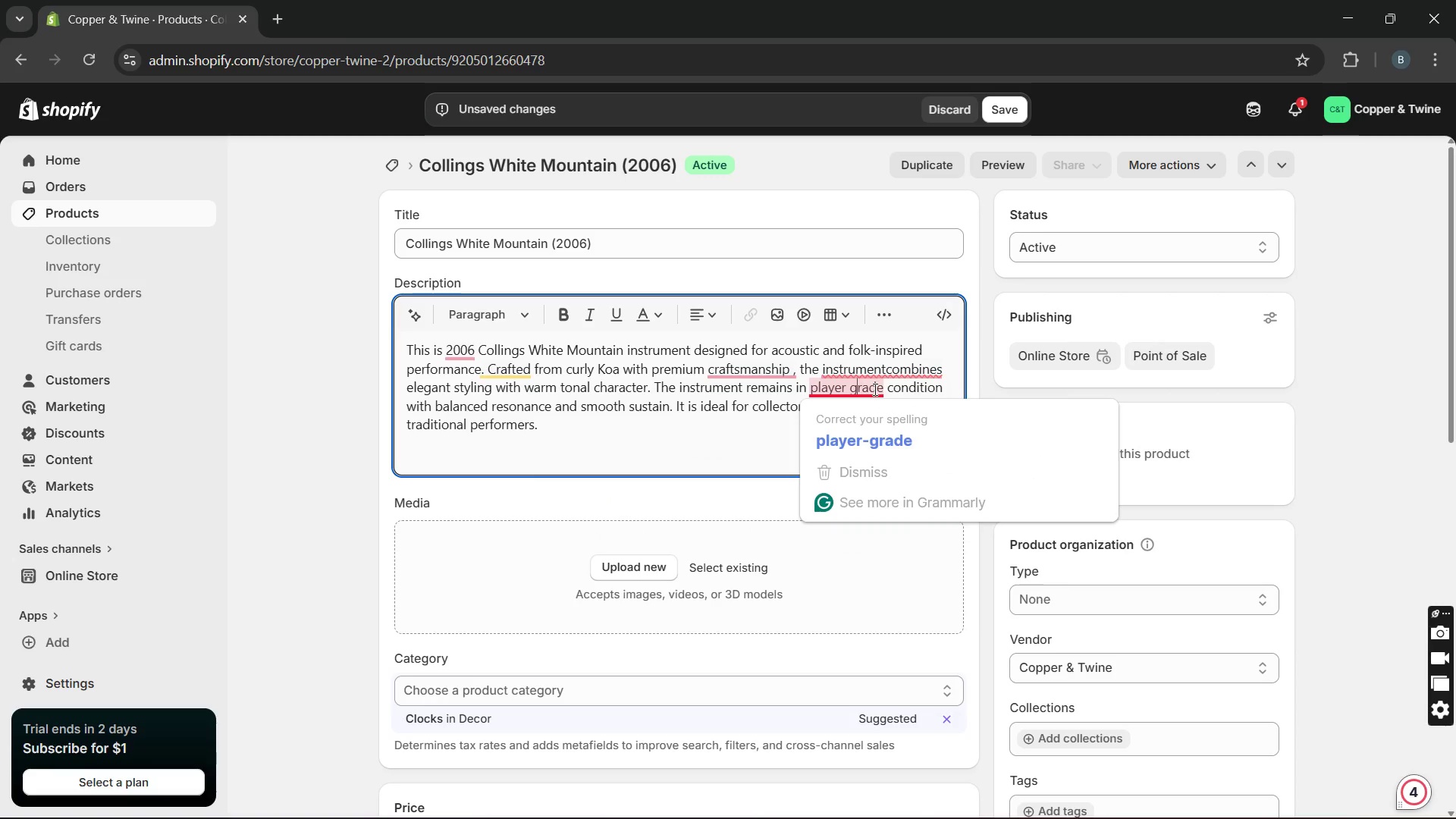 
key(ArrowLeft)
 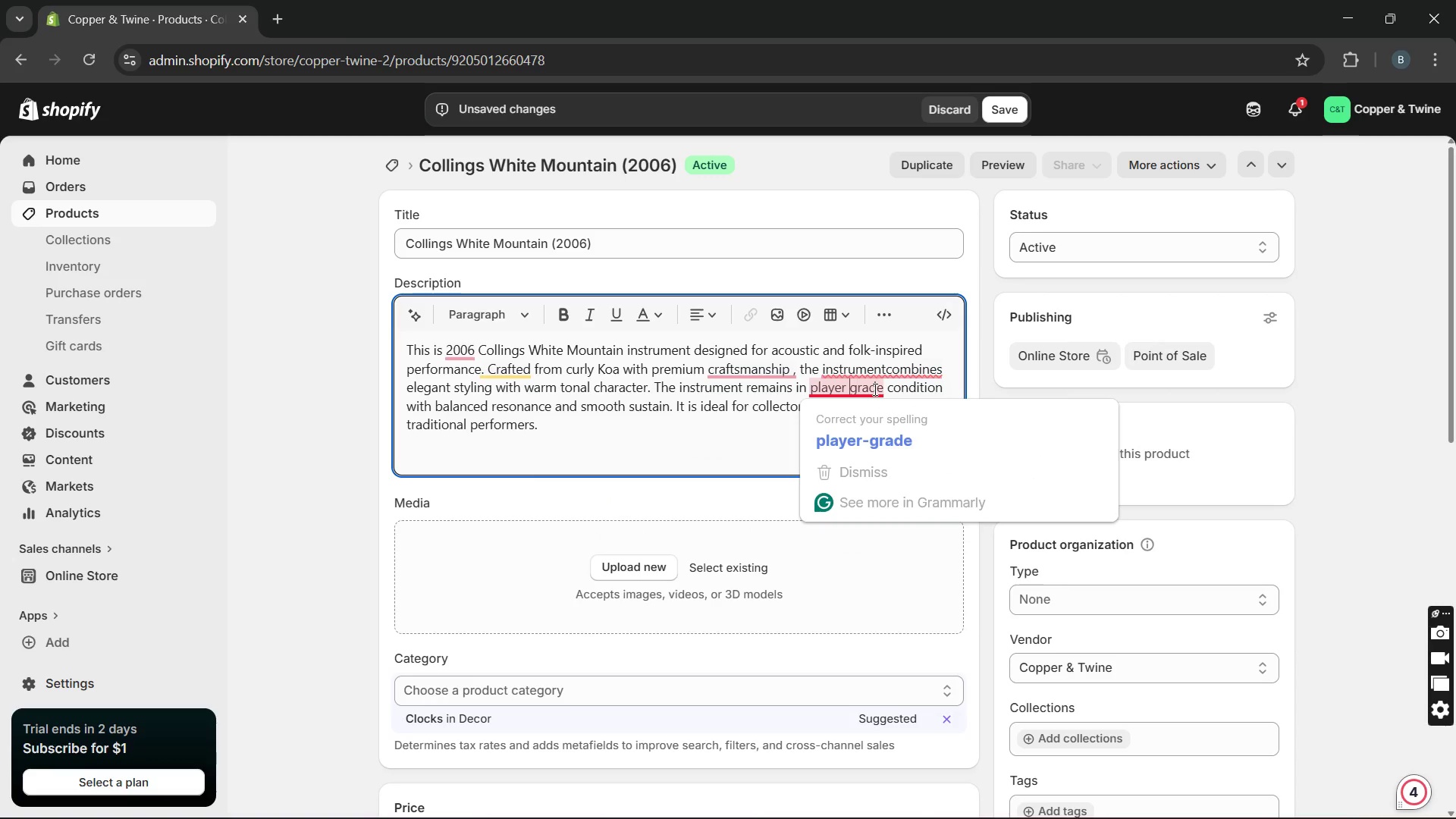 
key(ArrowLeft)
 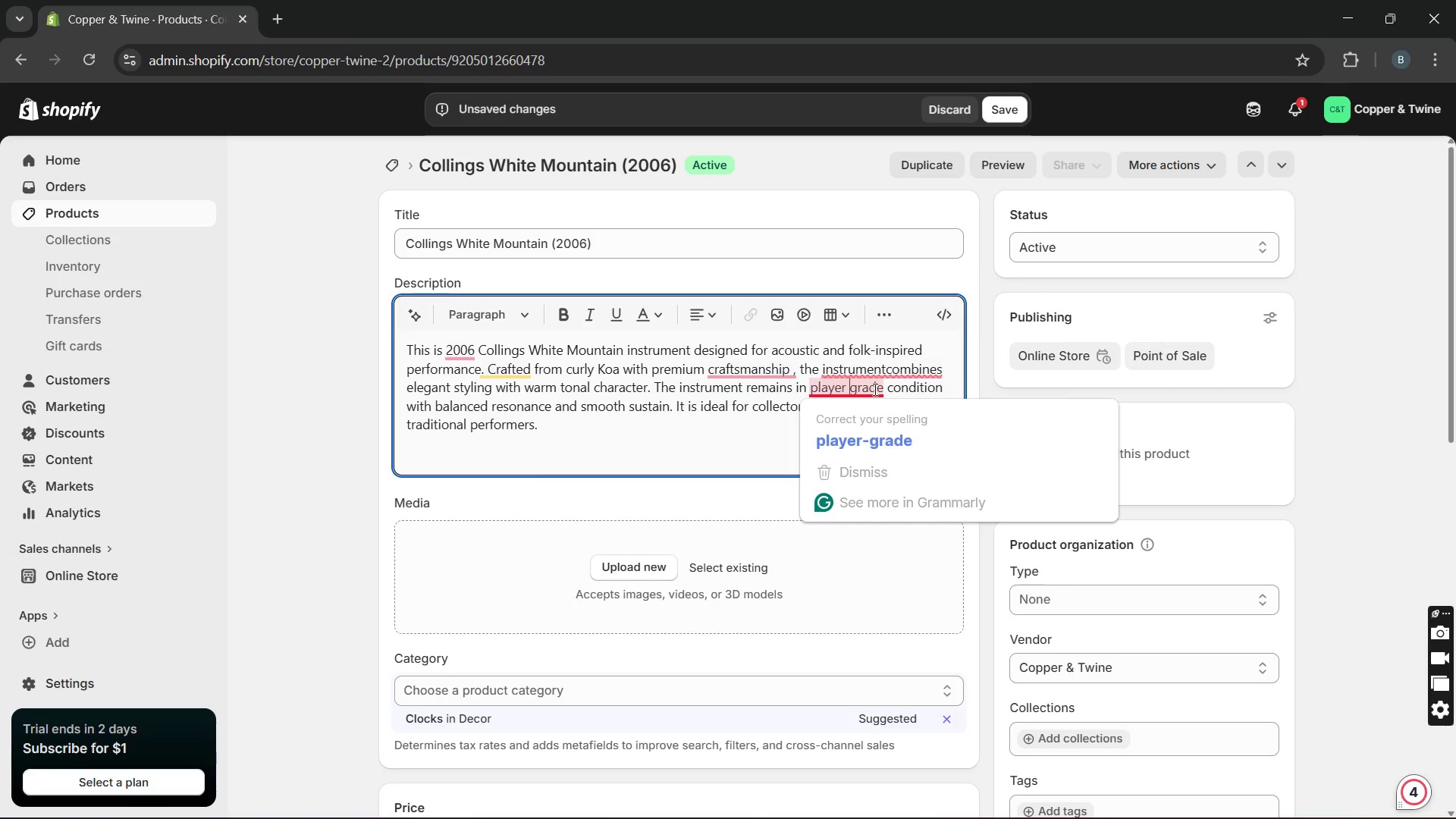 
key(Backspace)
 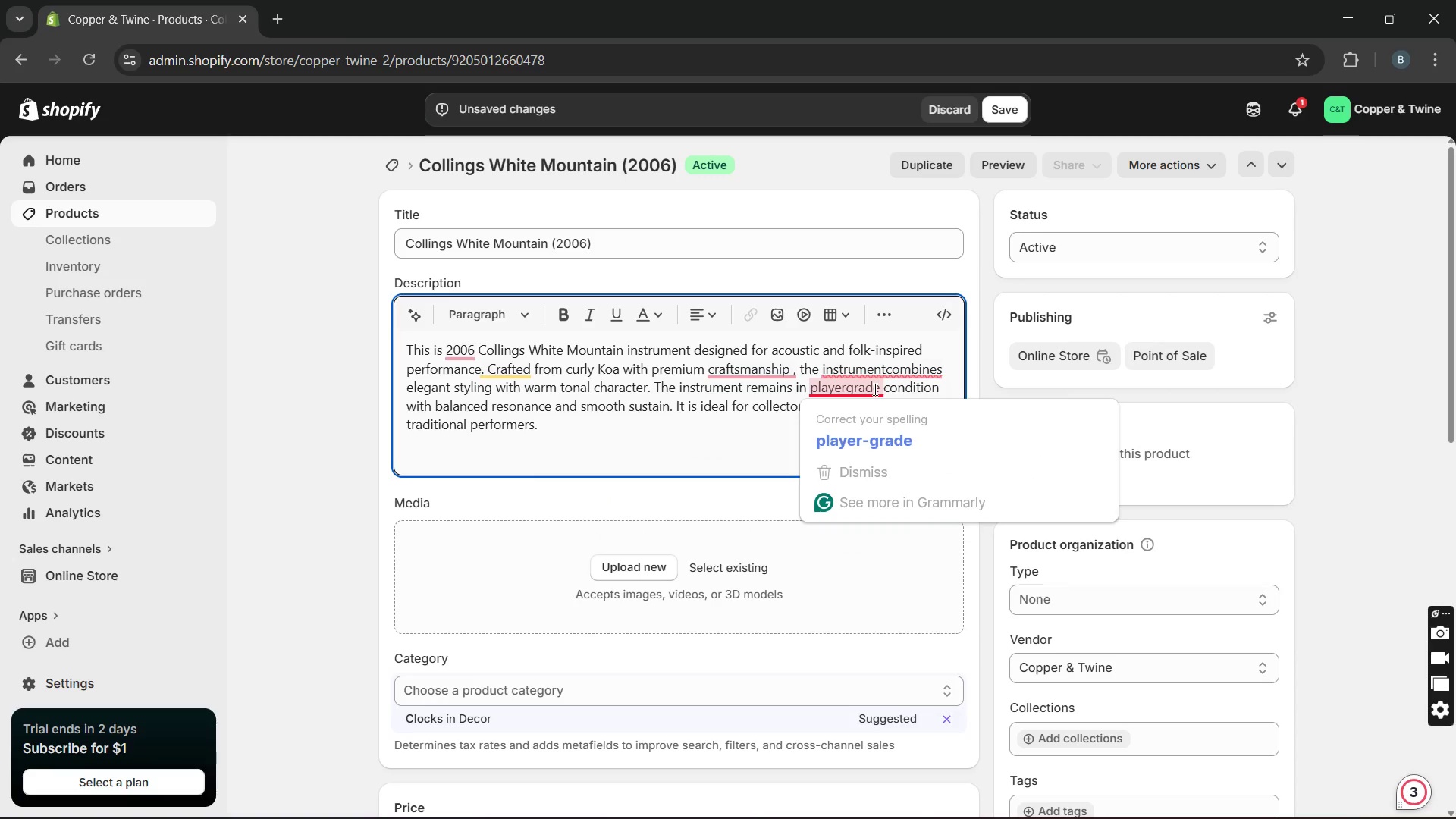 
key(Minus)
 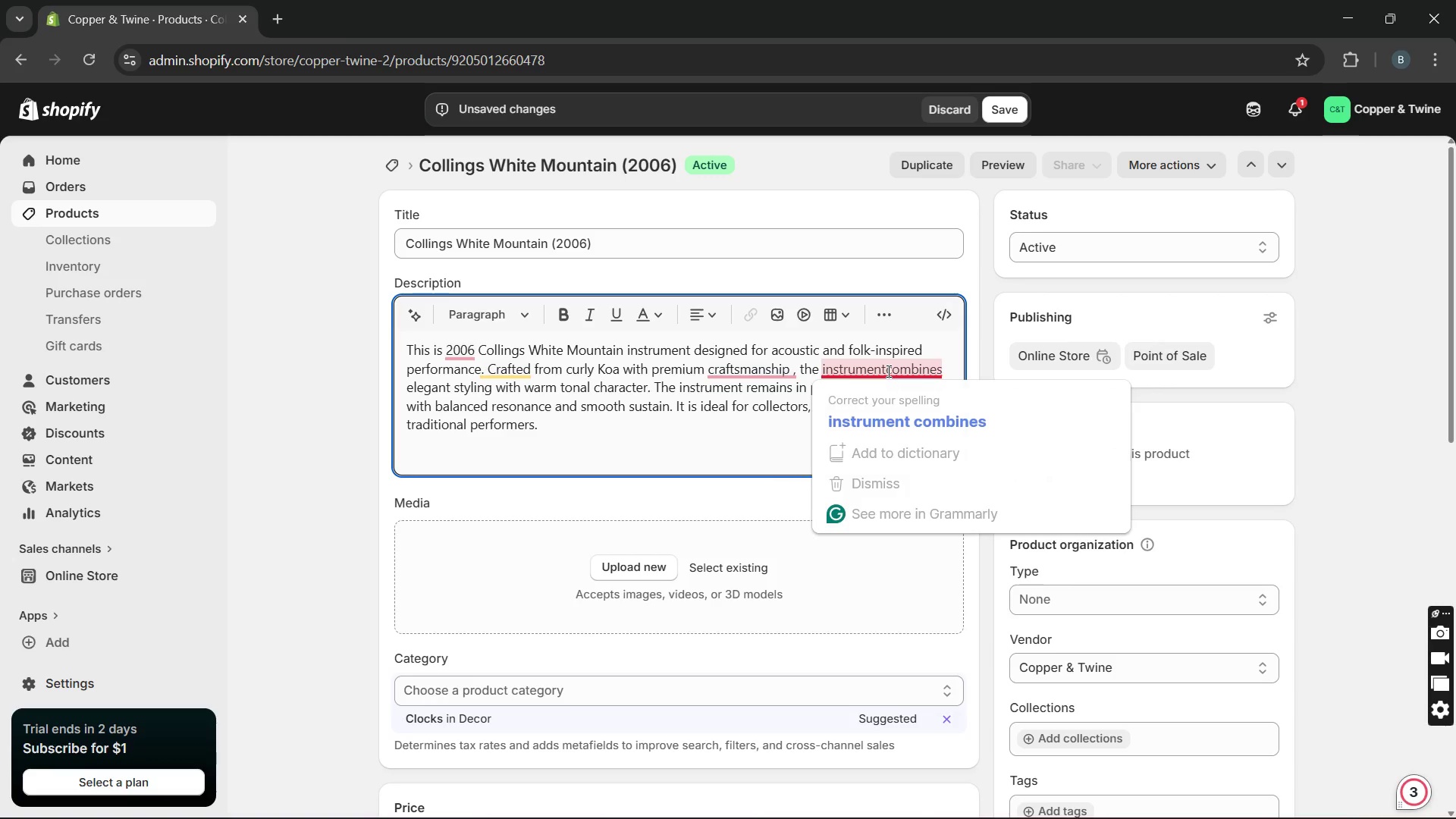 
left_click([887, 371])
 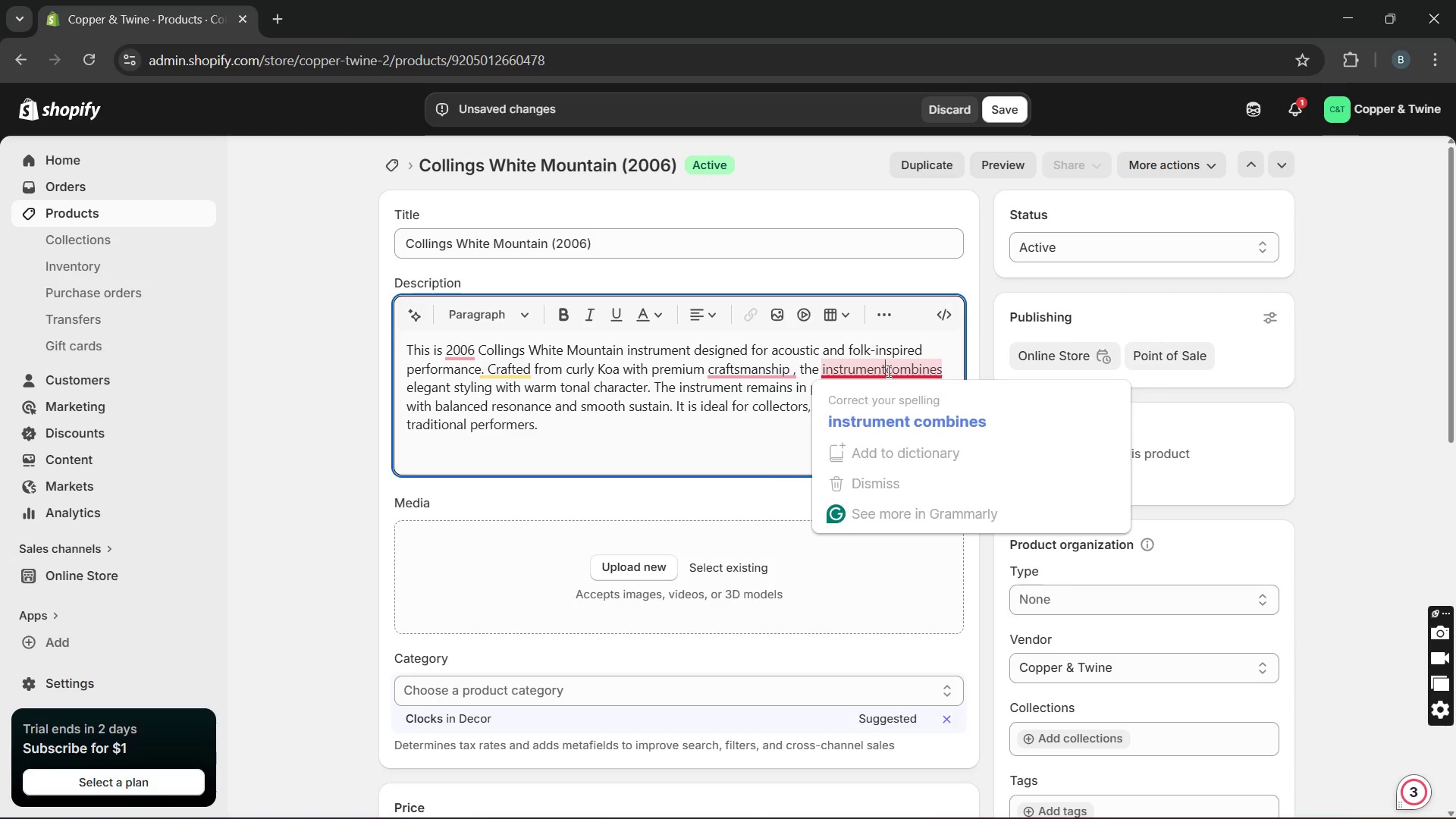 
key(Space)
 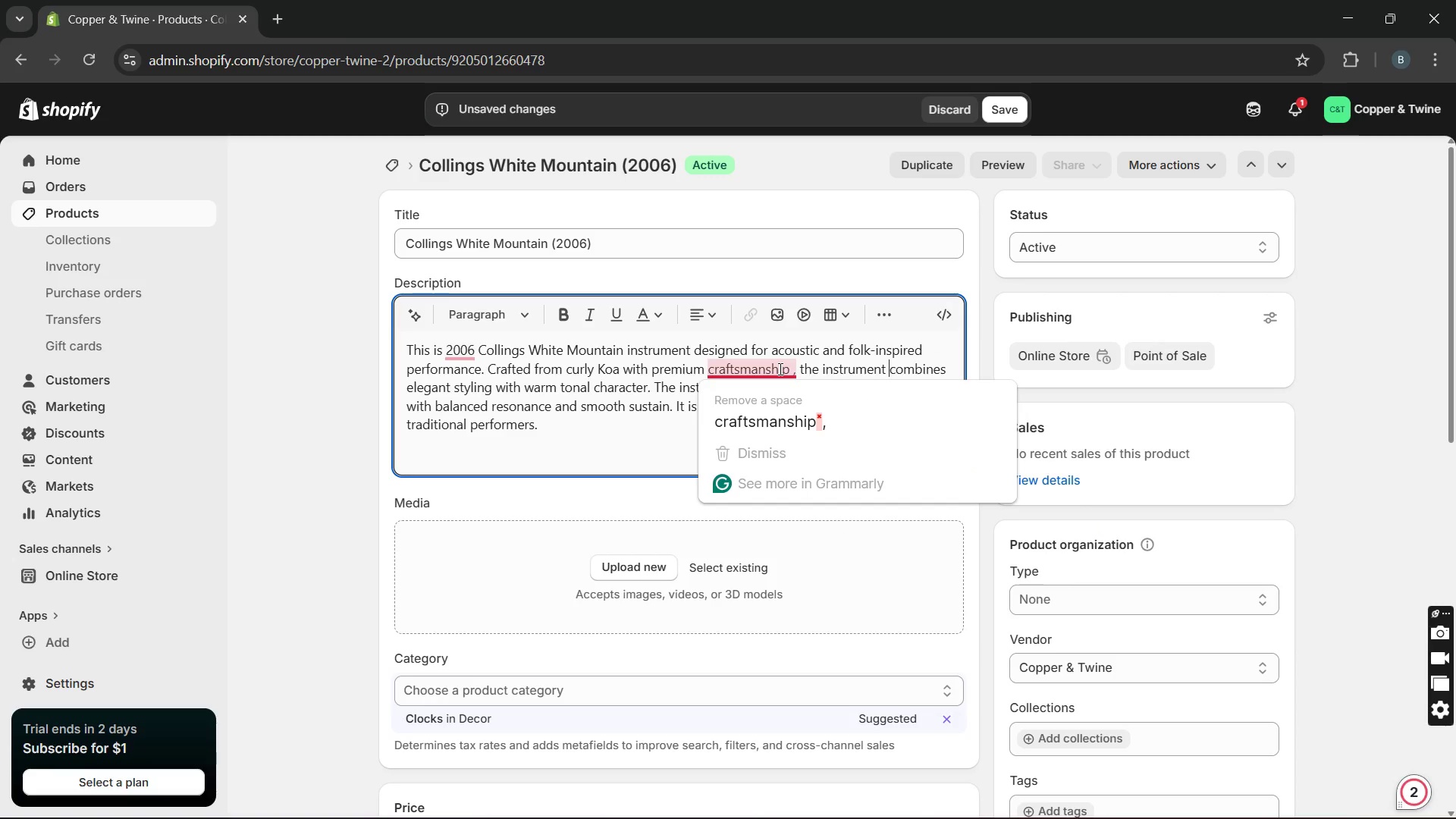 
left_click([804, 415])
 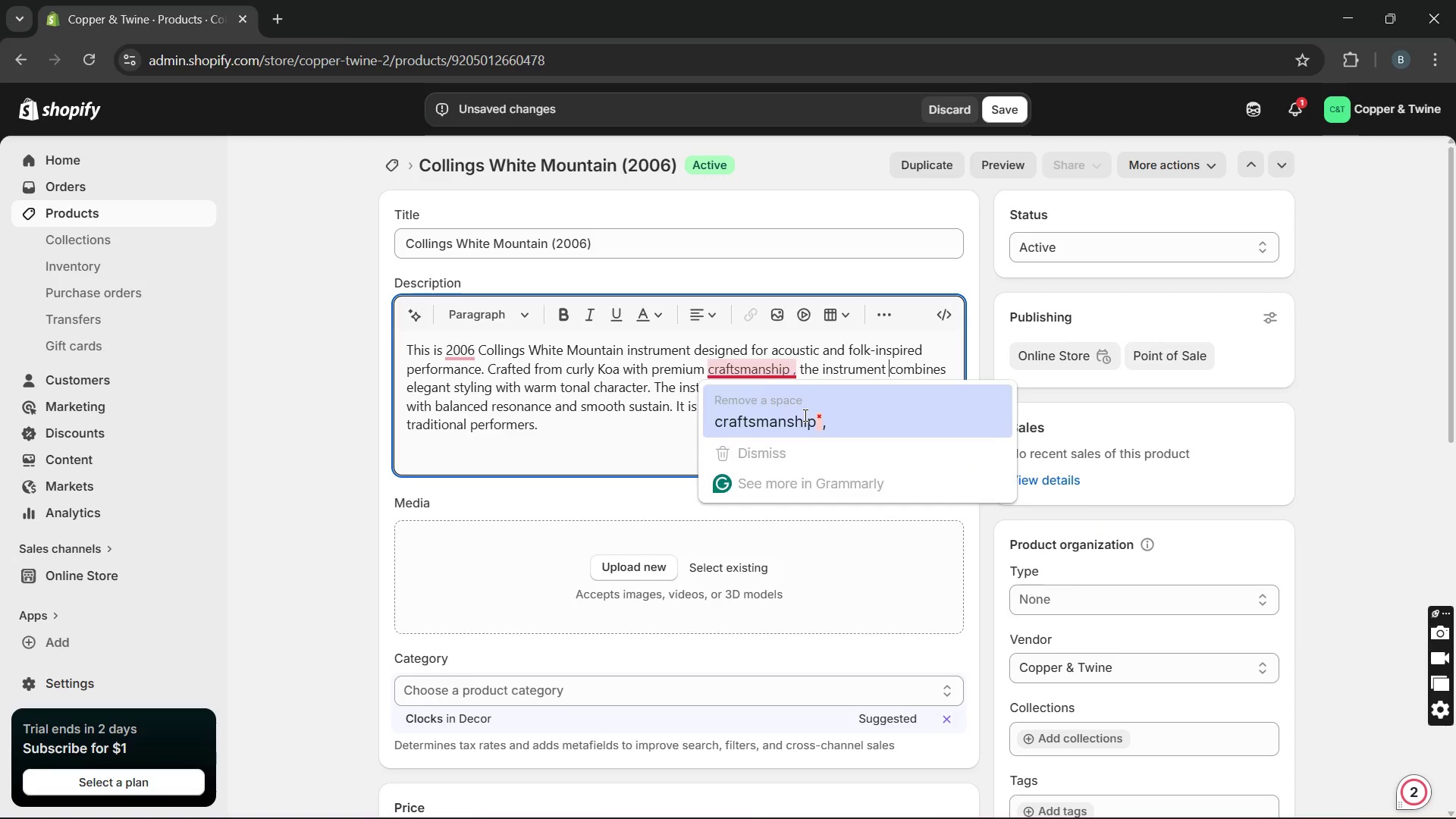 
left_click([471, 388])
 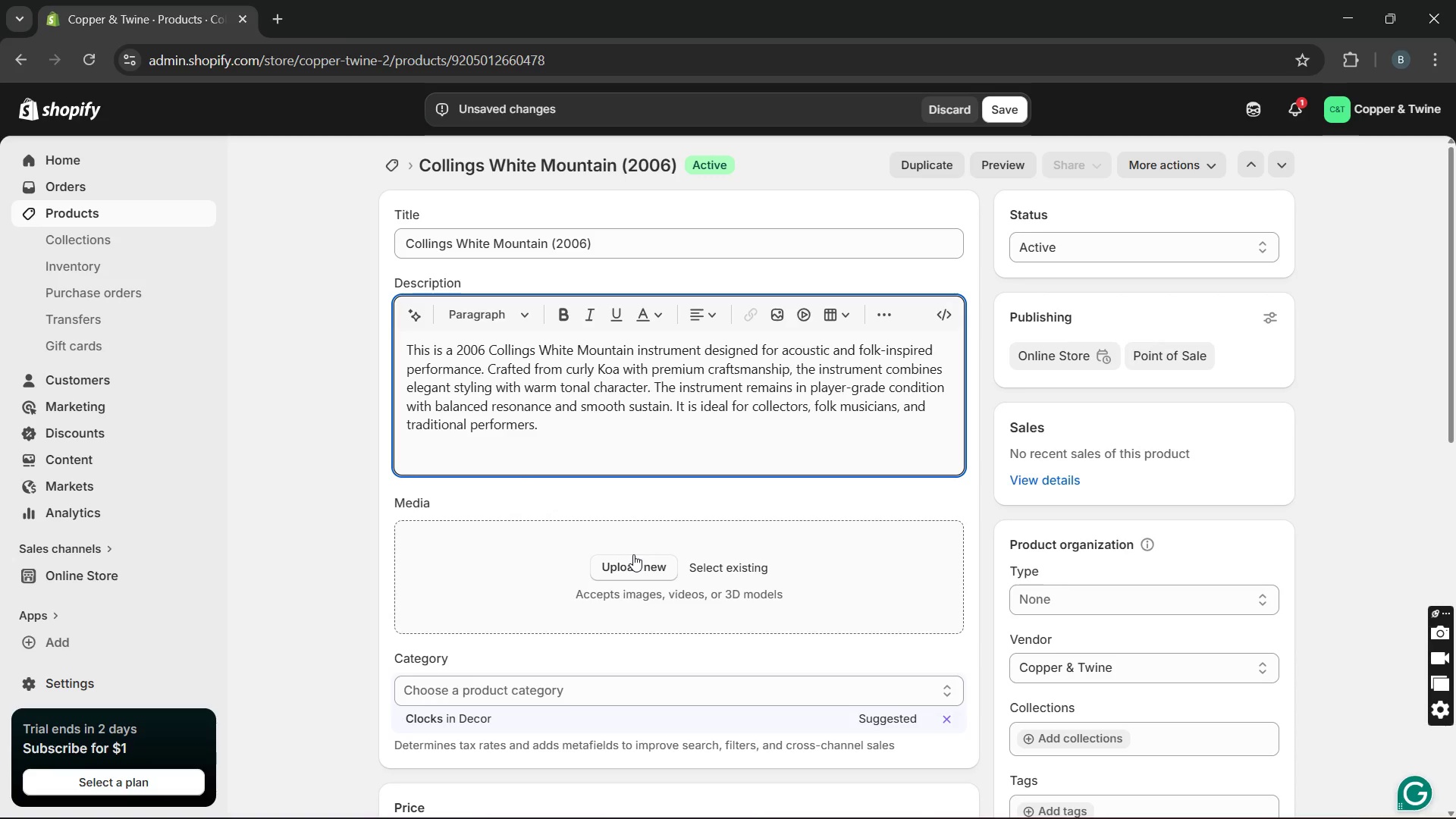 
left_click([633, 554])
 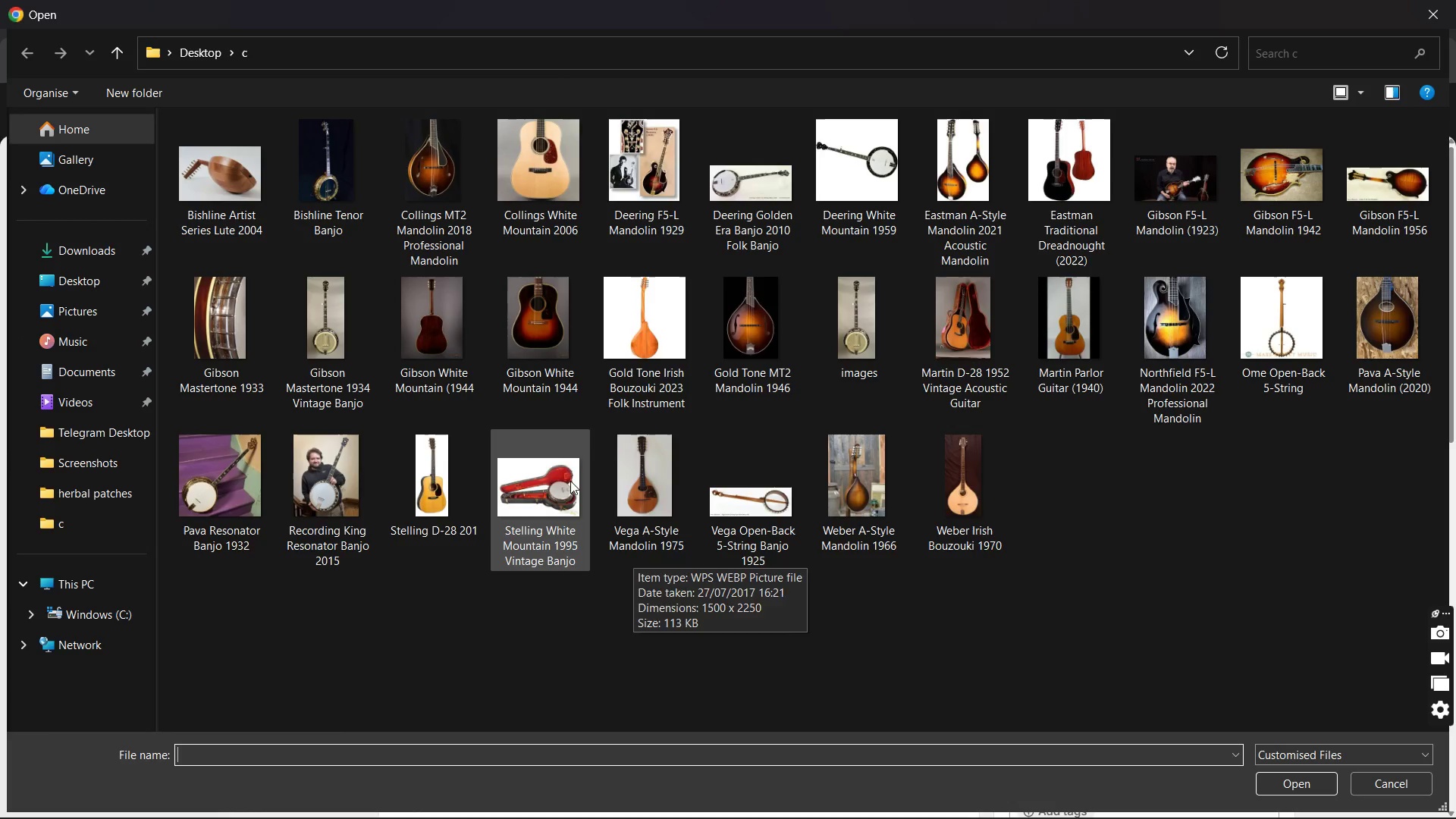 
wait(6.92)
 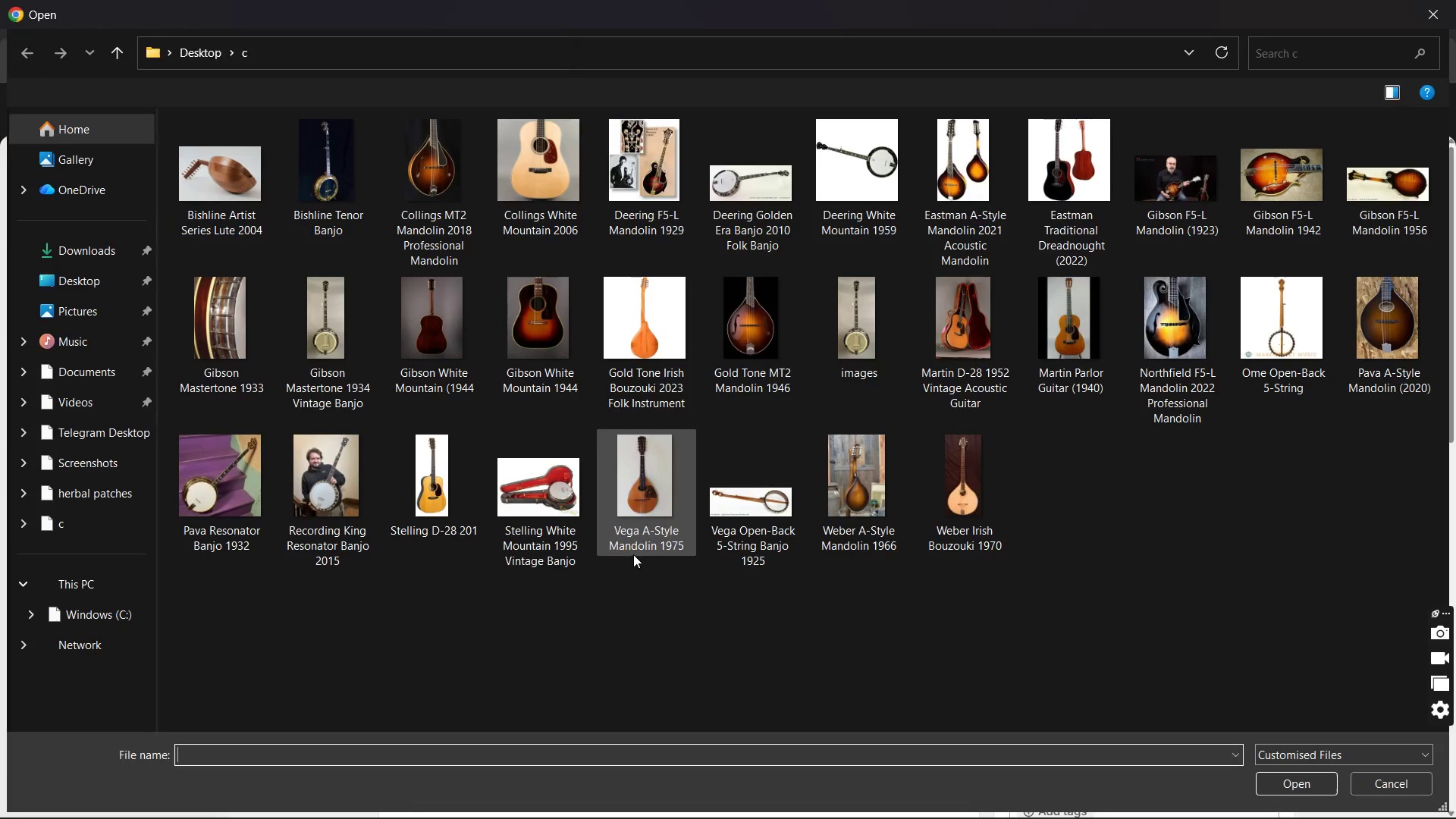 
left_click([521, 249])
 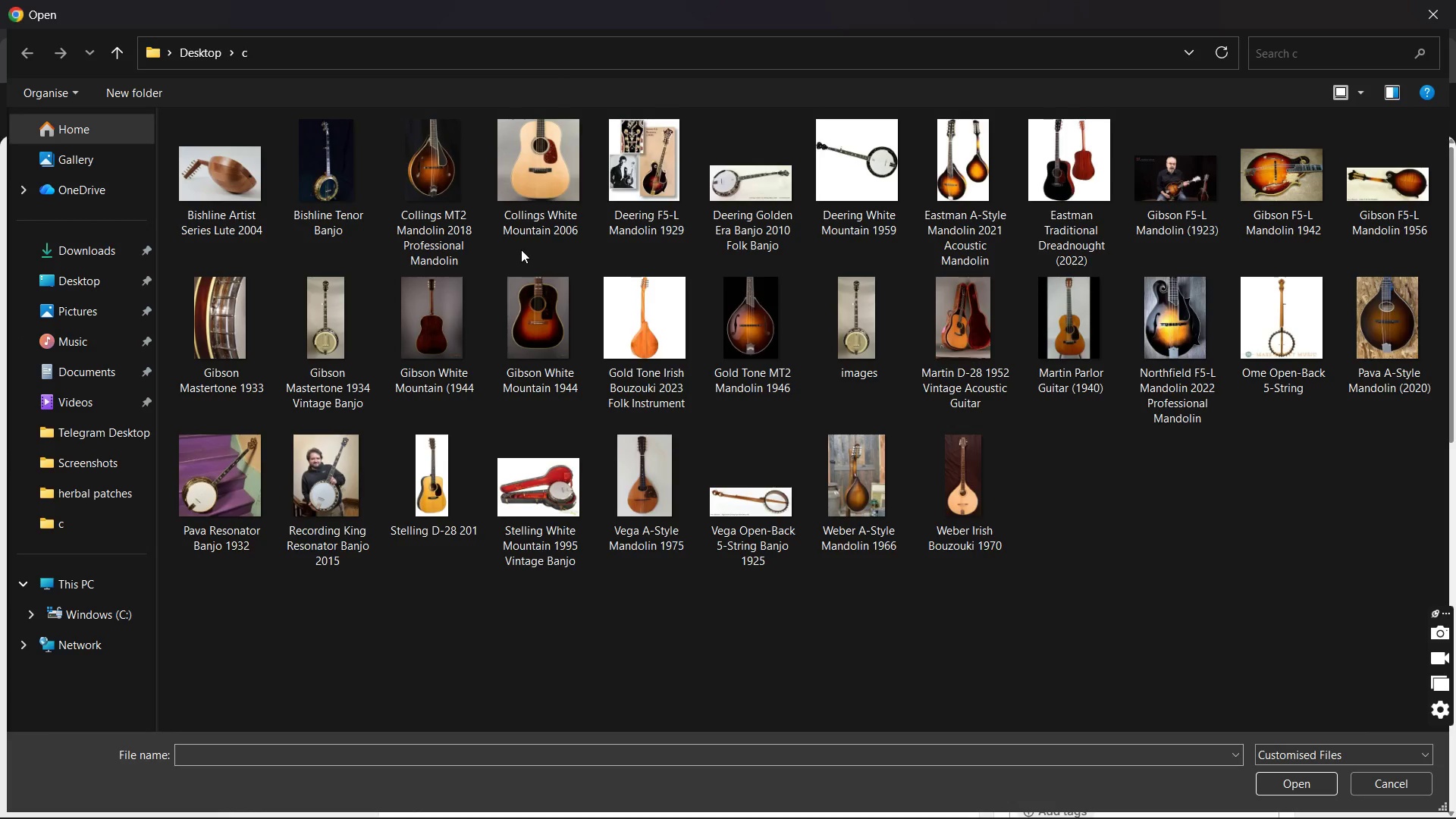 
left_click_drag(start_coordinate=[521, 249], to_coordinate=[532, 193])
 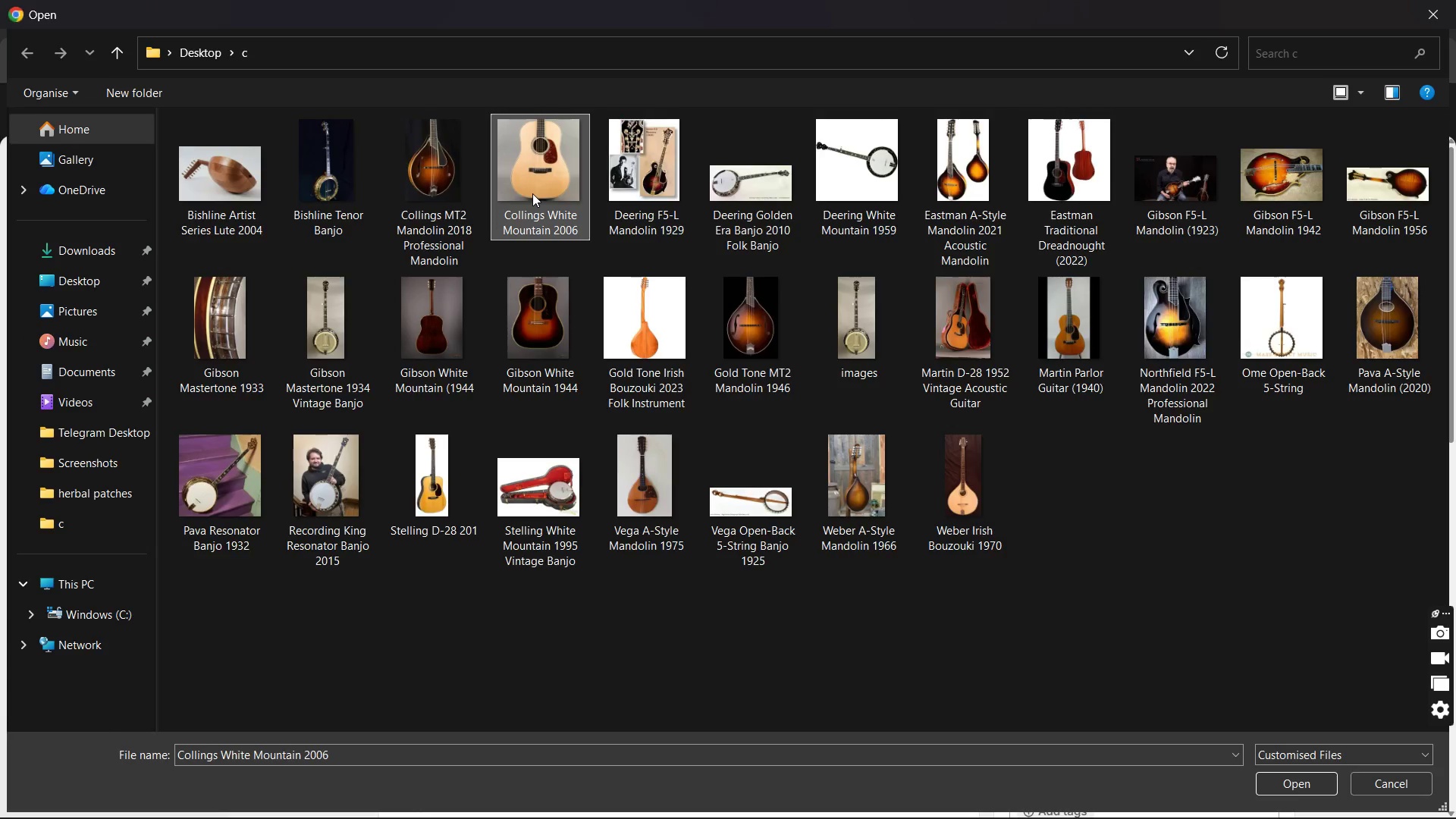 
double_click([532, 193])
 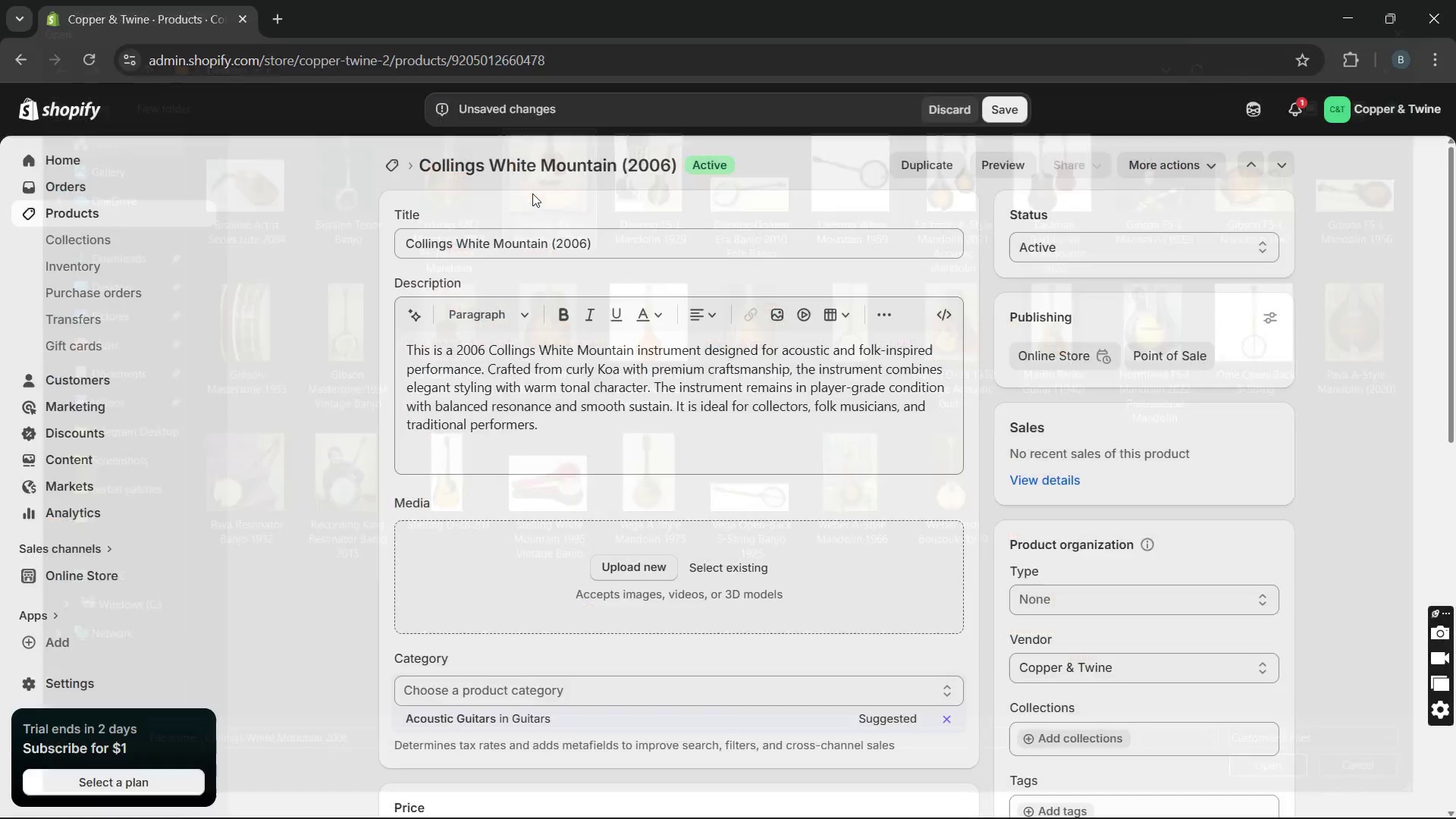 
triple_click([532, 193])
 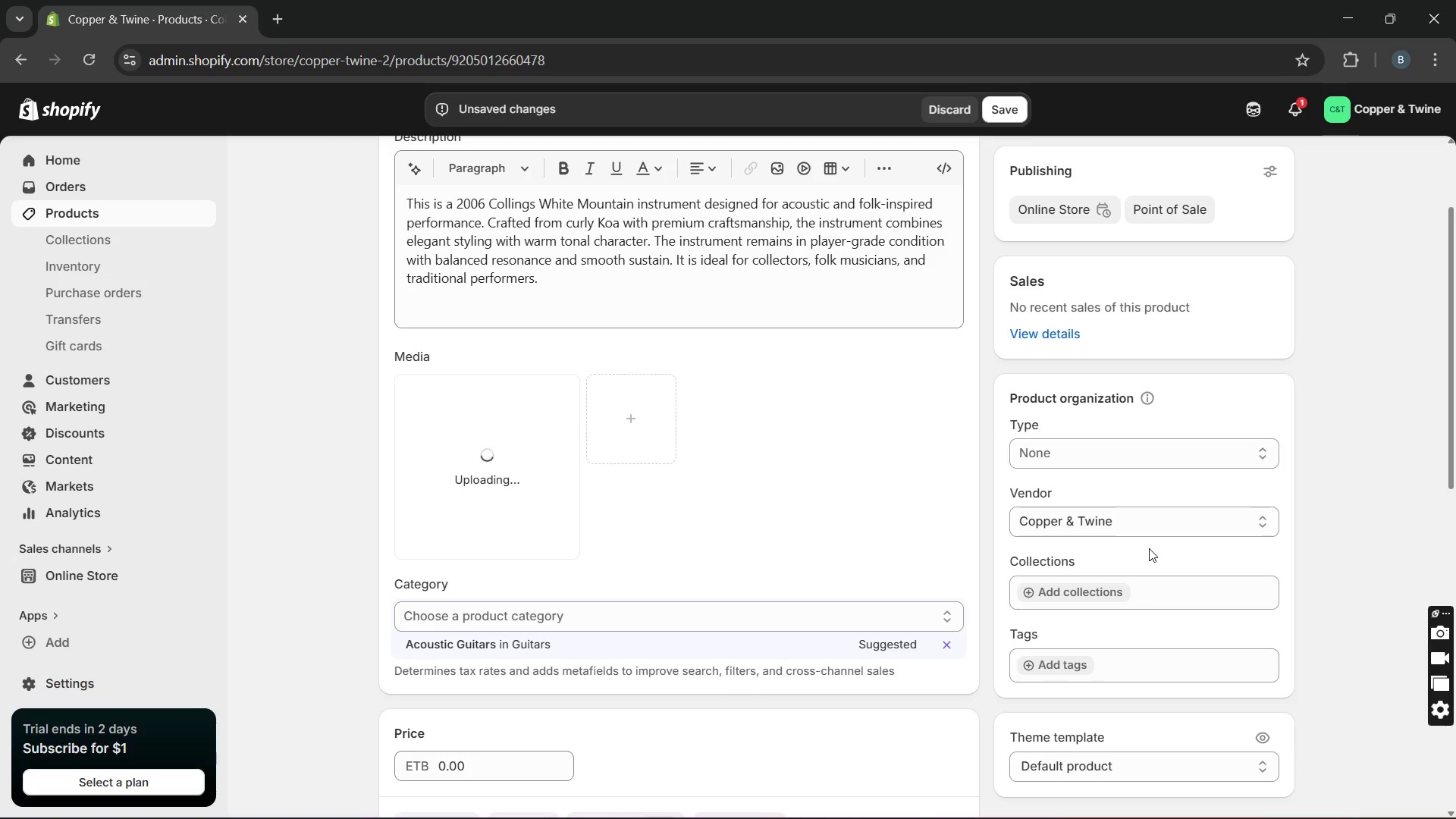 
wait(5.88)
 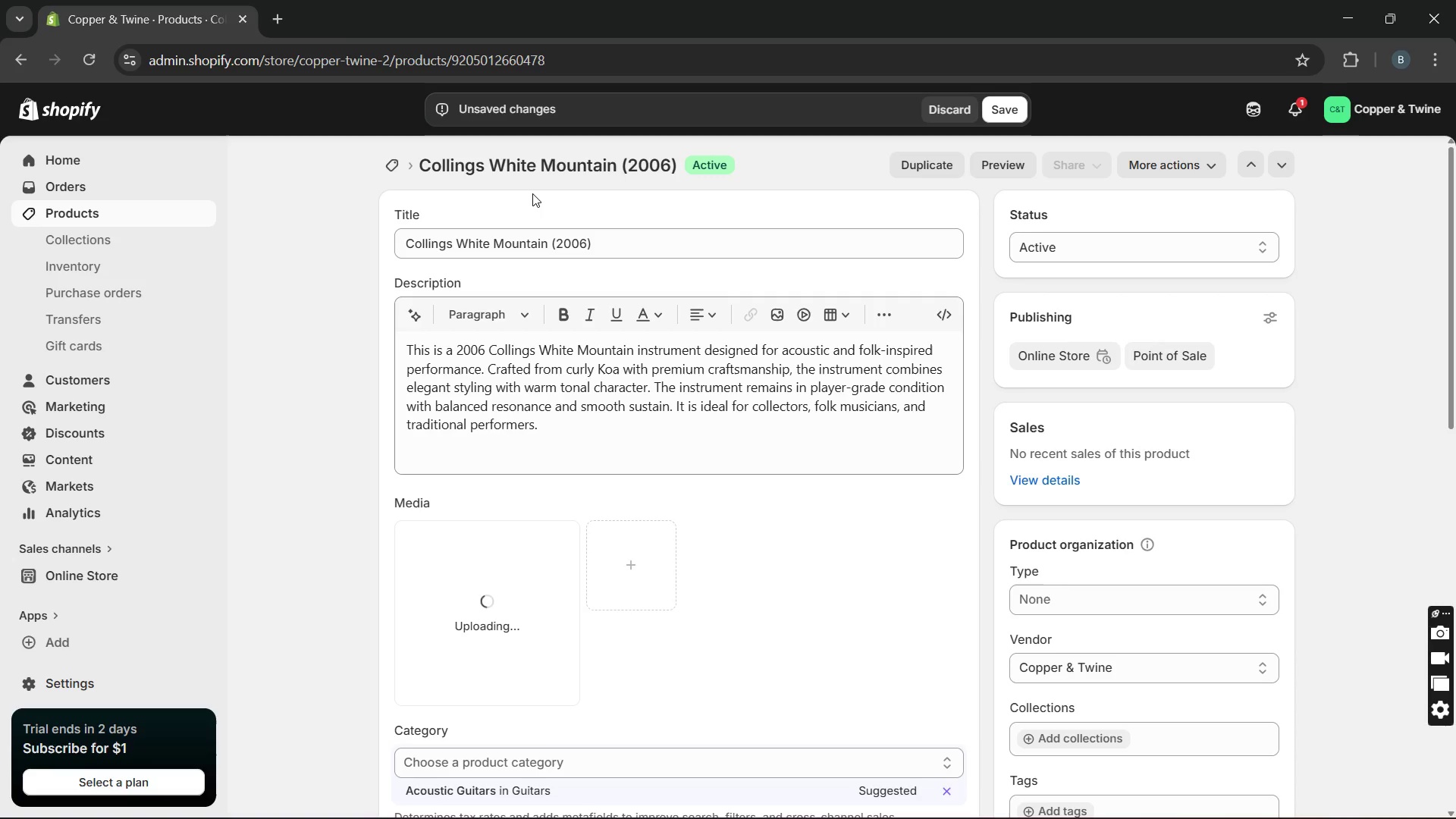 
left_click([1056, 603])
 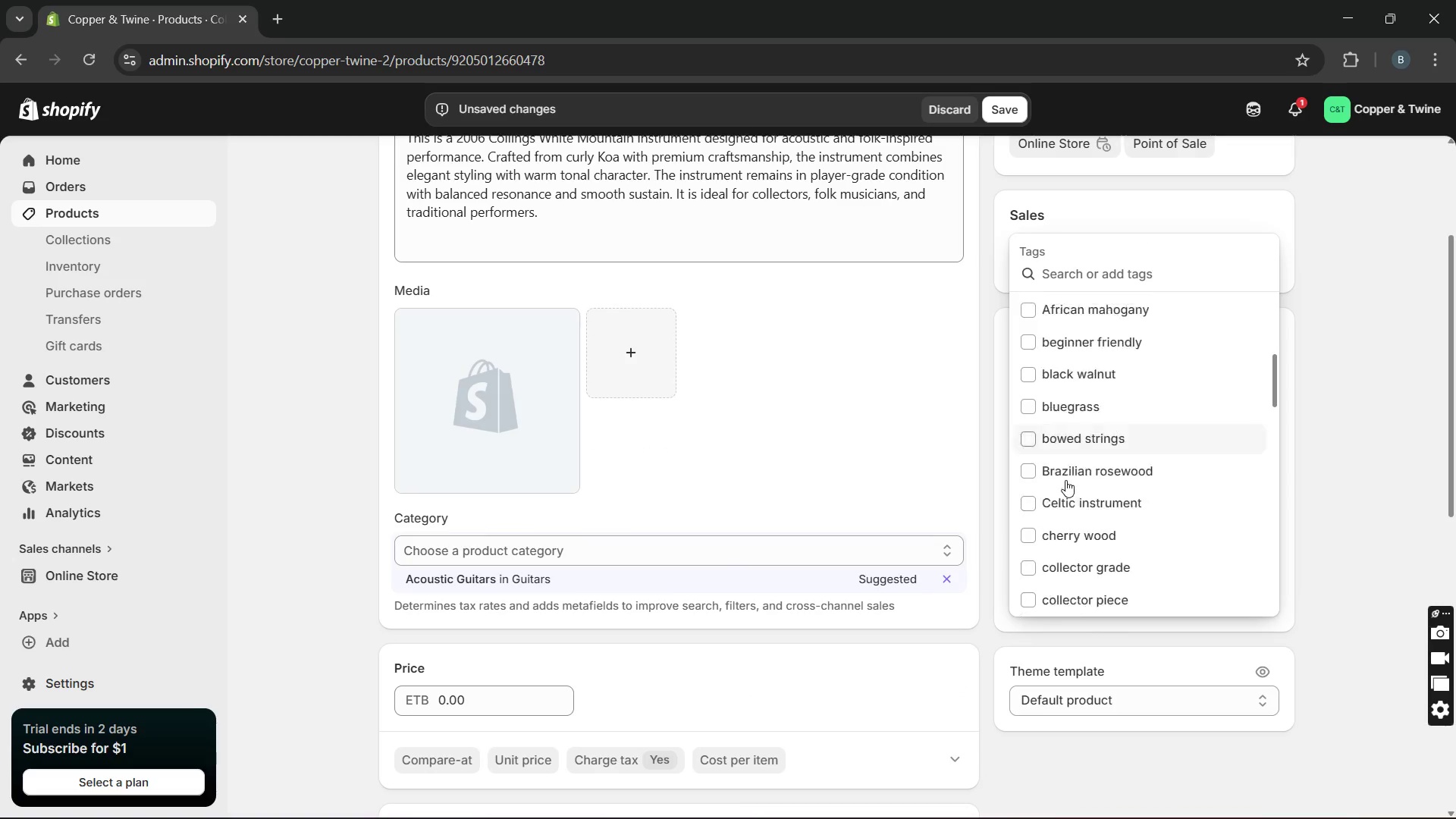 
wait(5.56)
 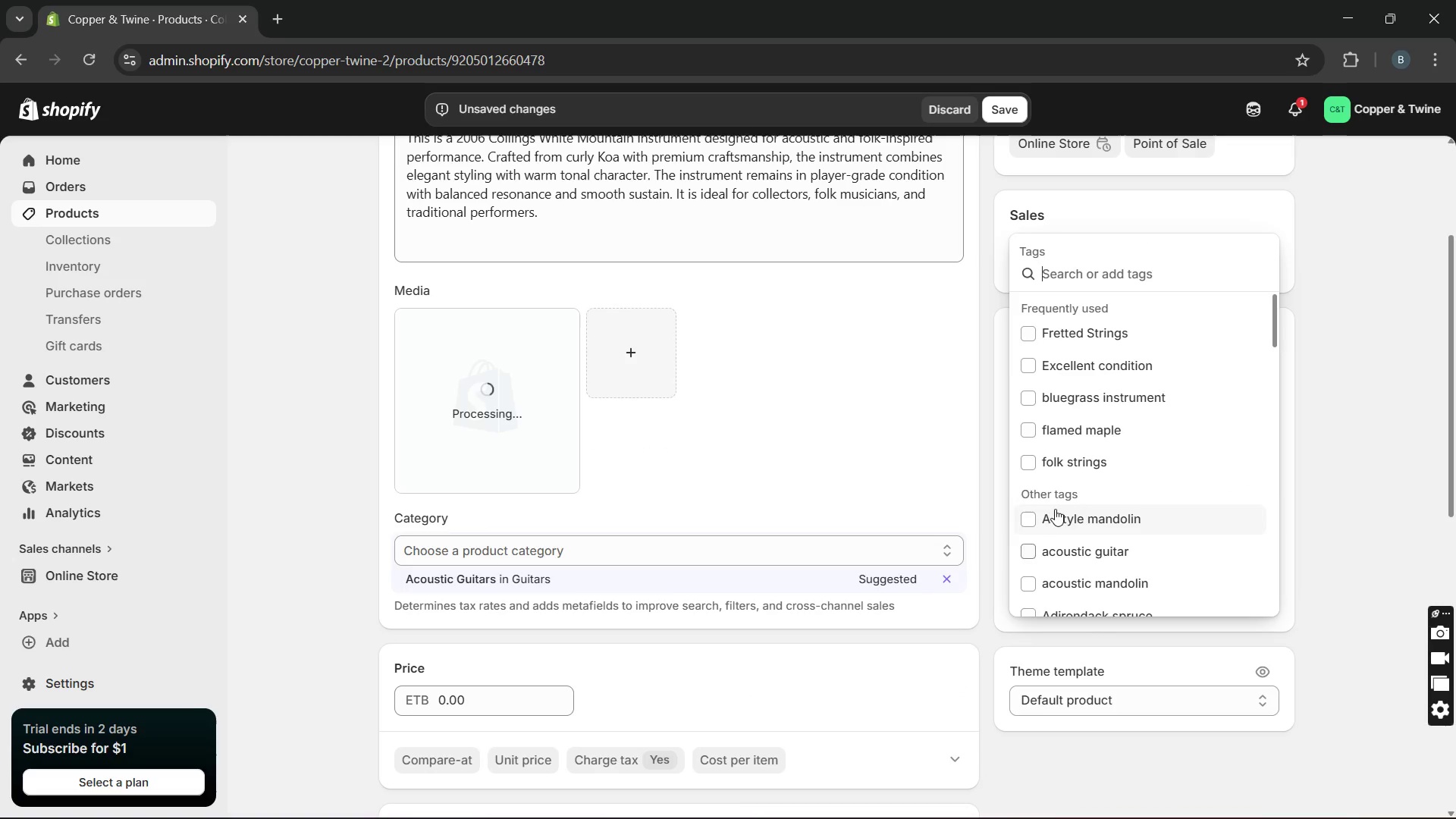 
left_click([1066, 572])
 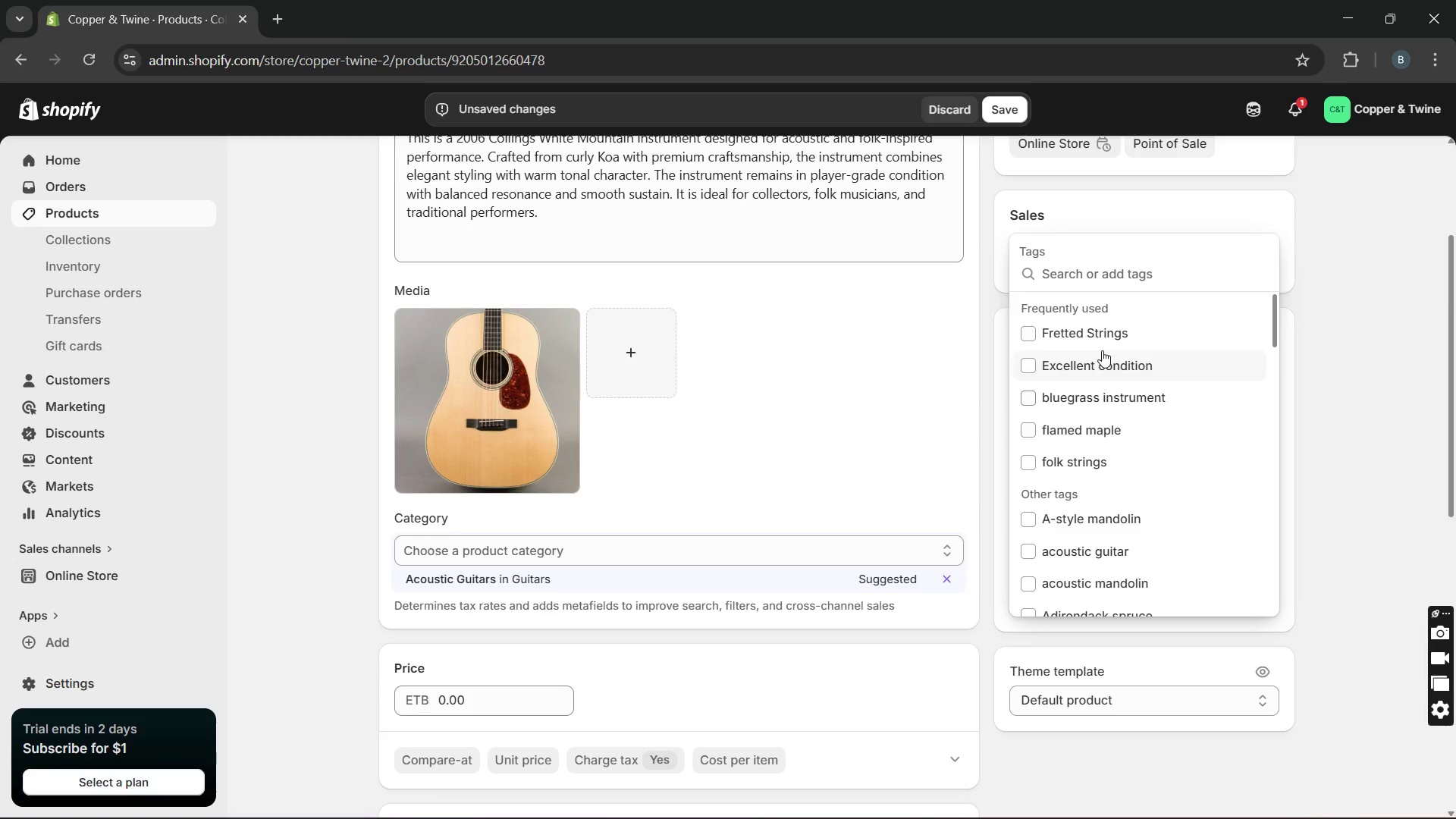 
type(pl)
 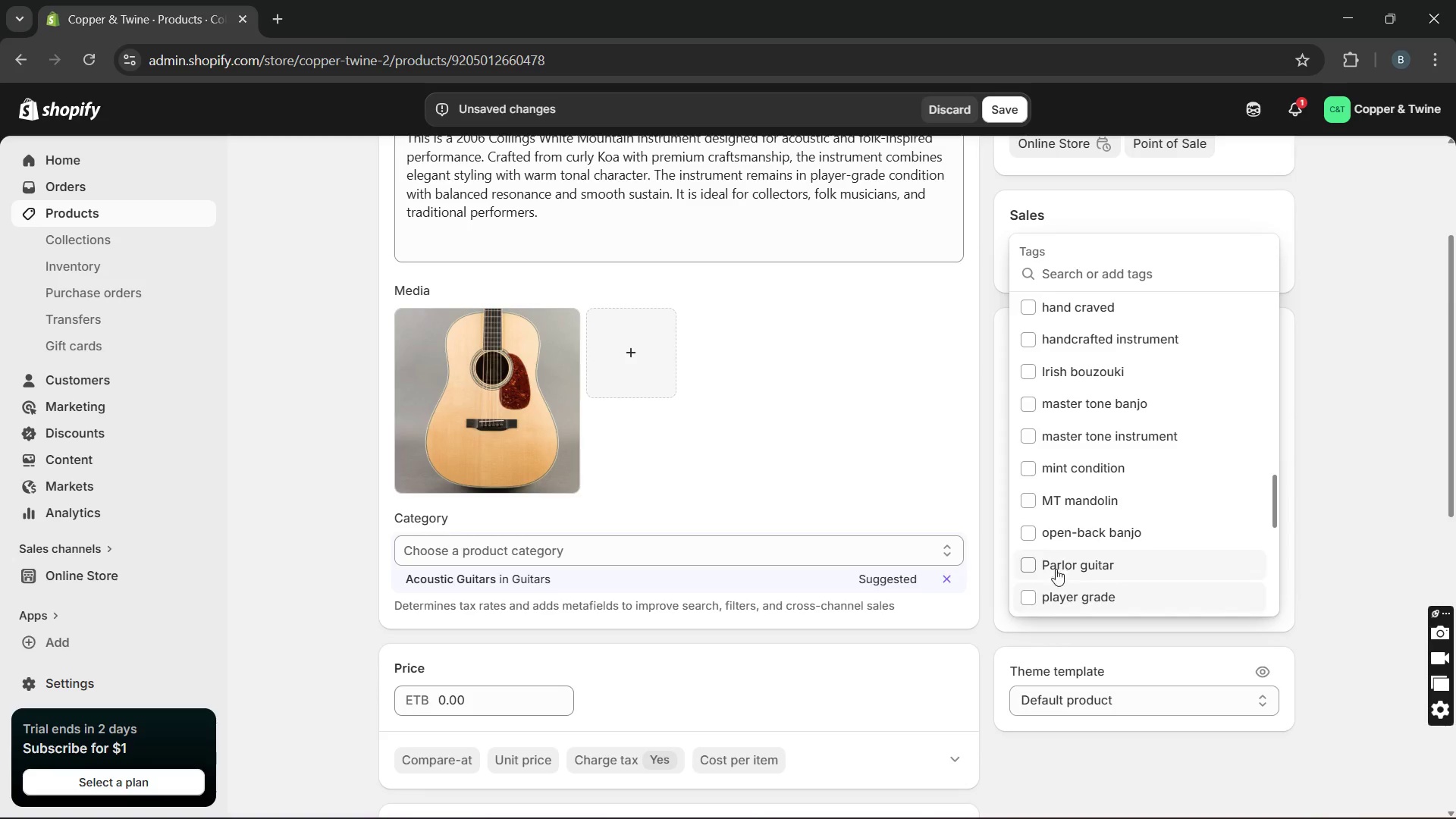 
left_click([1031, 595])
 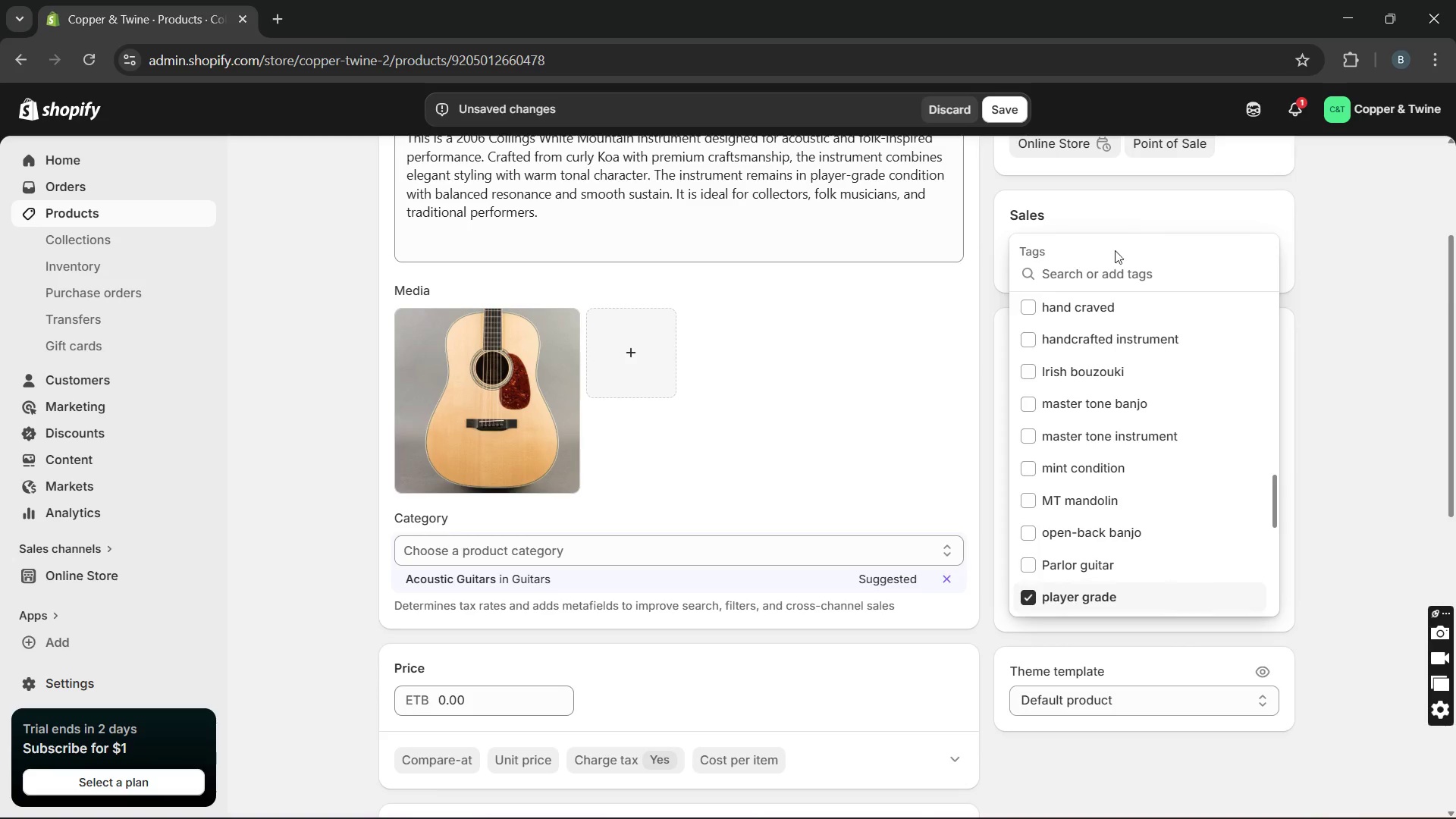 
left_click([1102, 275])
 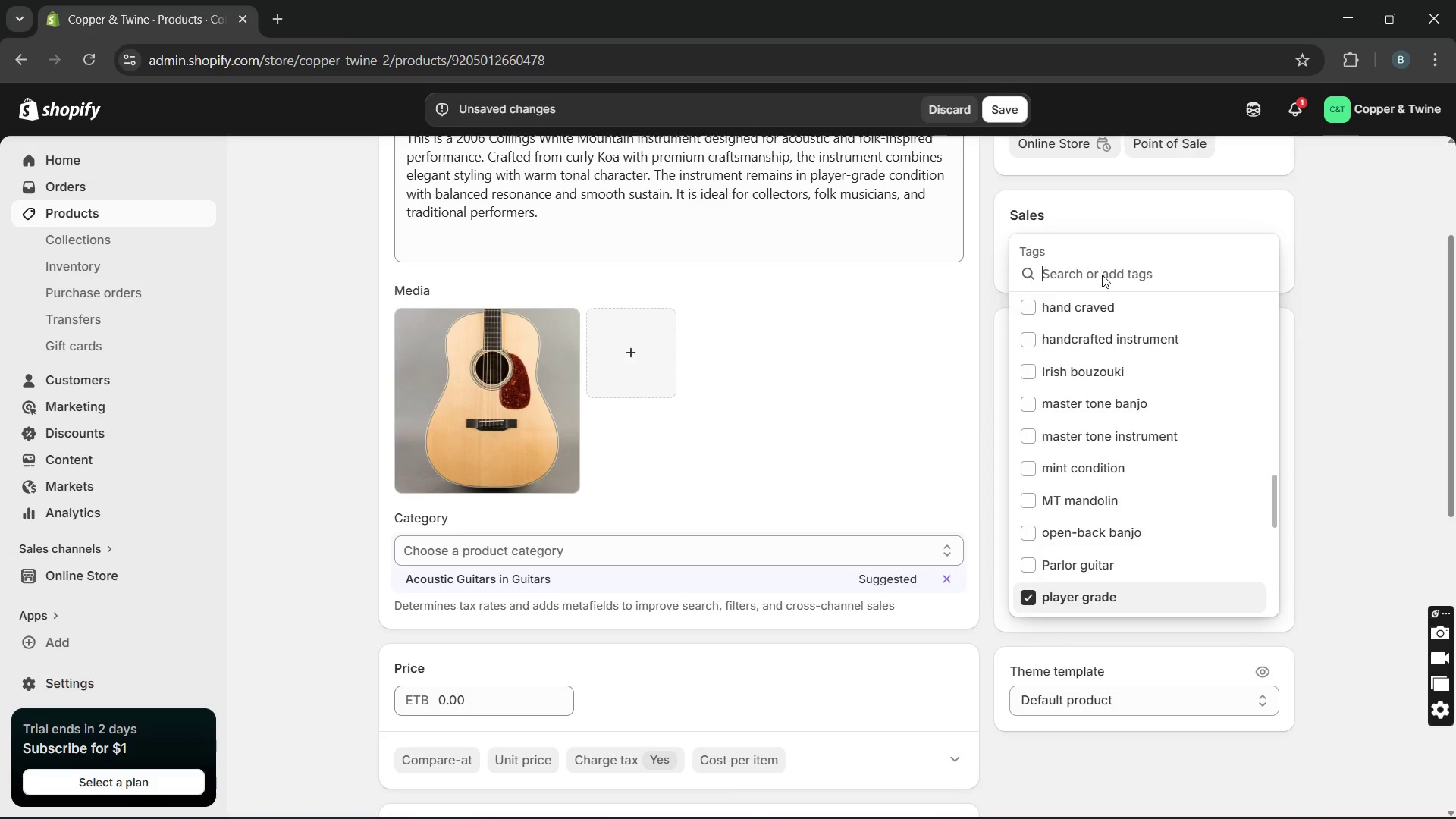 
type(wh)
 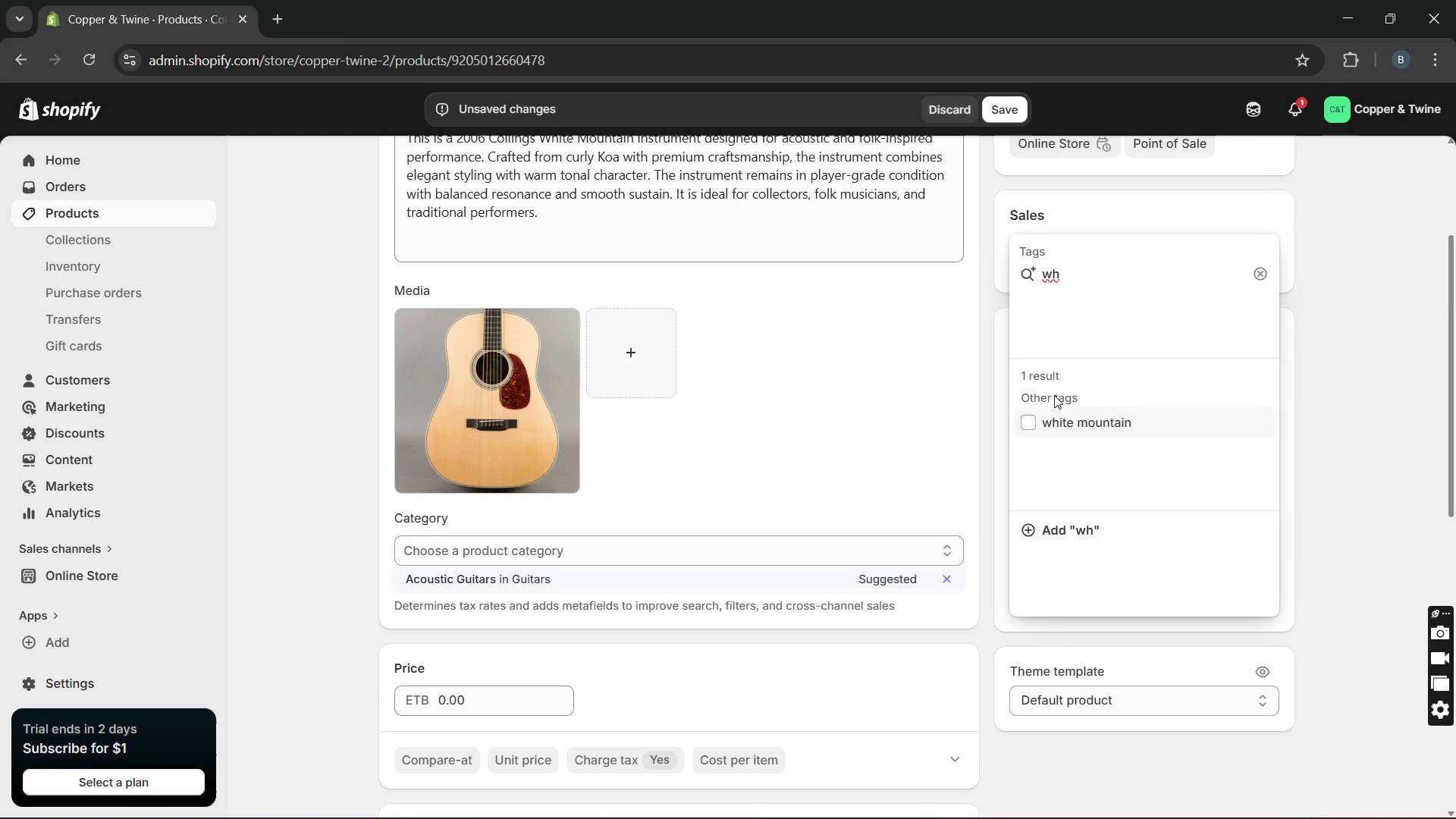 
left_click([1033, 428])
 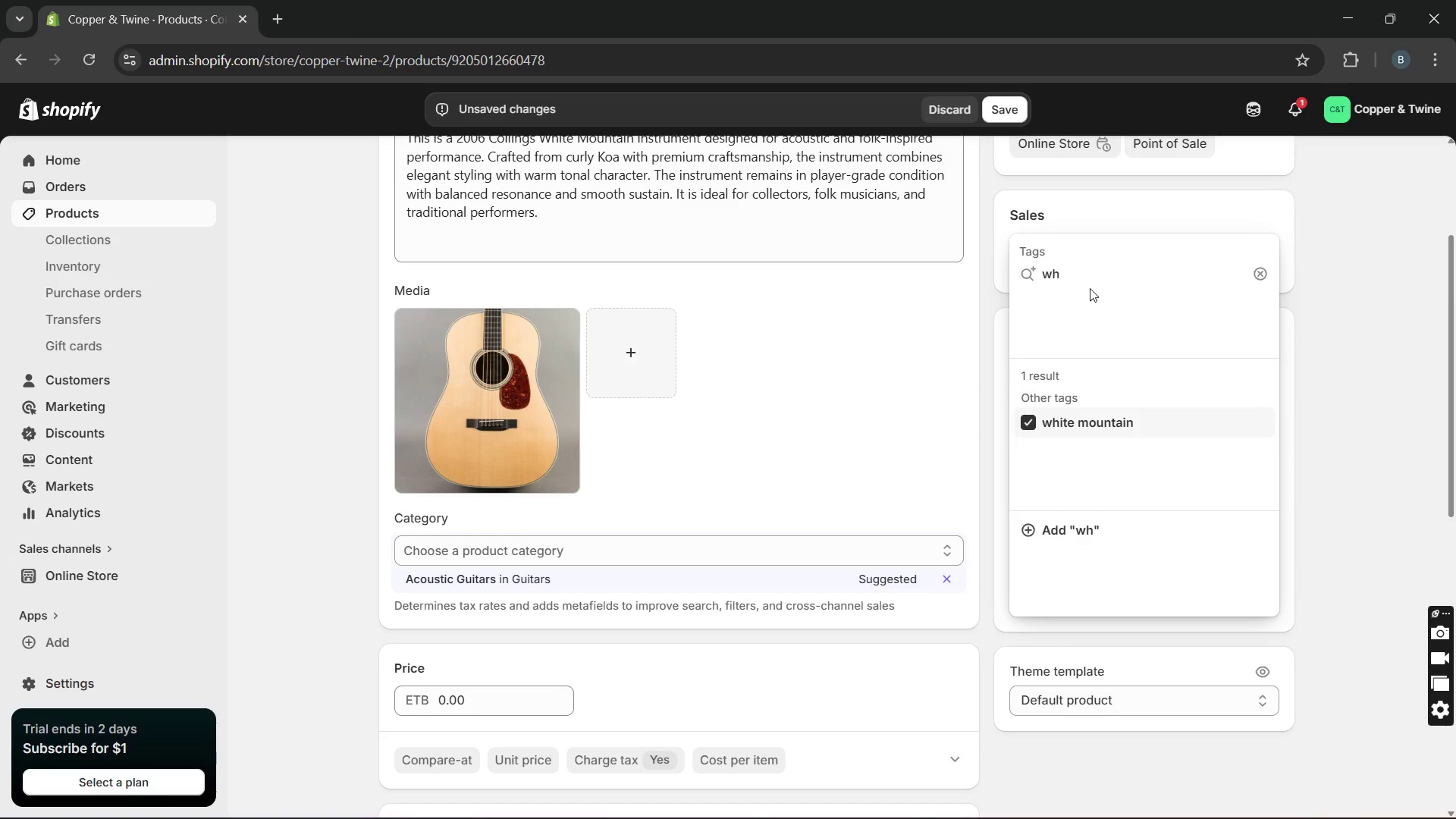 
left_click([1090, 278])
 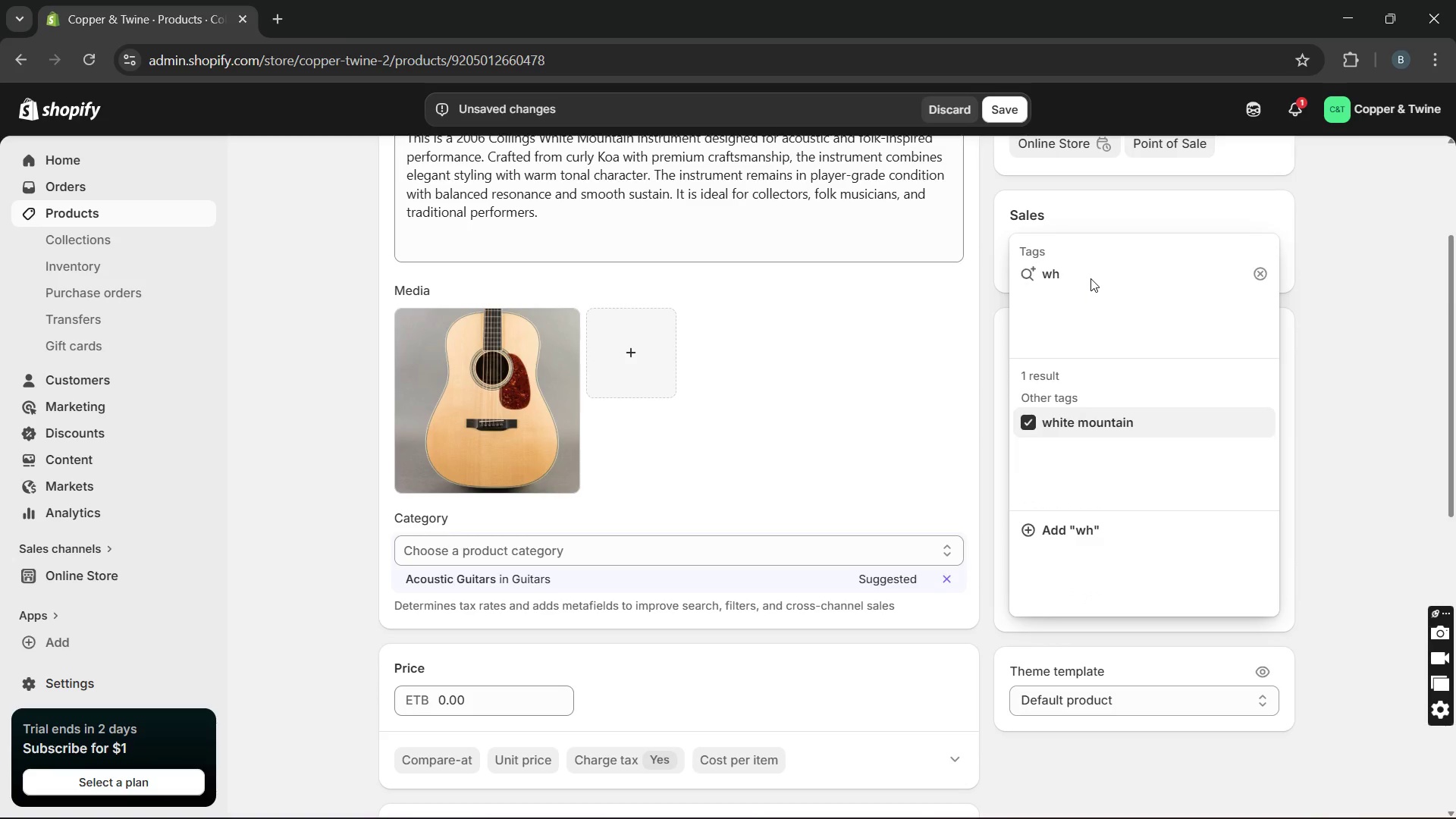 
key(Backspace)
key(Backspace)
key(Backspace)
type(collings, percussion)
 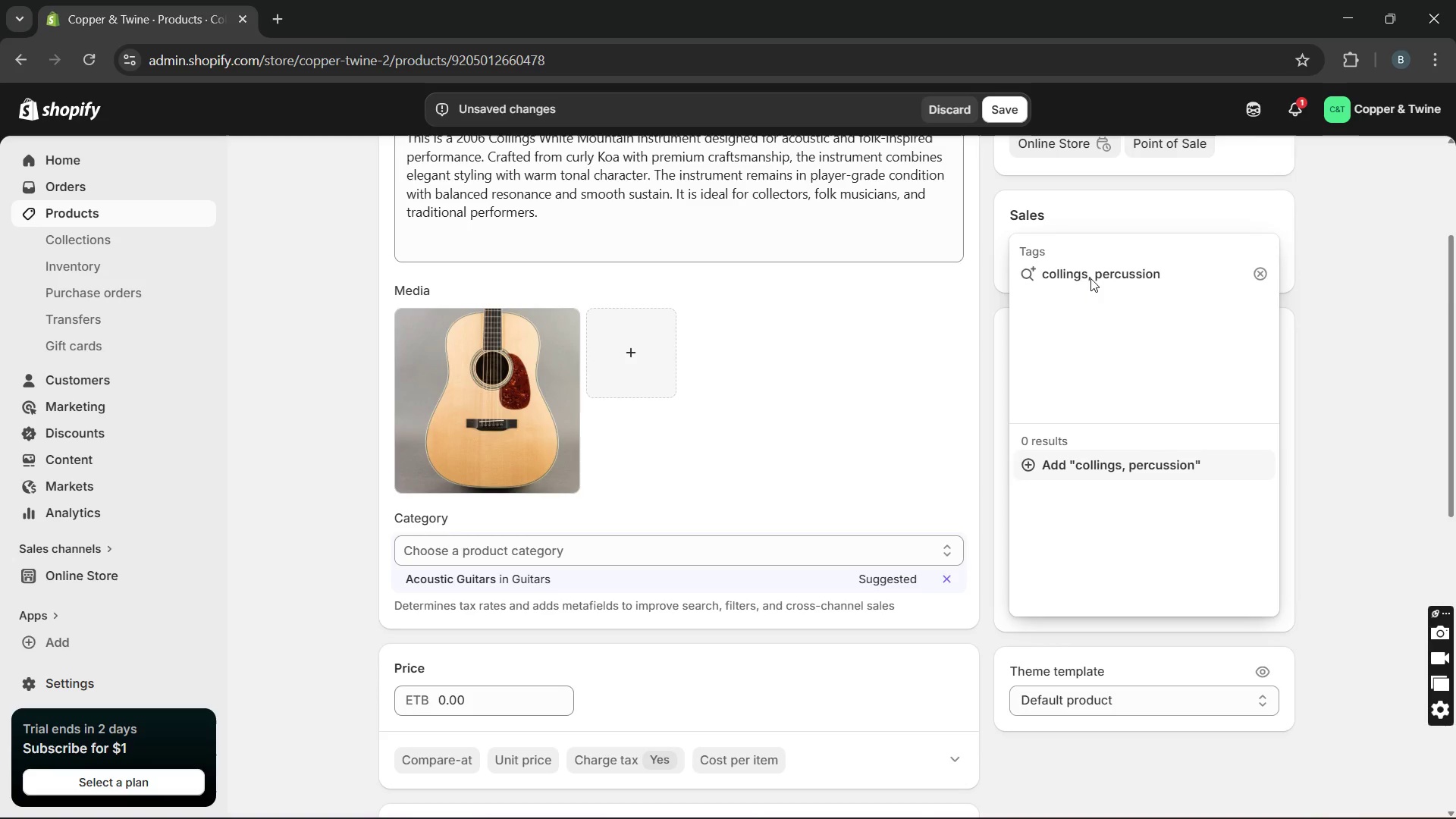 
key(Enter)
 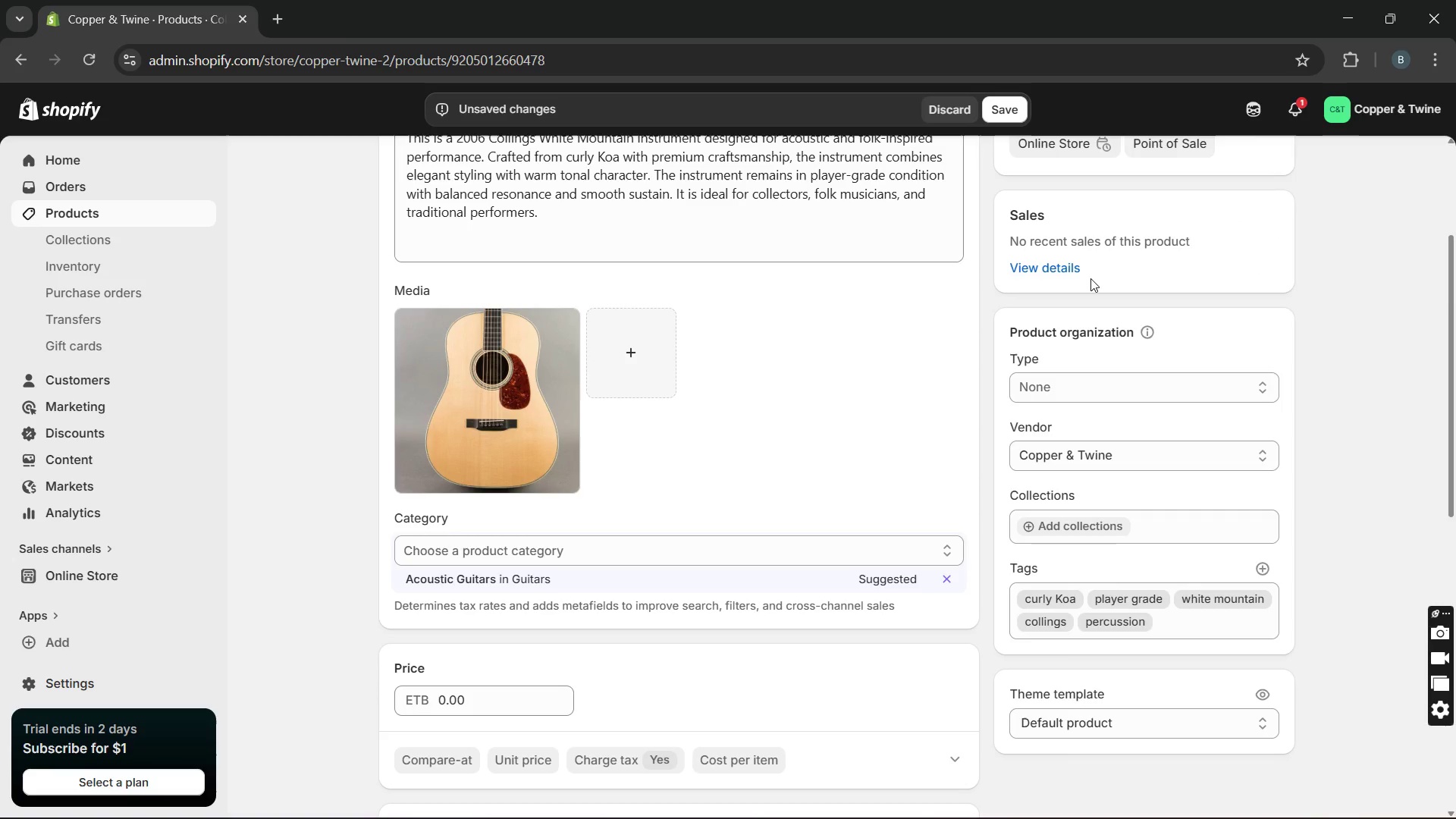 
wait(9.27)
 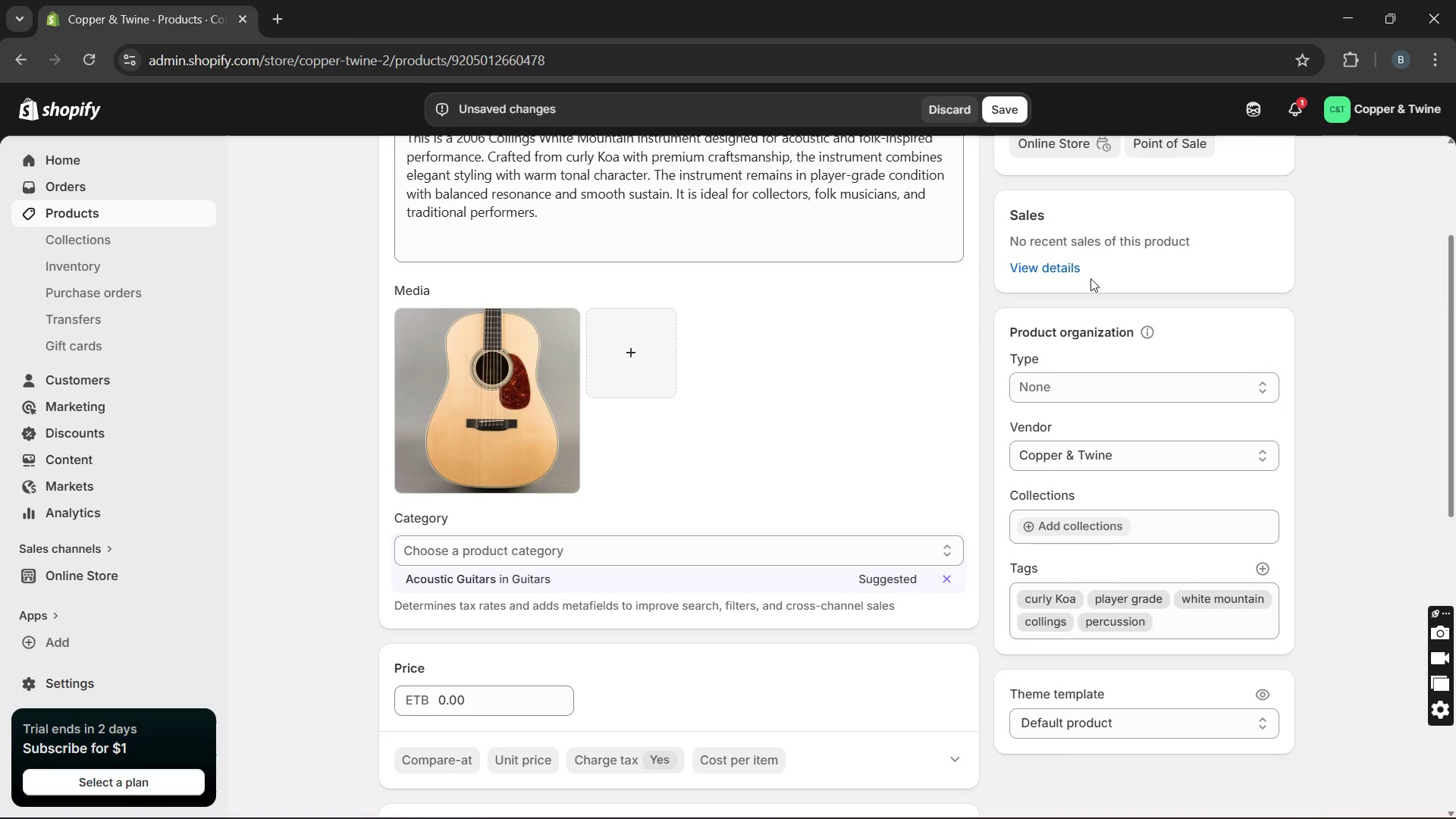 
left_click([519, 551])
 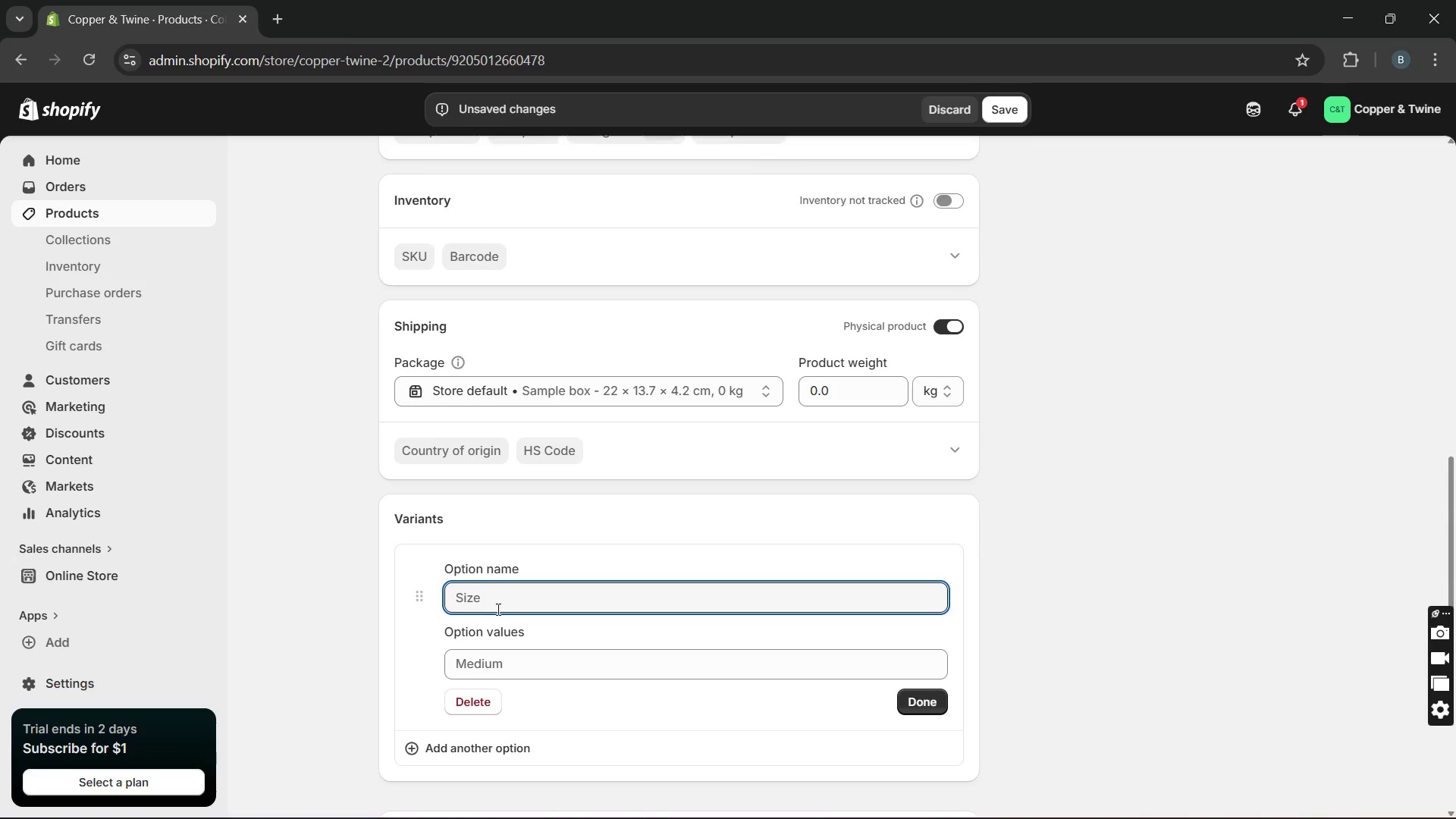 
type(Type)
 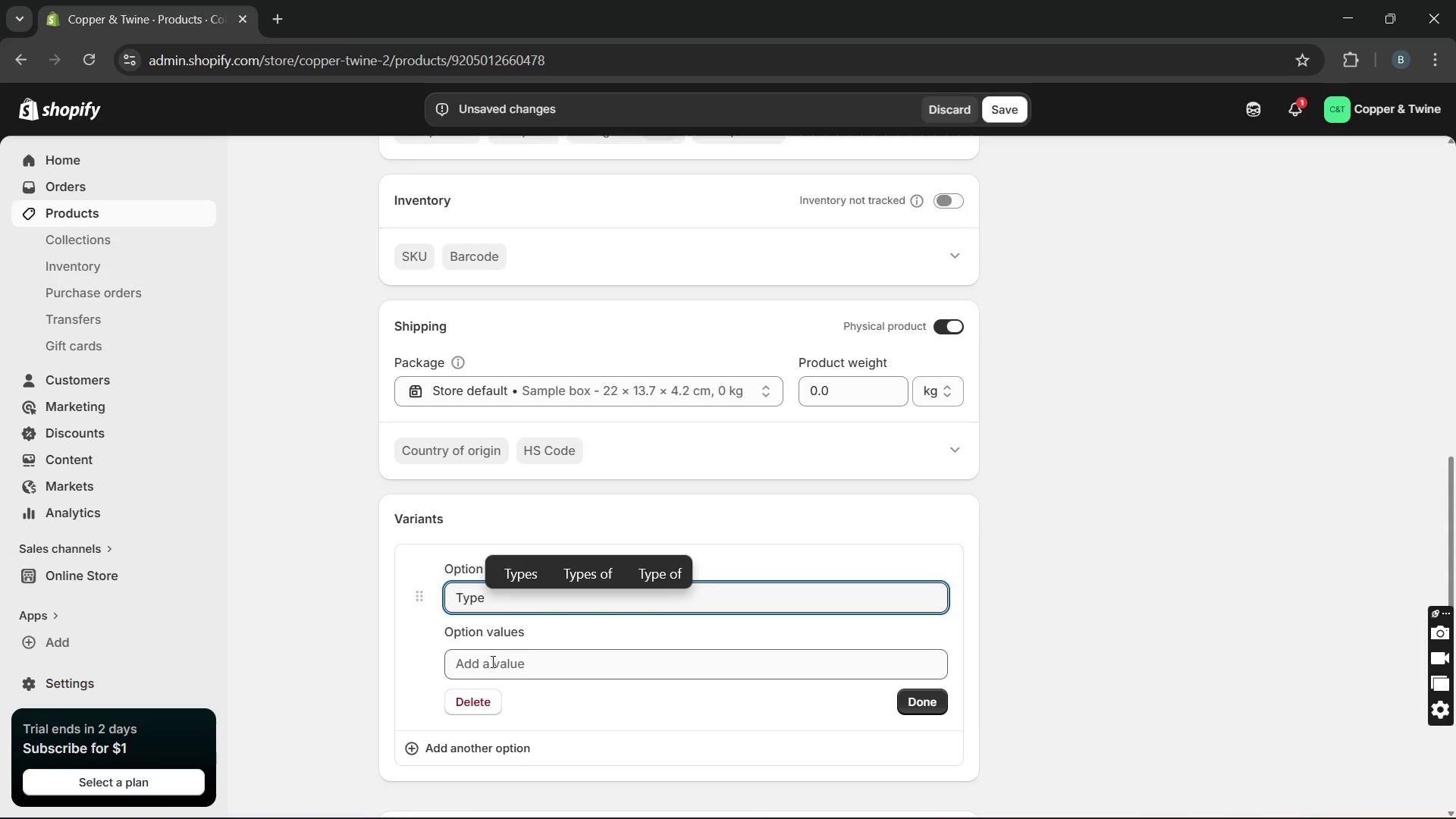 
left_click([491, 662])
 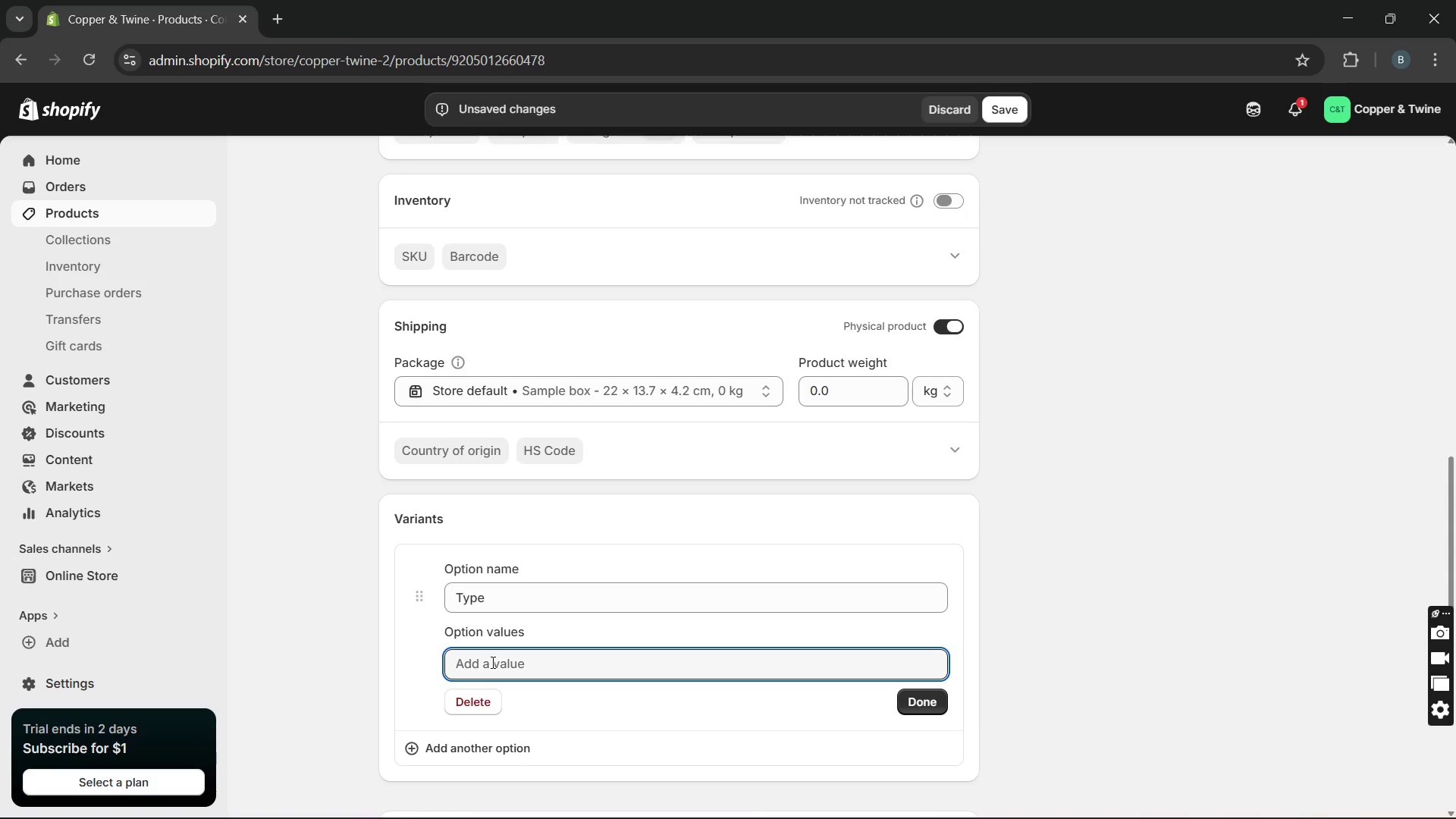 
type(No case/ Left handed)
 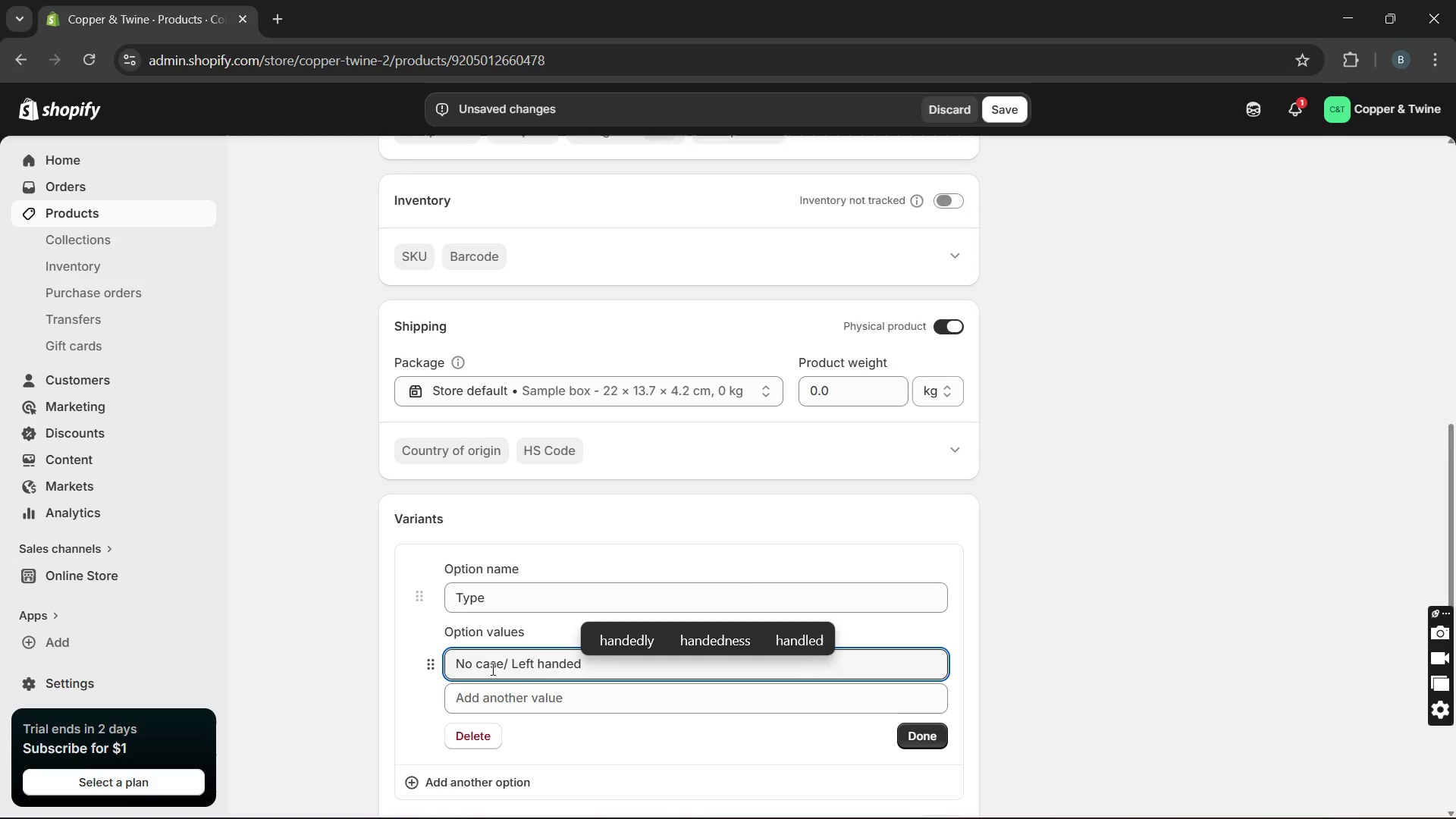 
left_click([491, 669])
 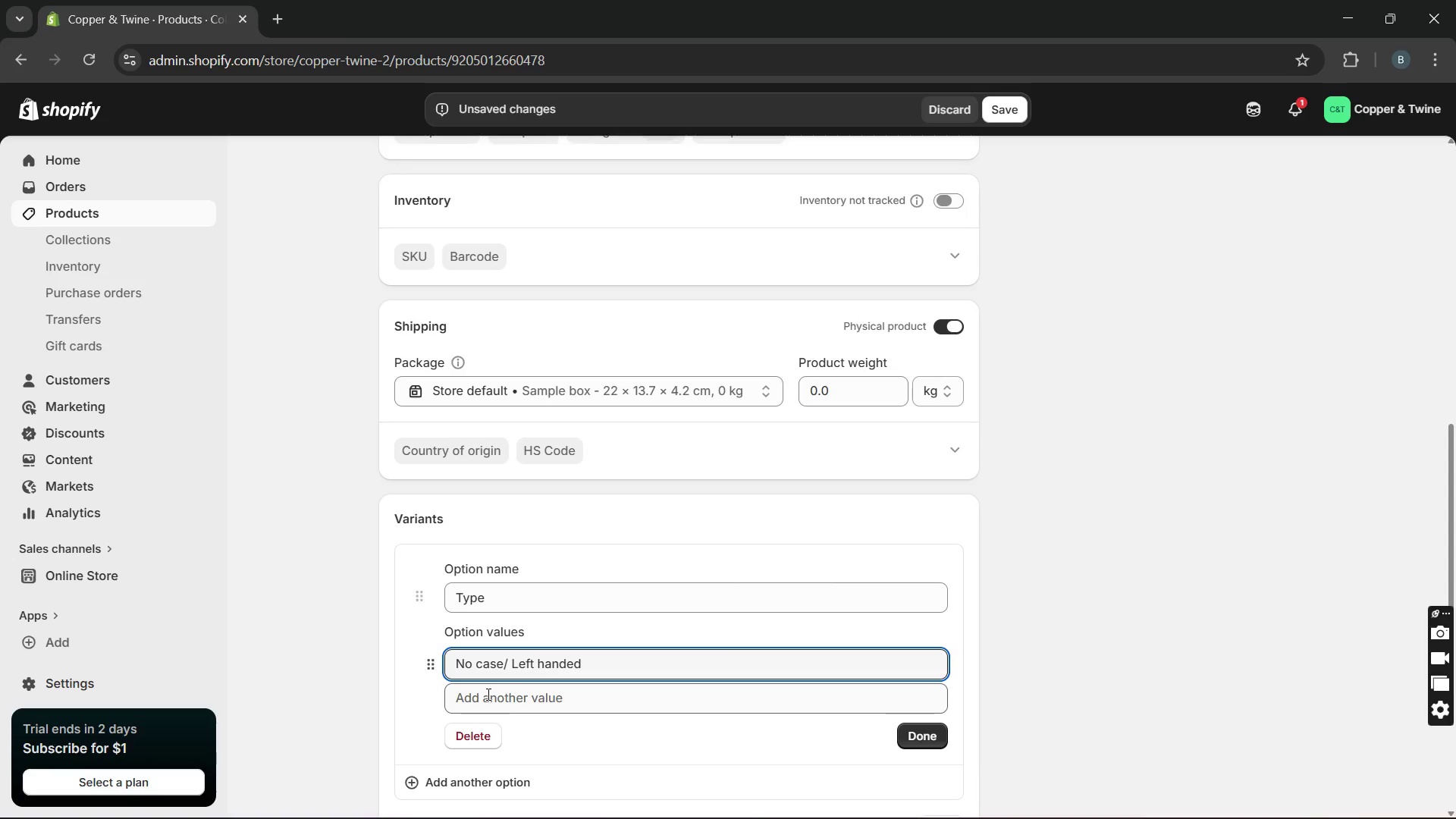 
left_click([487, 695])
 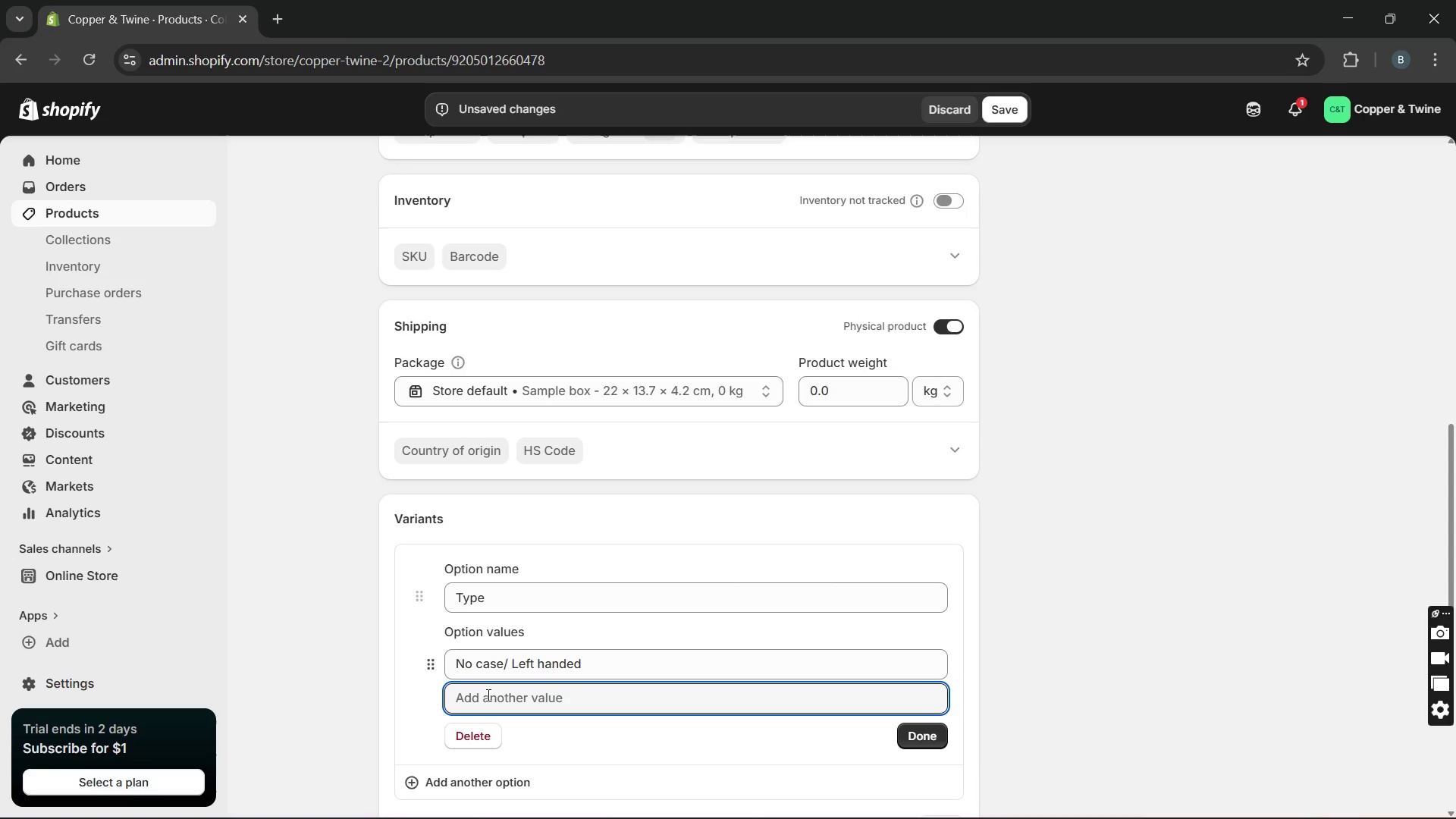 
type(Gig bag )
 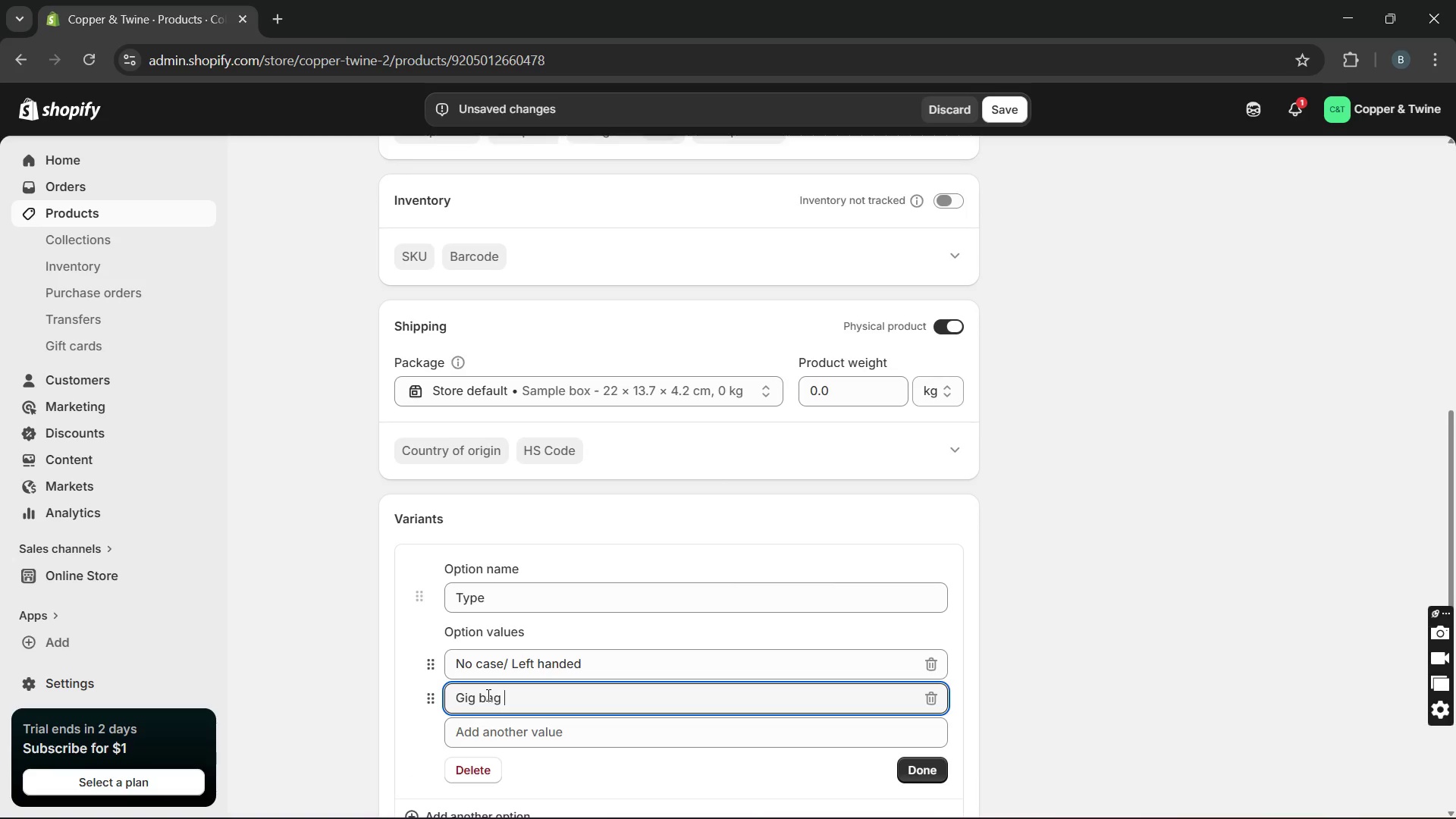 
type(/ Left handed )
 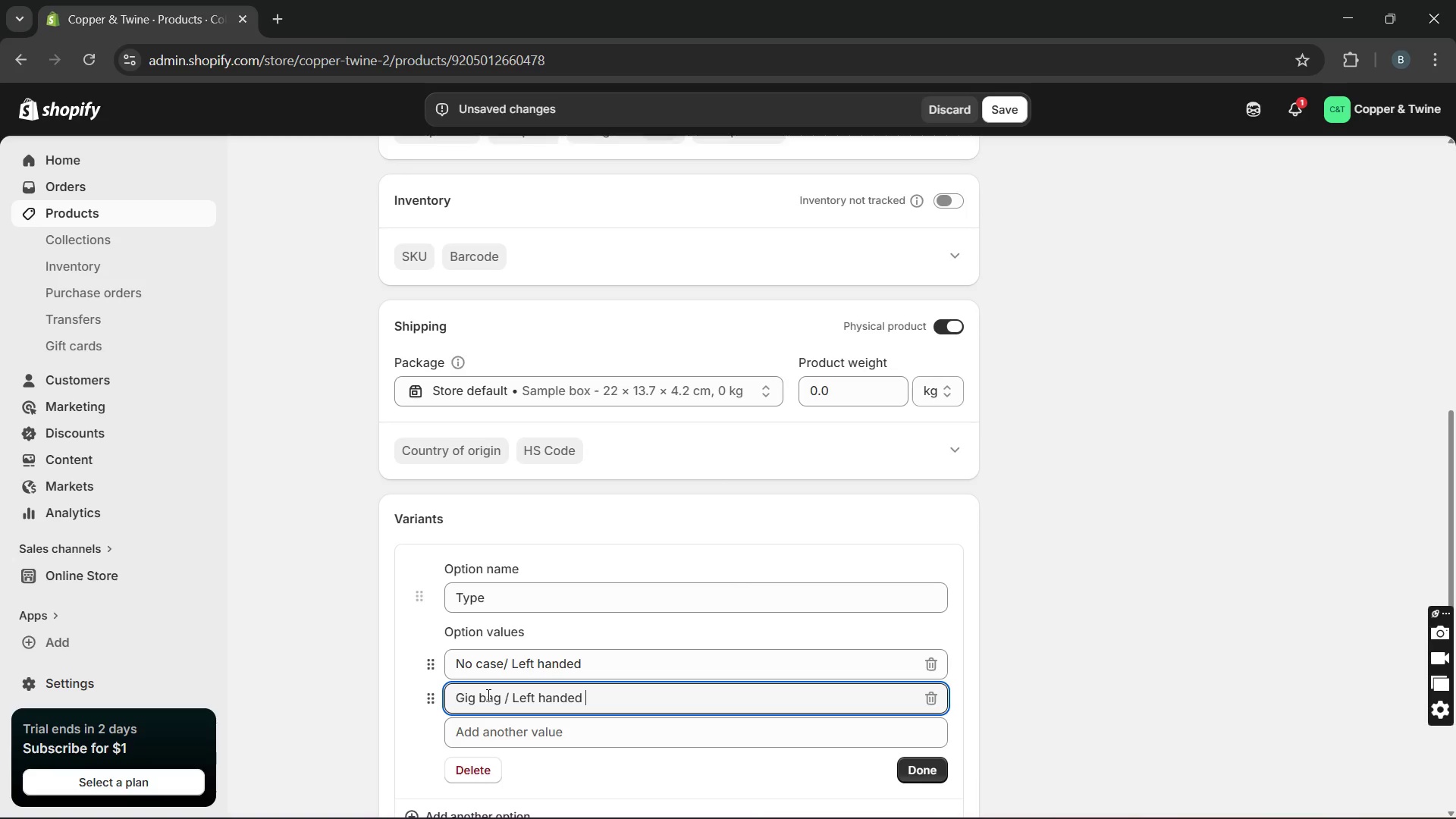 
key(Enter)
 